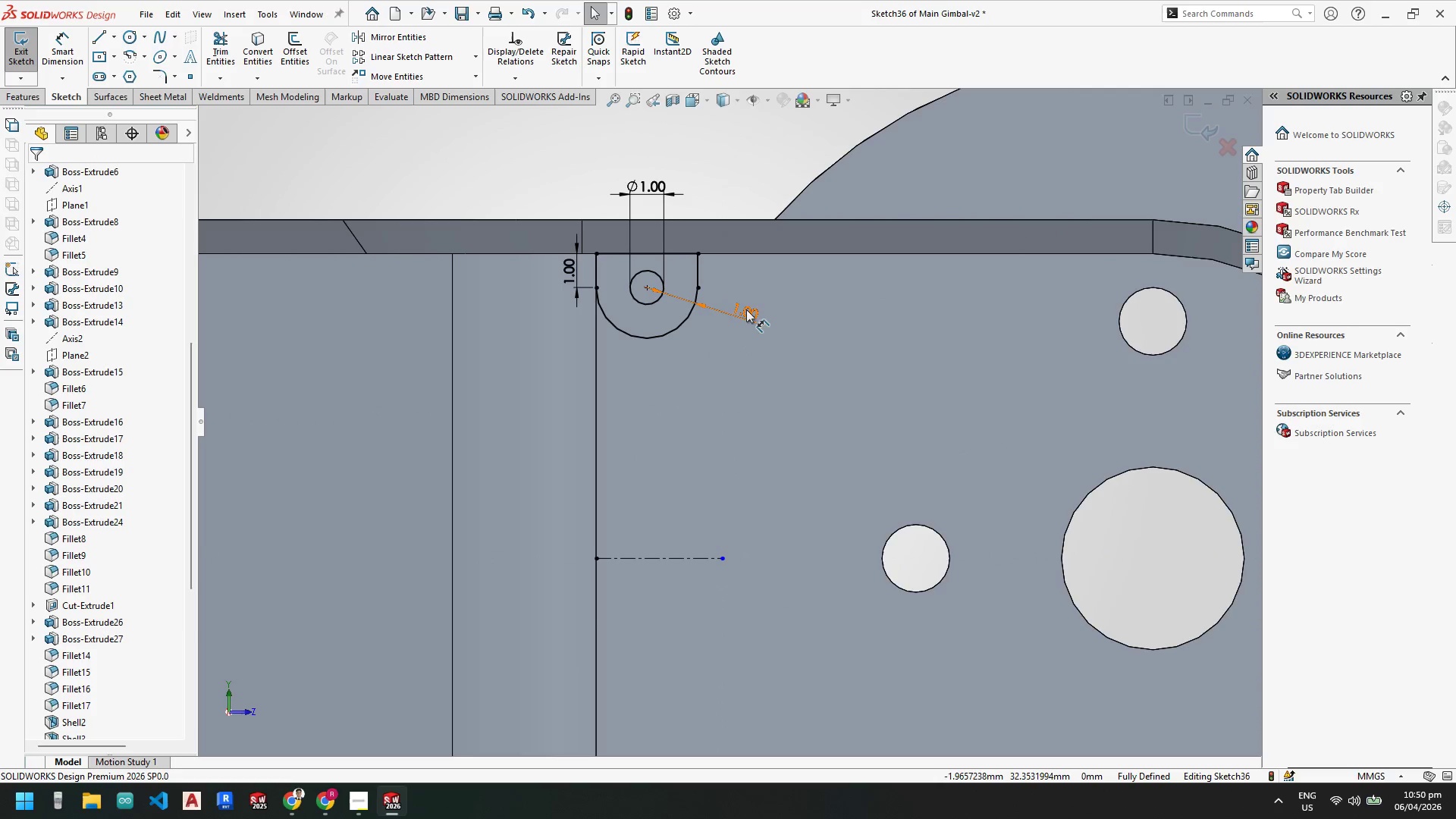 
scroll: coordinate [752, 266], scroll_direction: down, amount: 3.0
 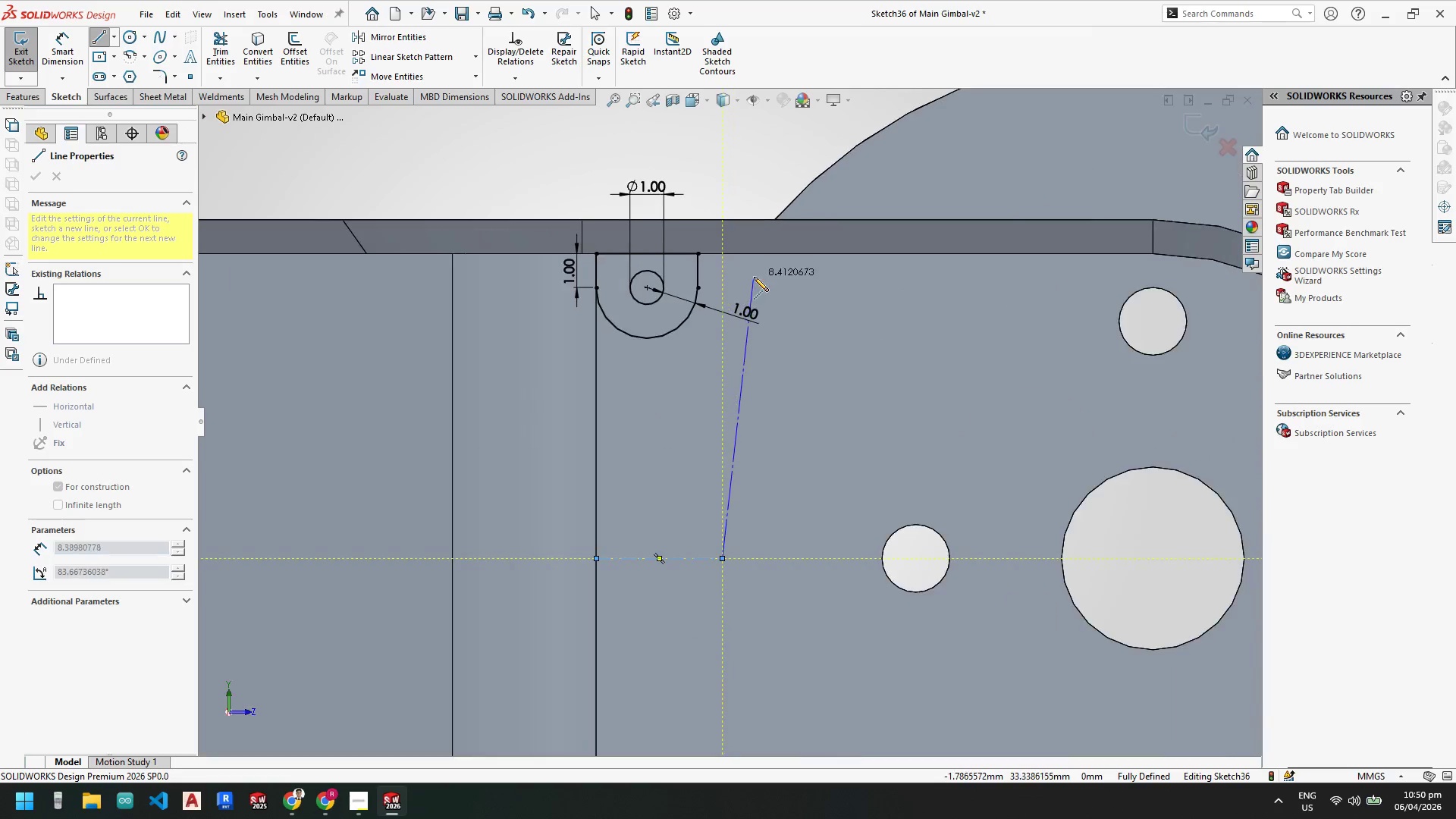 
key(Escape)
 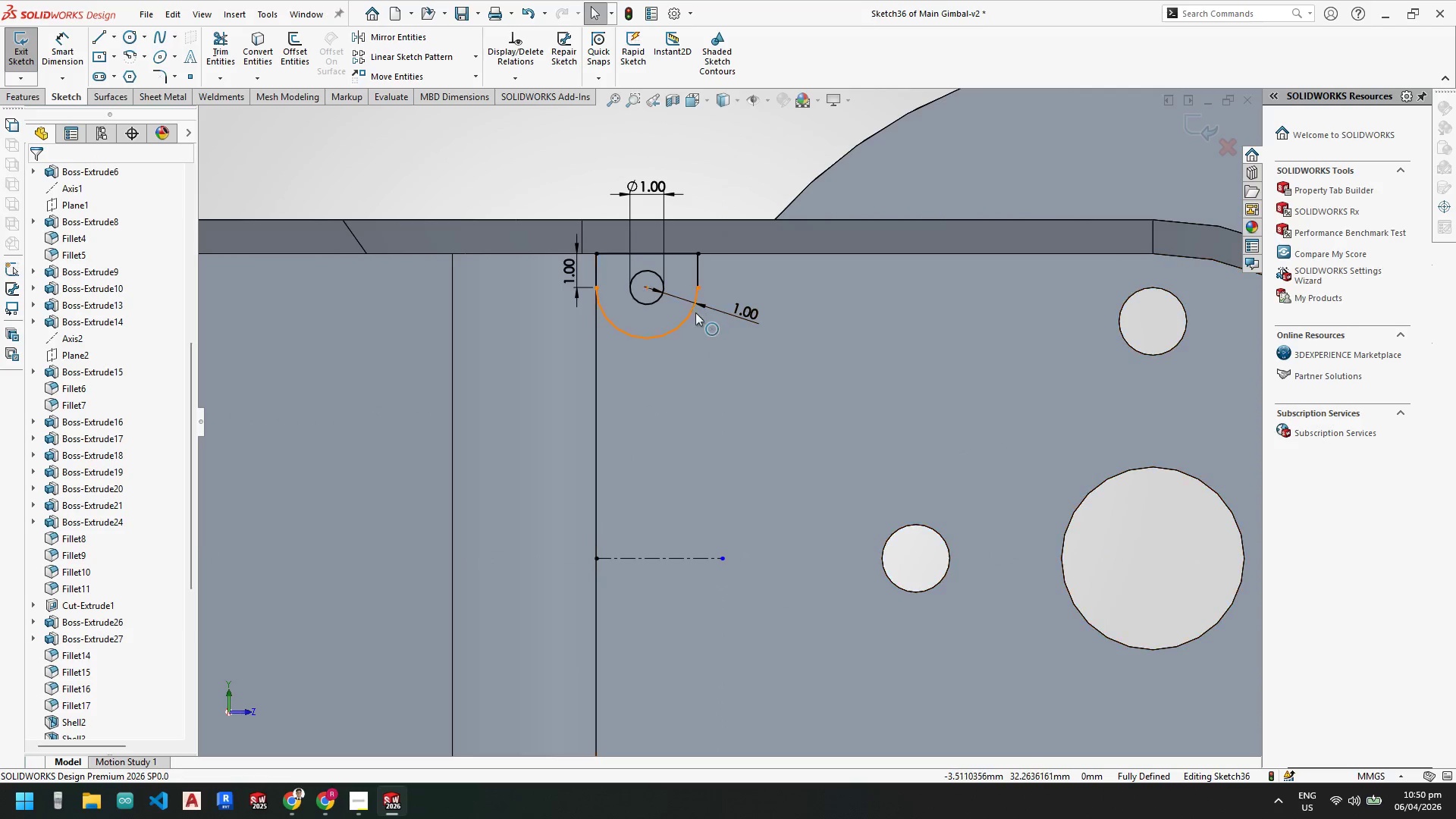 
key(Escape)
 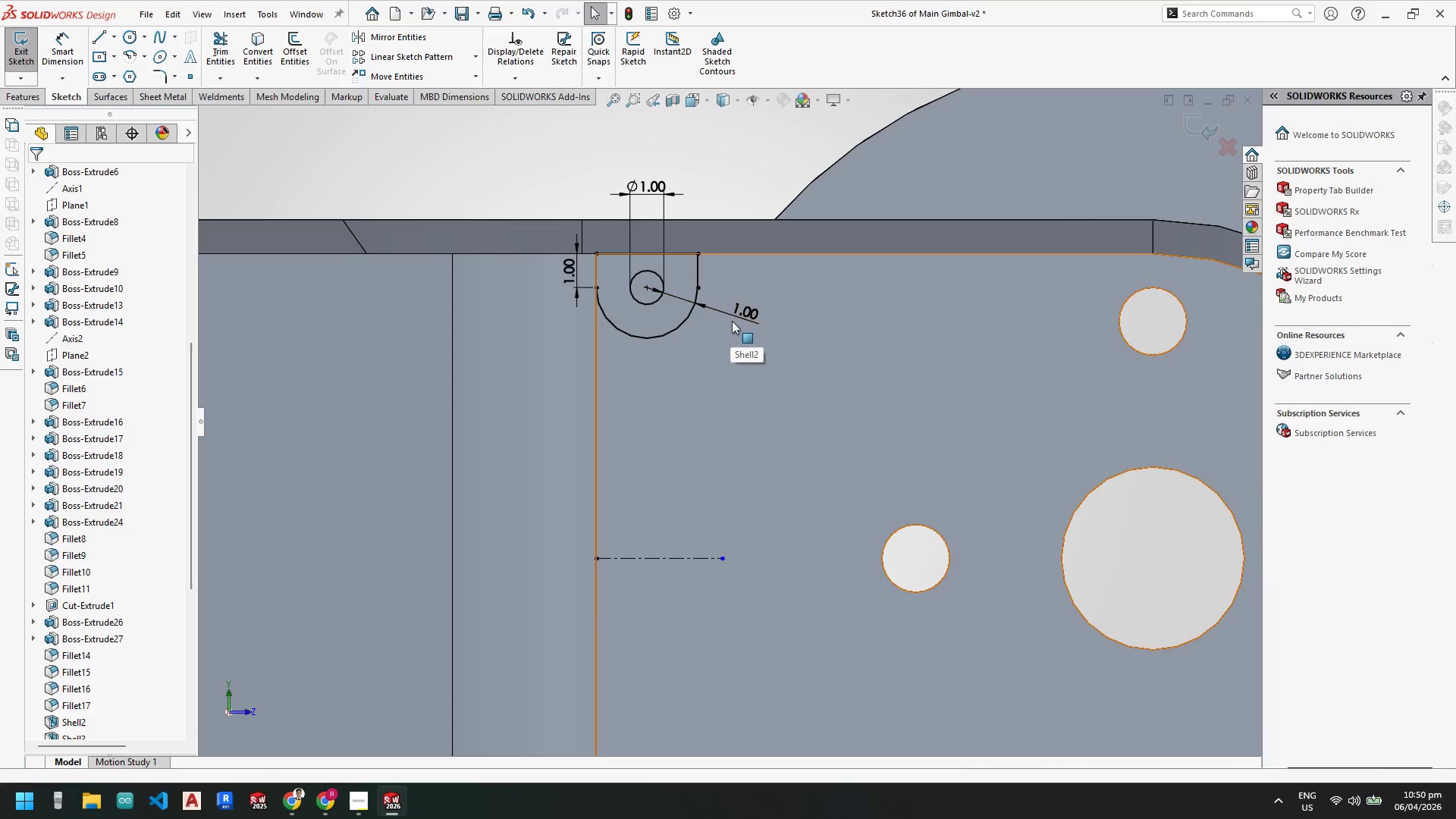 
double_click([742, 314])
 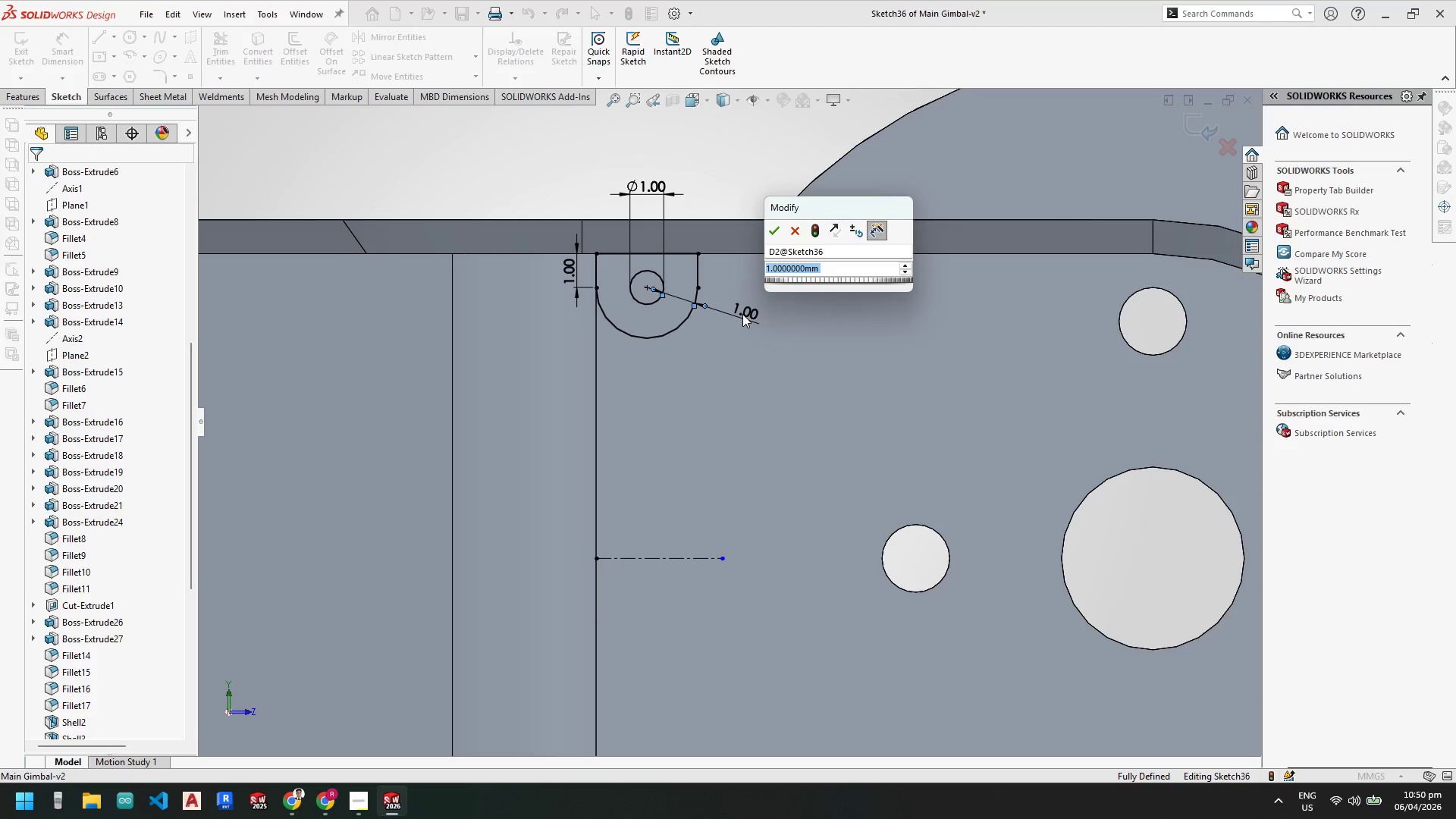 
key(Numpad0)
 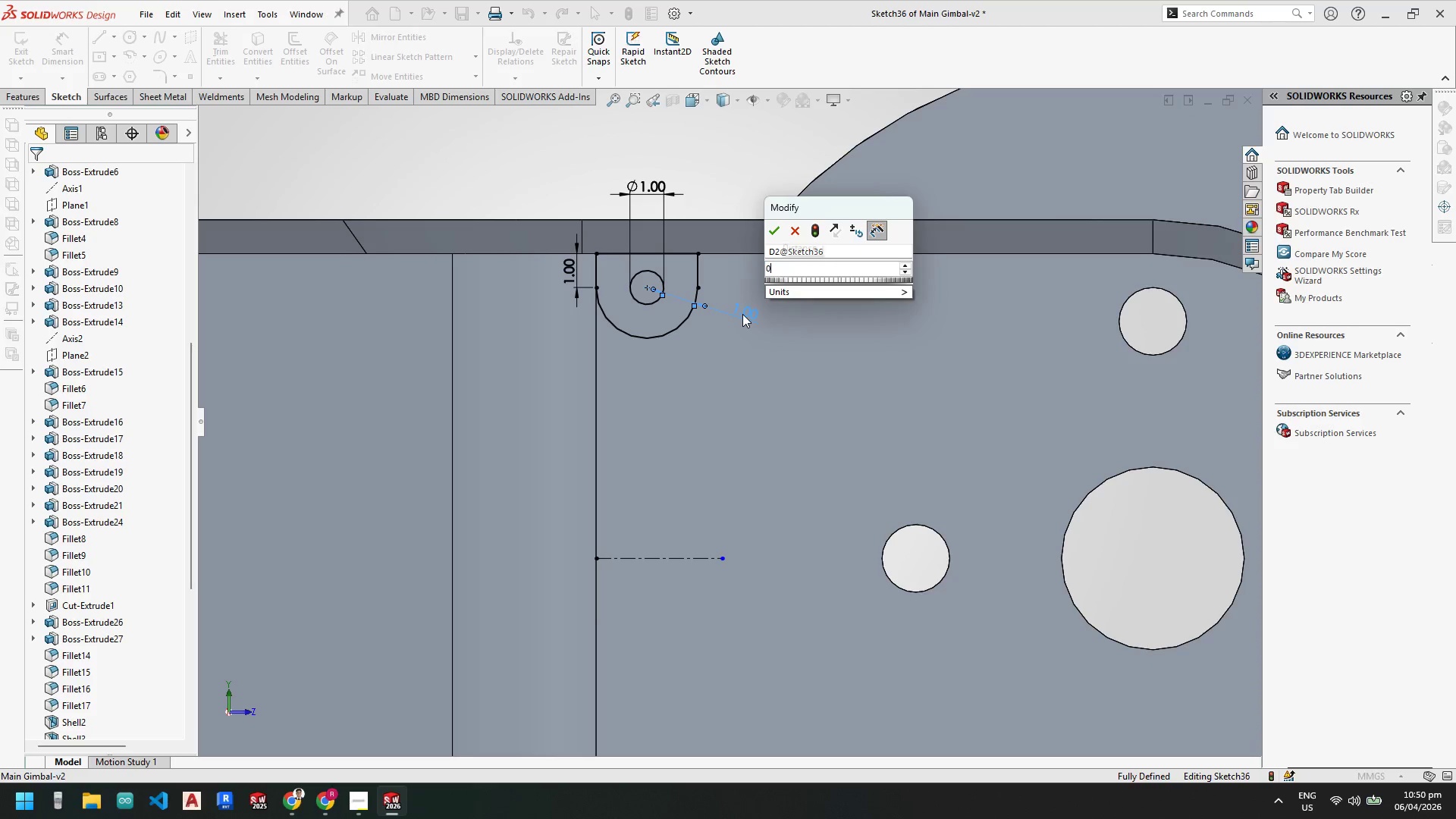 
key(NumpadDecimal)
 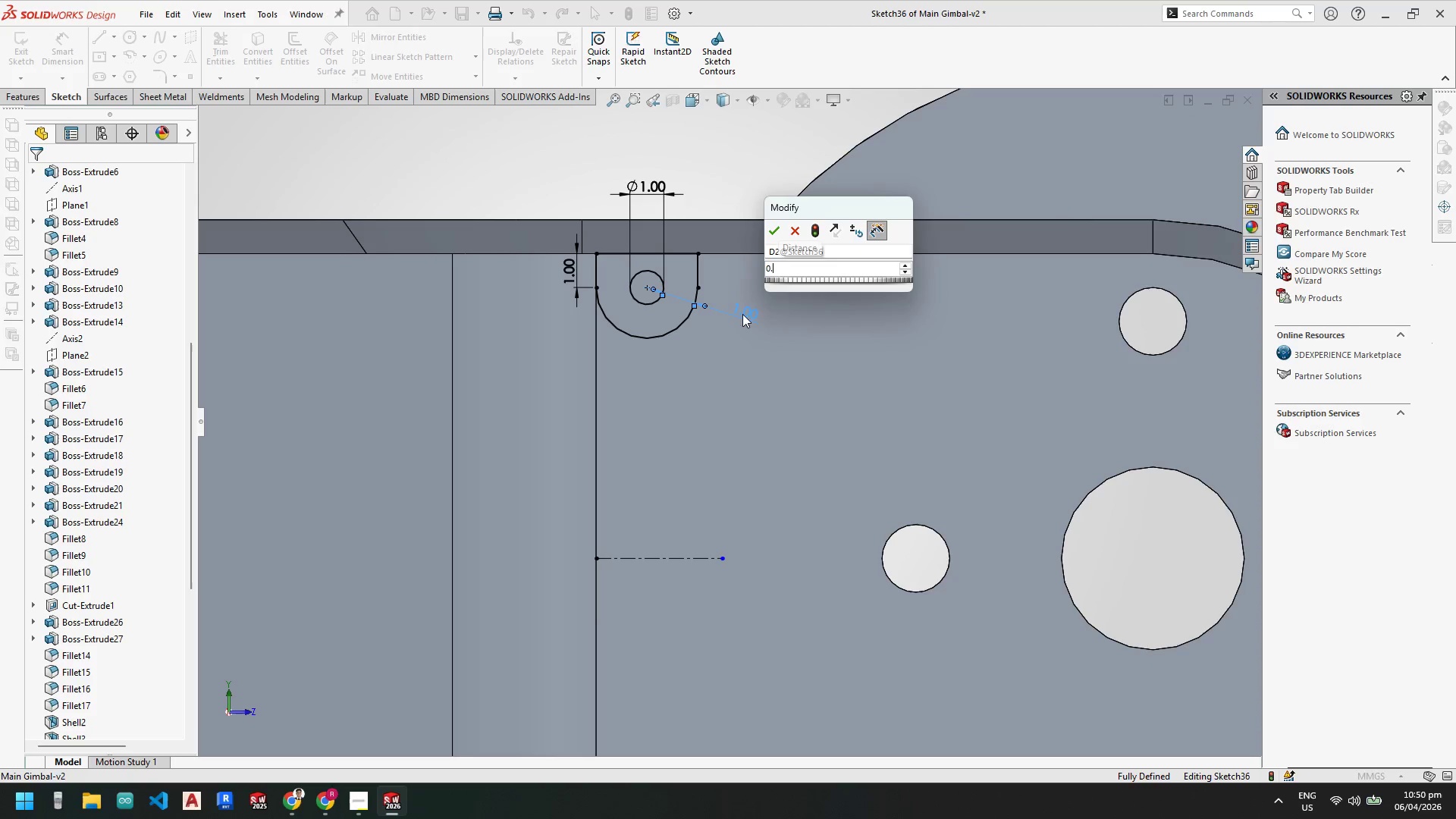 
key(Numpad5)
 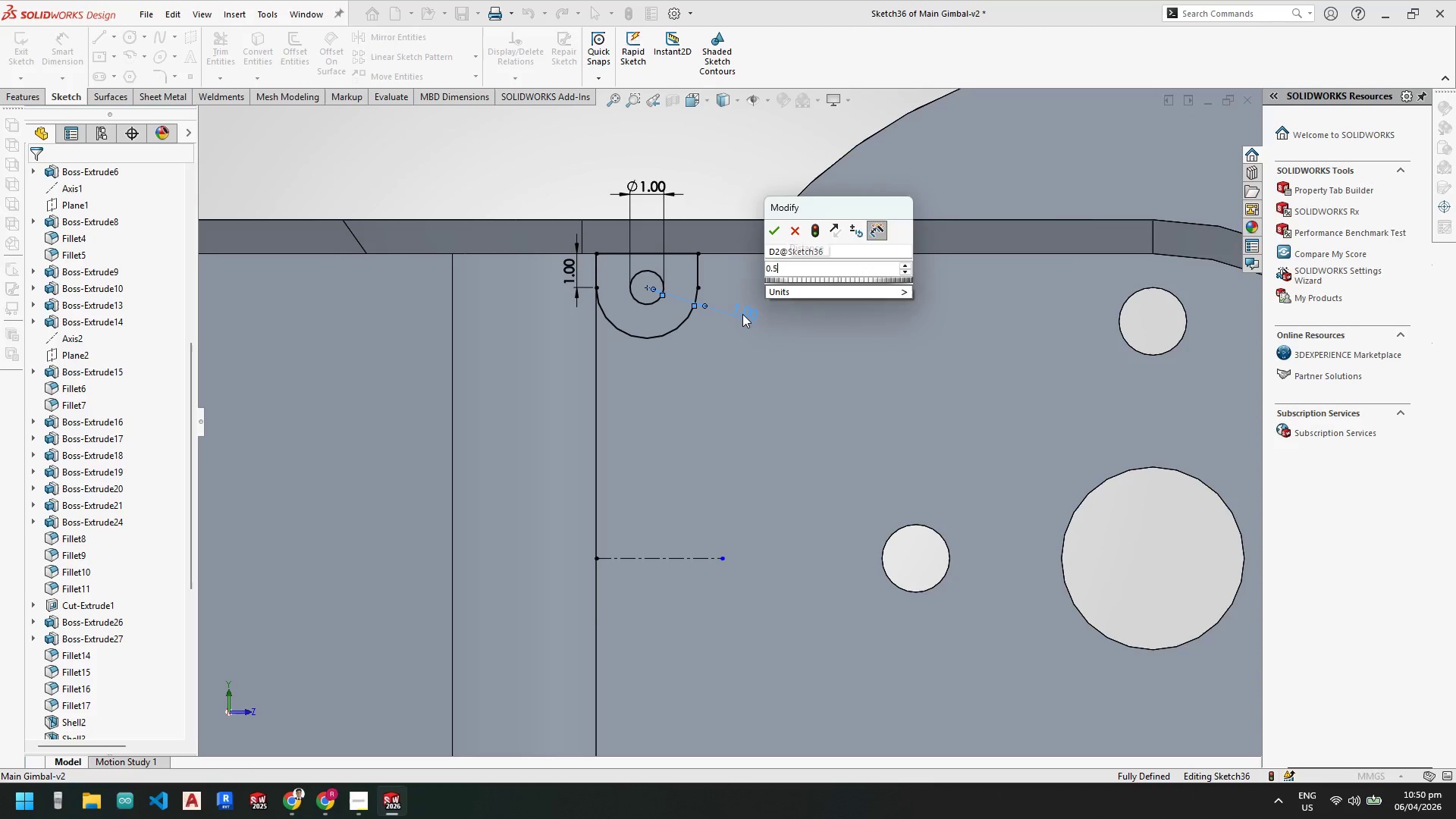 
key(NumpadEnter)
 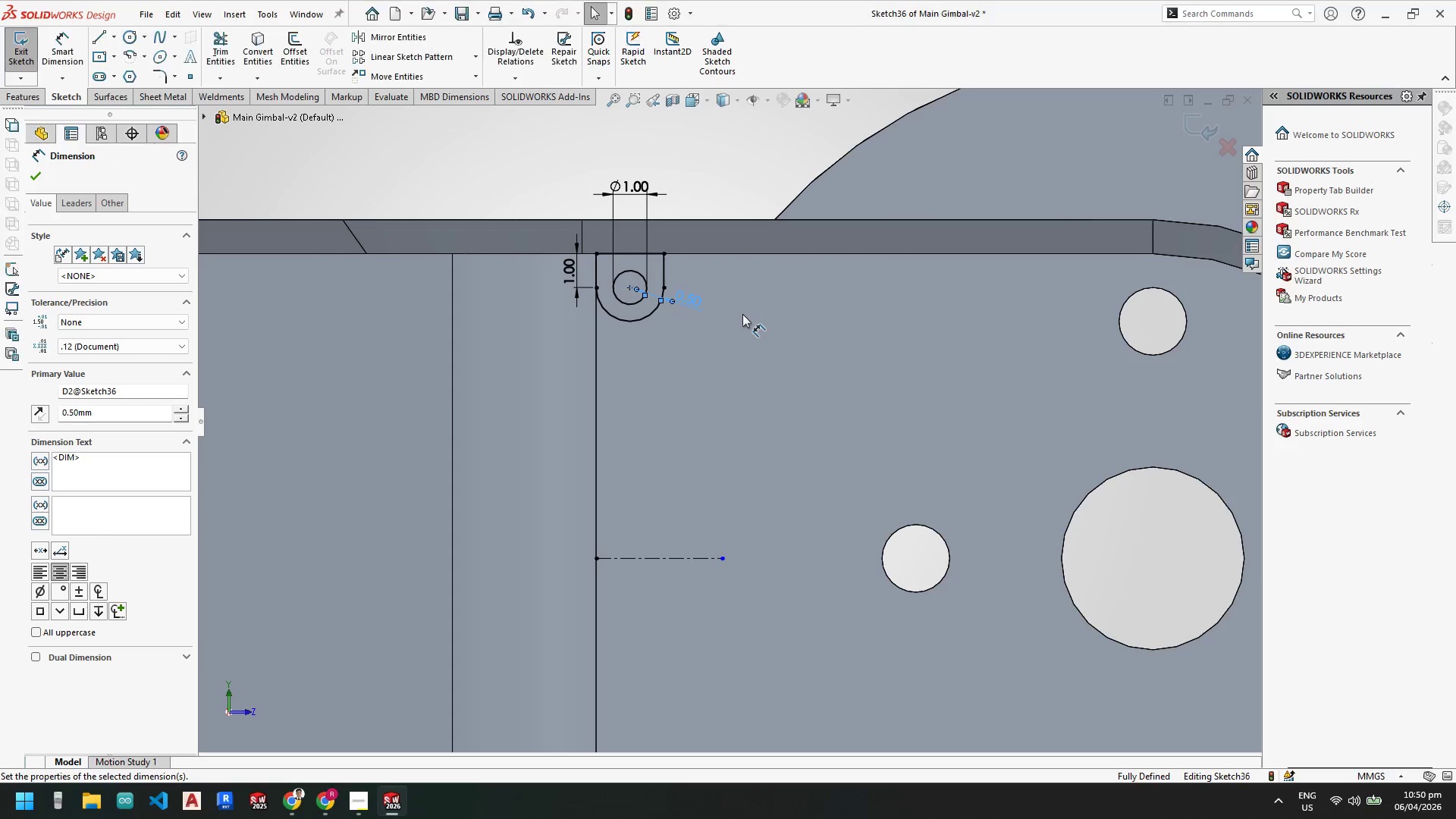 
key(Escape)
 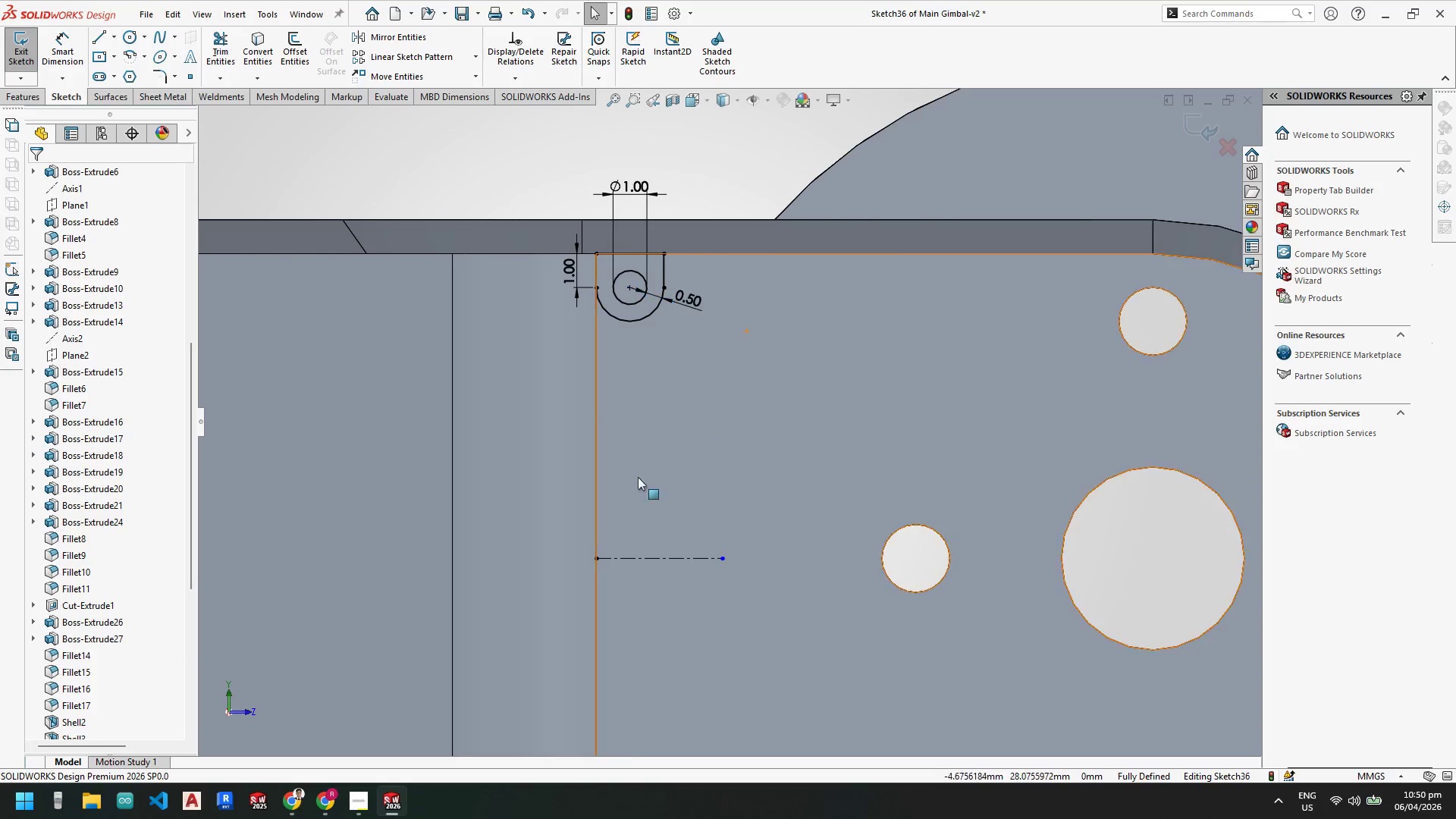 
key(Escape)
 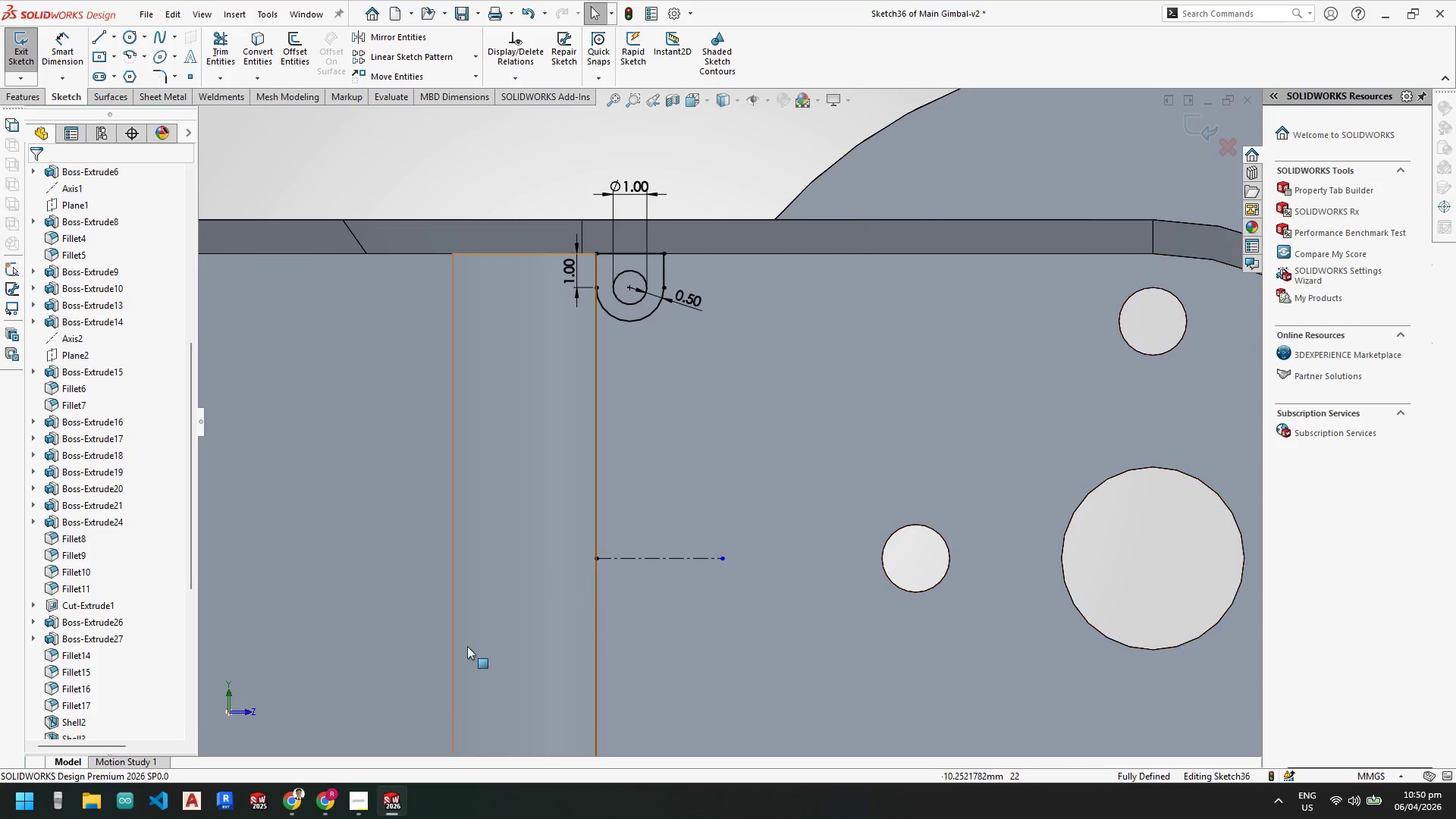 
key(Escape)
 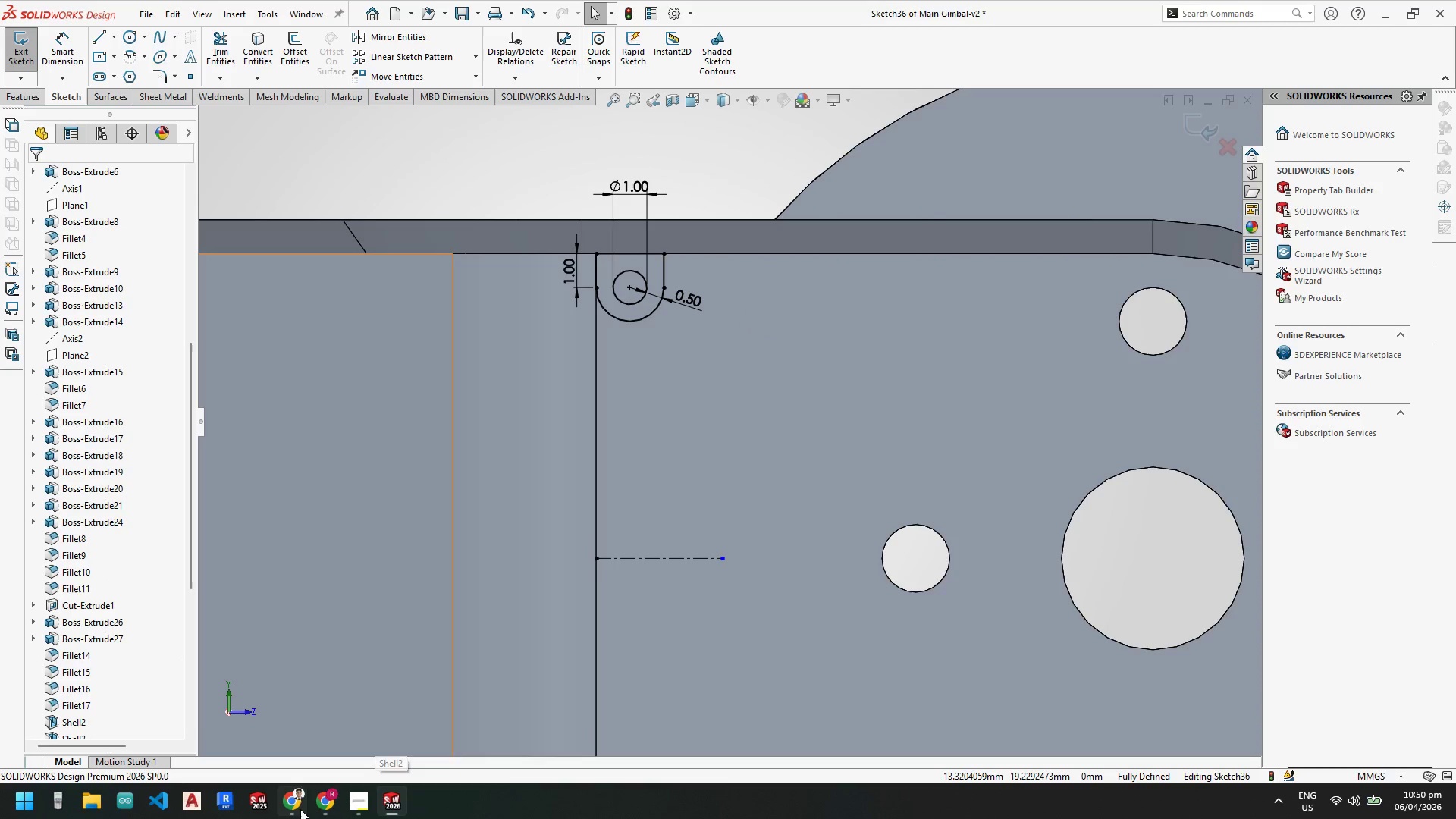 
left_click([300, 809])
 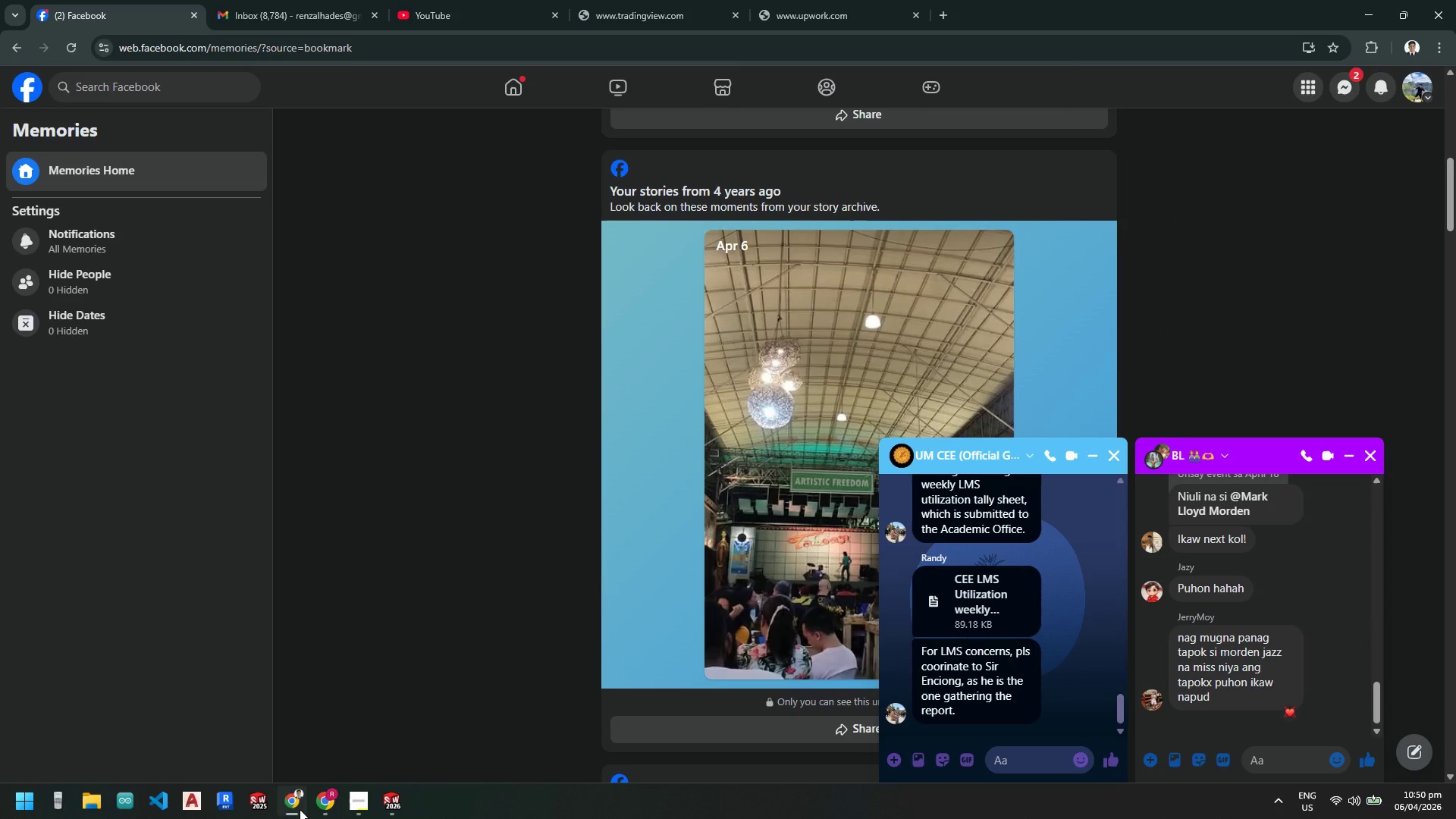 
left_click([300, 809])
 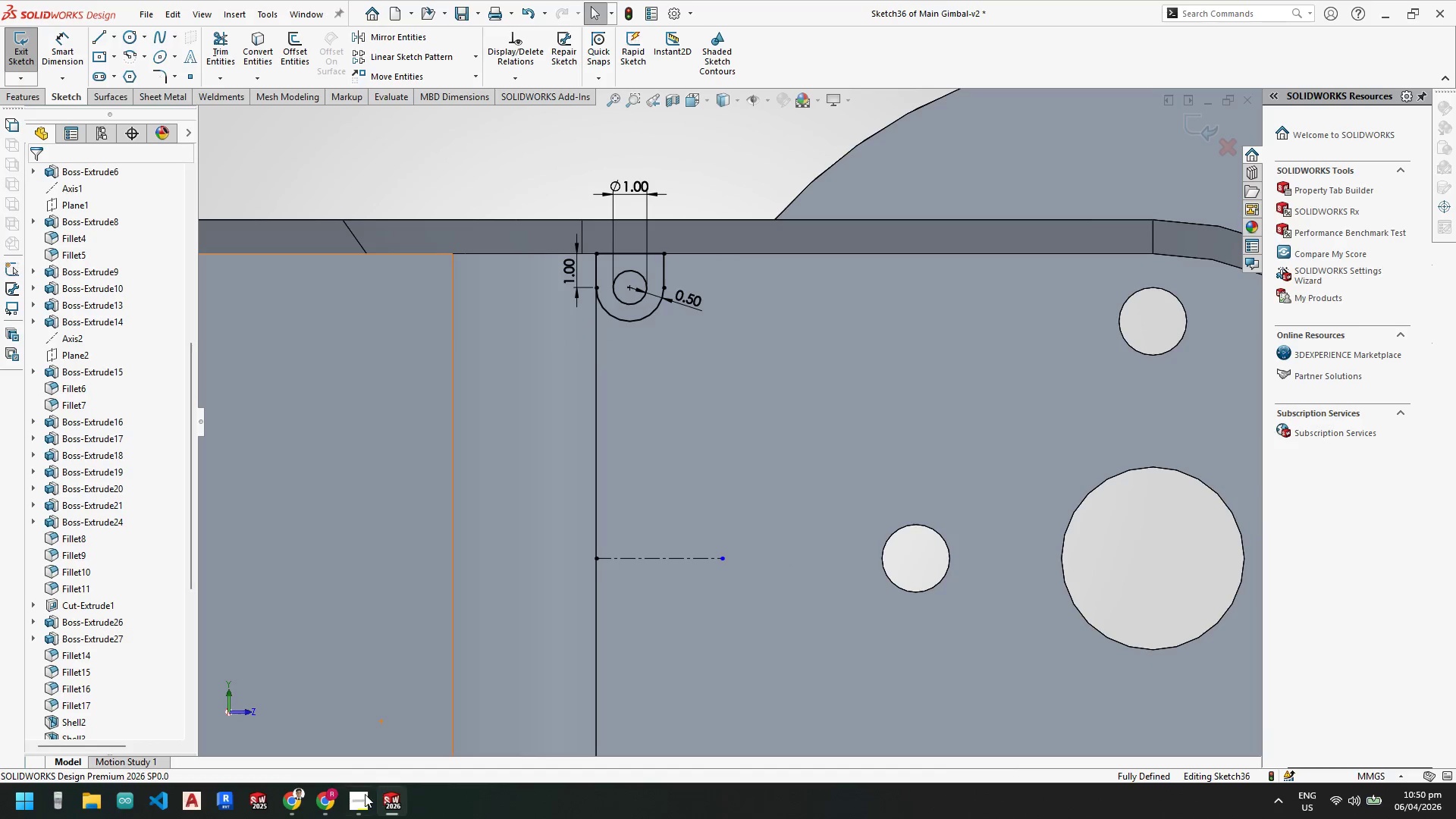 
left_click([328, 805])
 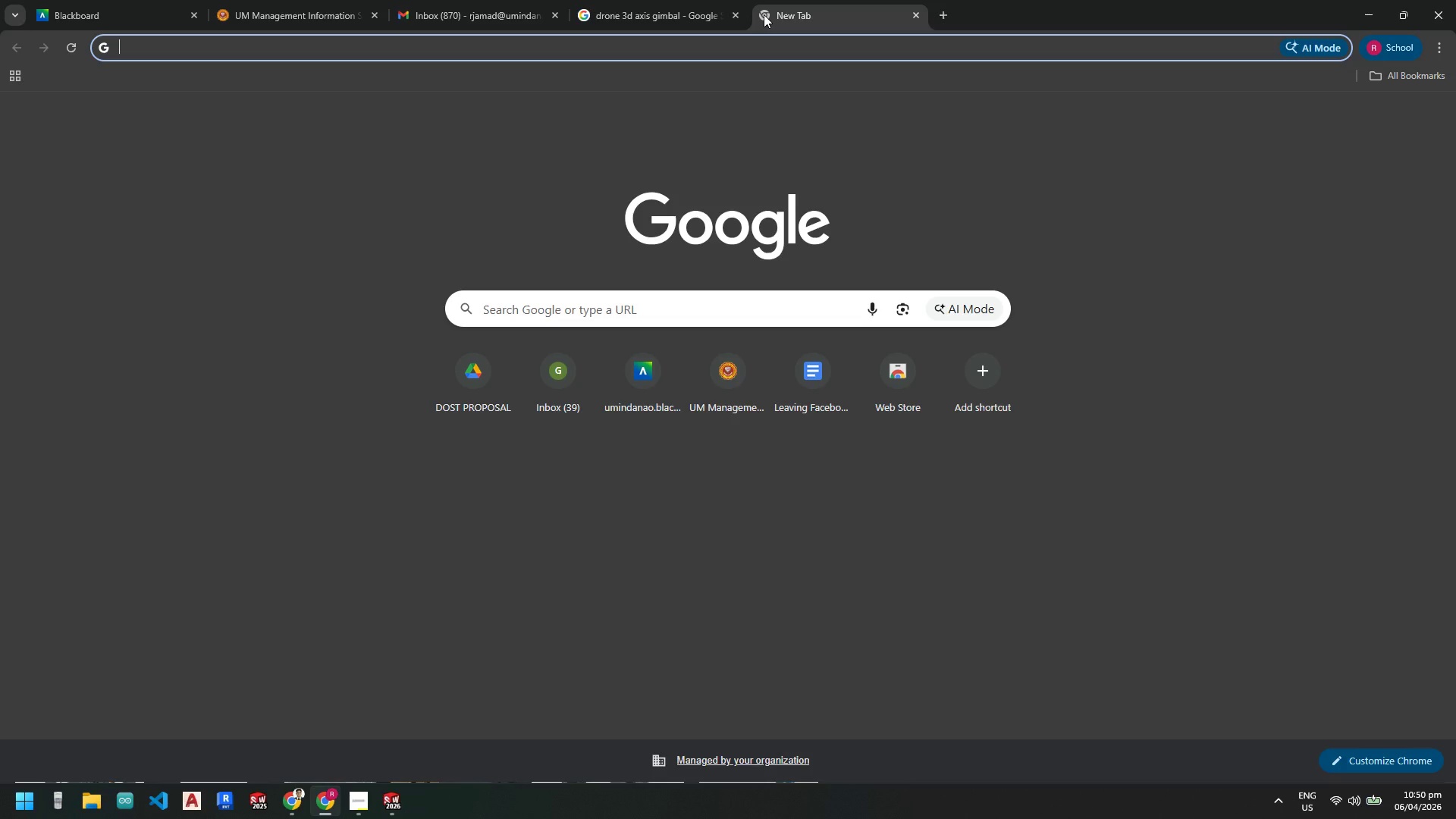 
type(mscreww)
key(Backspace)
type(s sizes)
 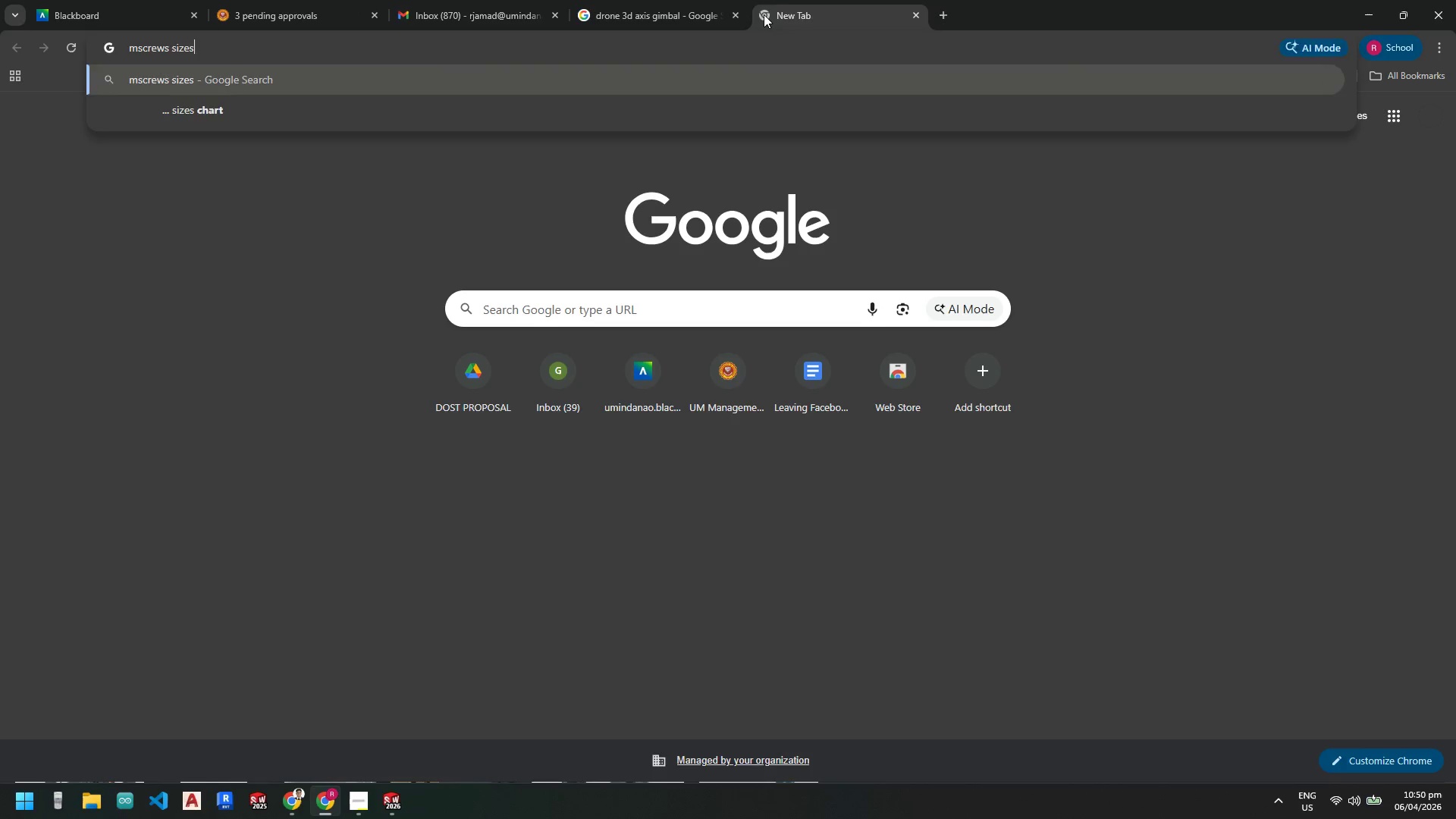 
key(Enter)
 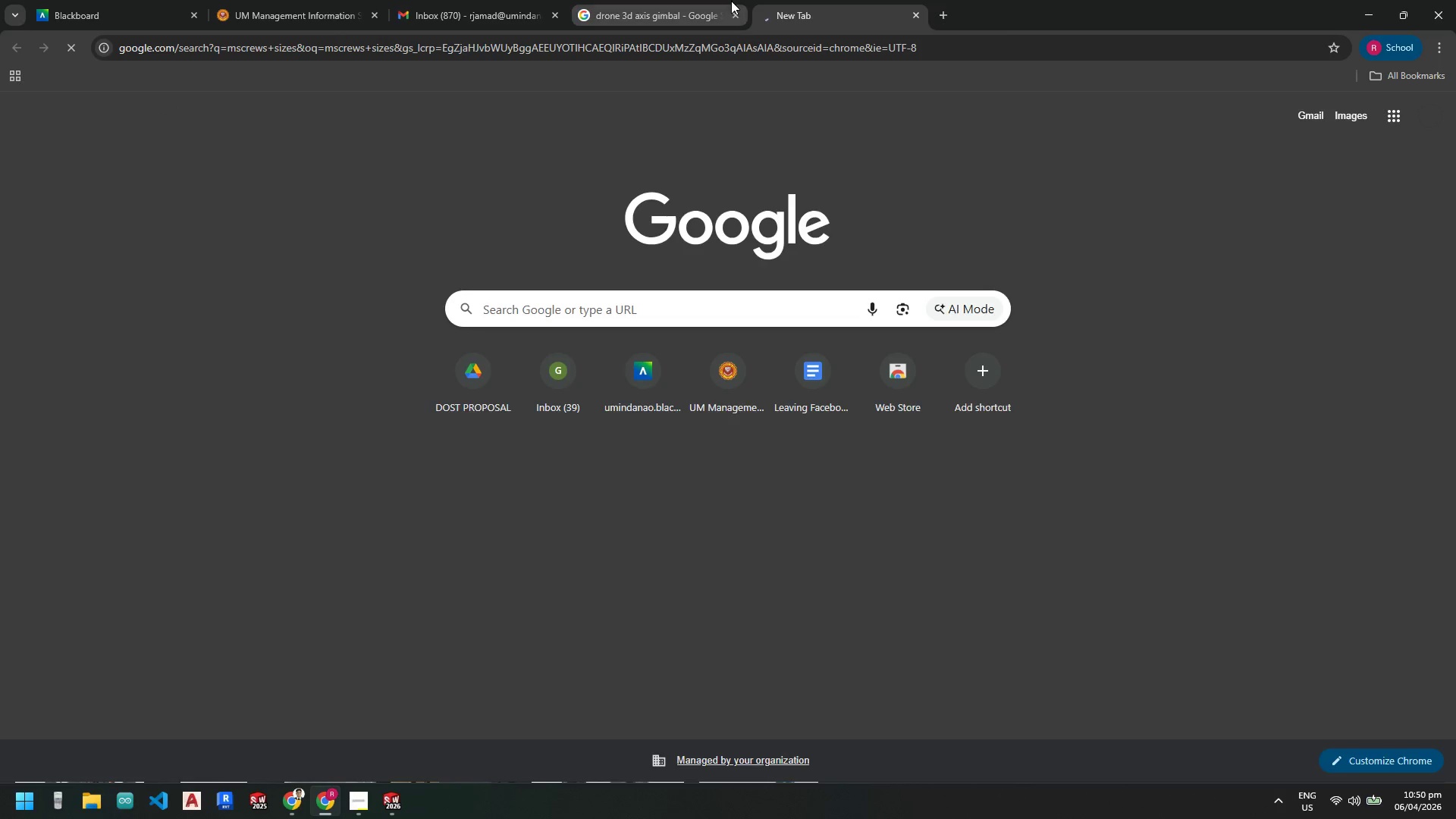 
scroll: coordinate [600, 116], scroll_direction: down, amount: 1.0
 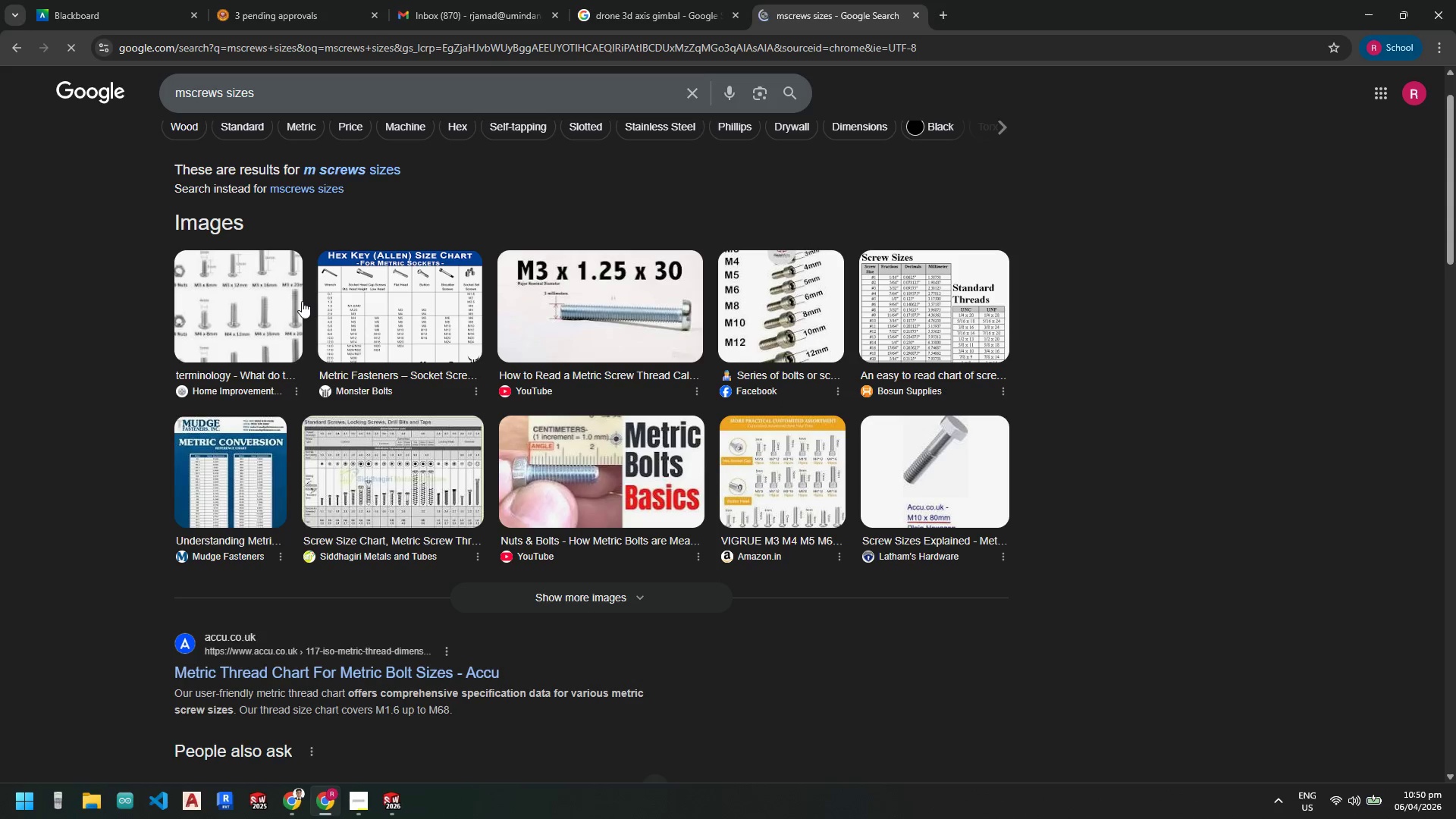 
left_click([261, 303])
 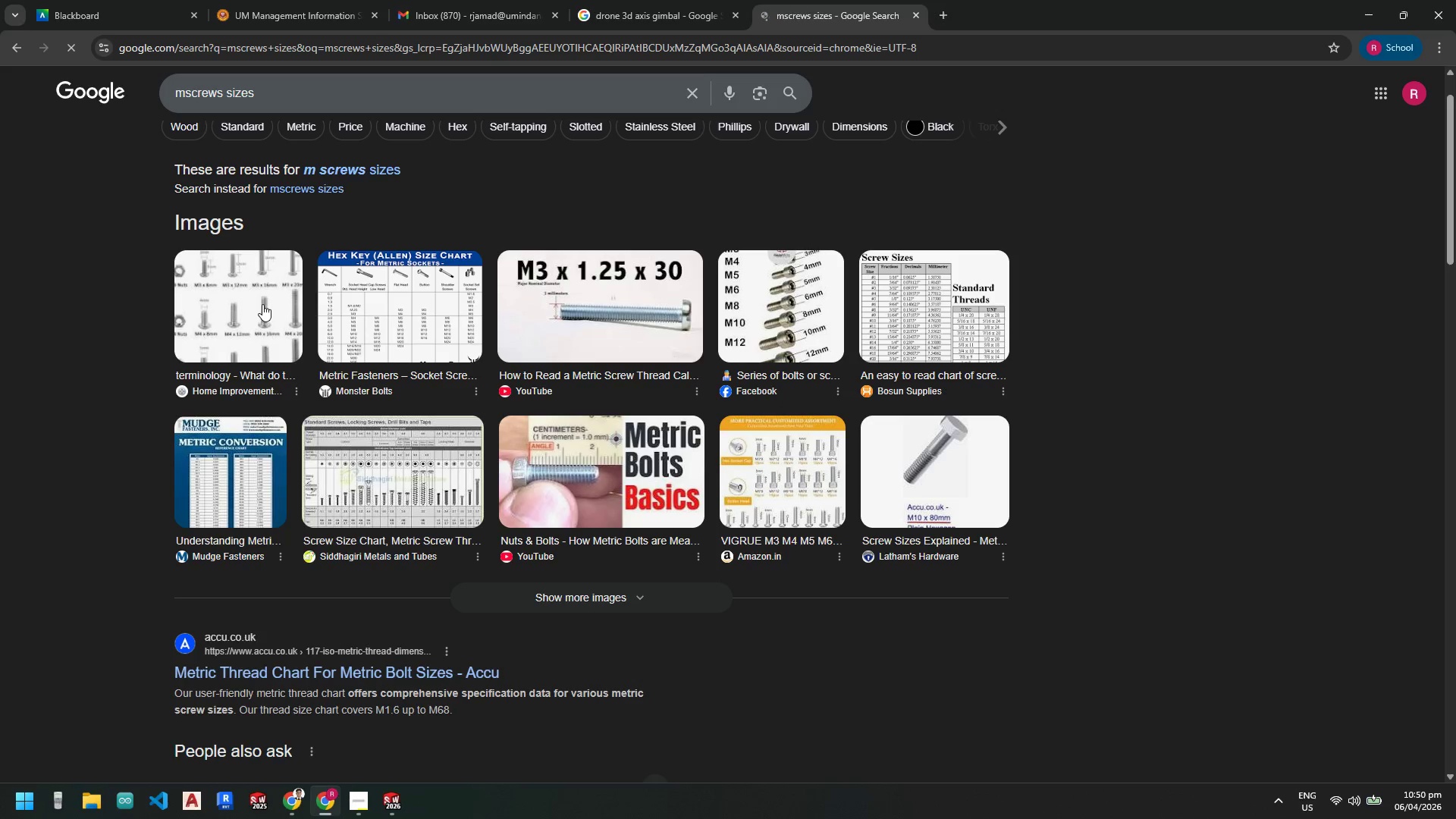 
left_click([789, 322])
 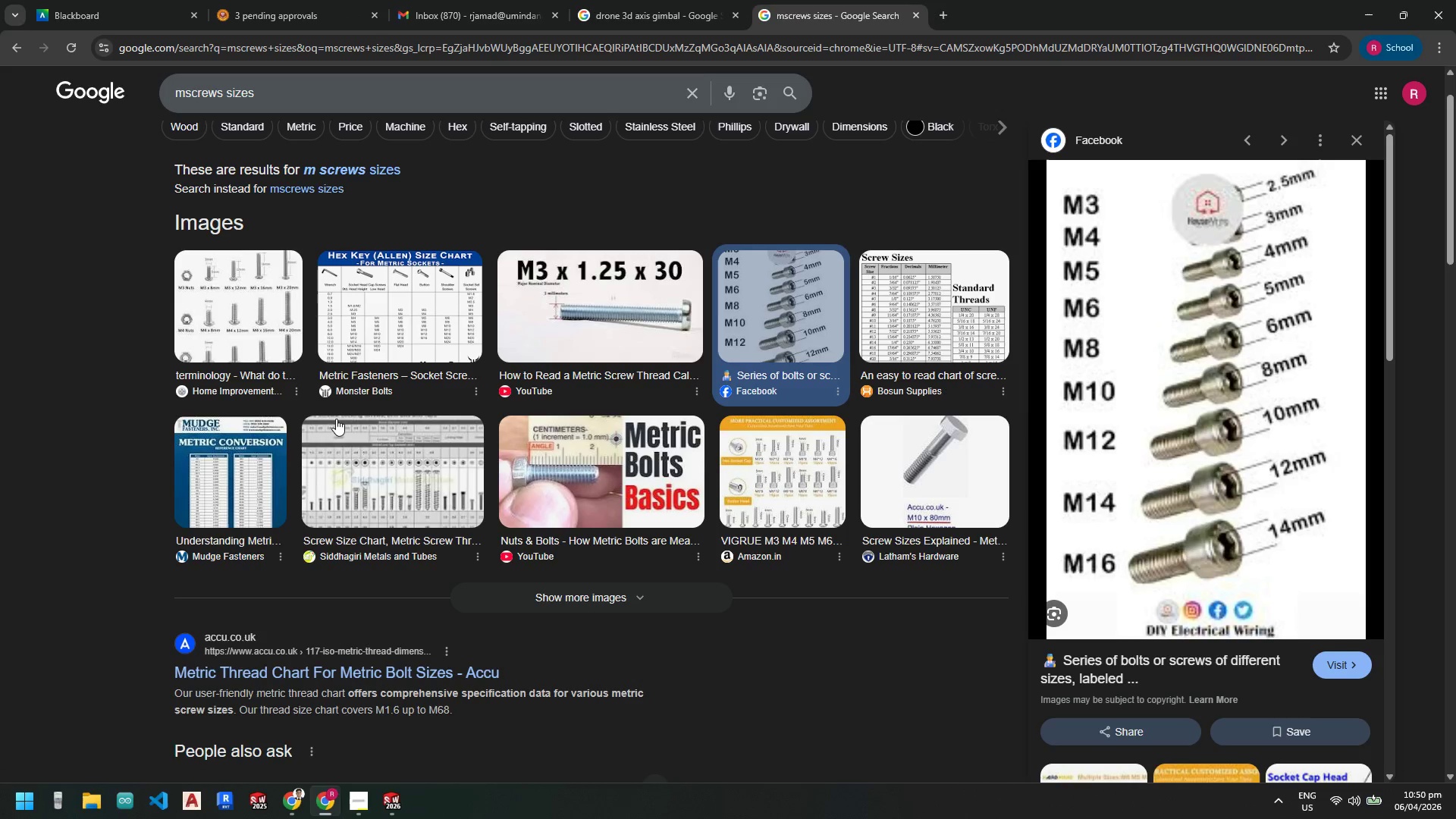 
wait(17.64)
 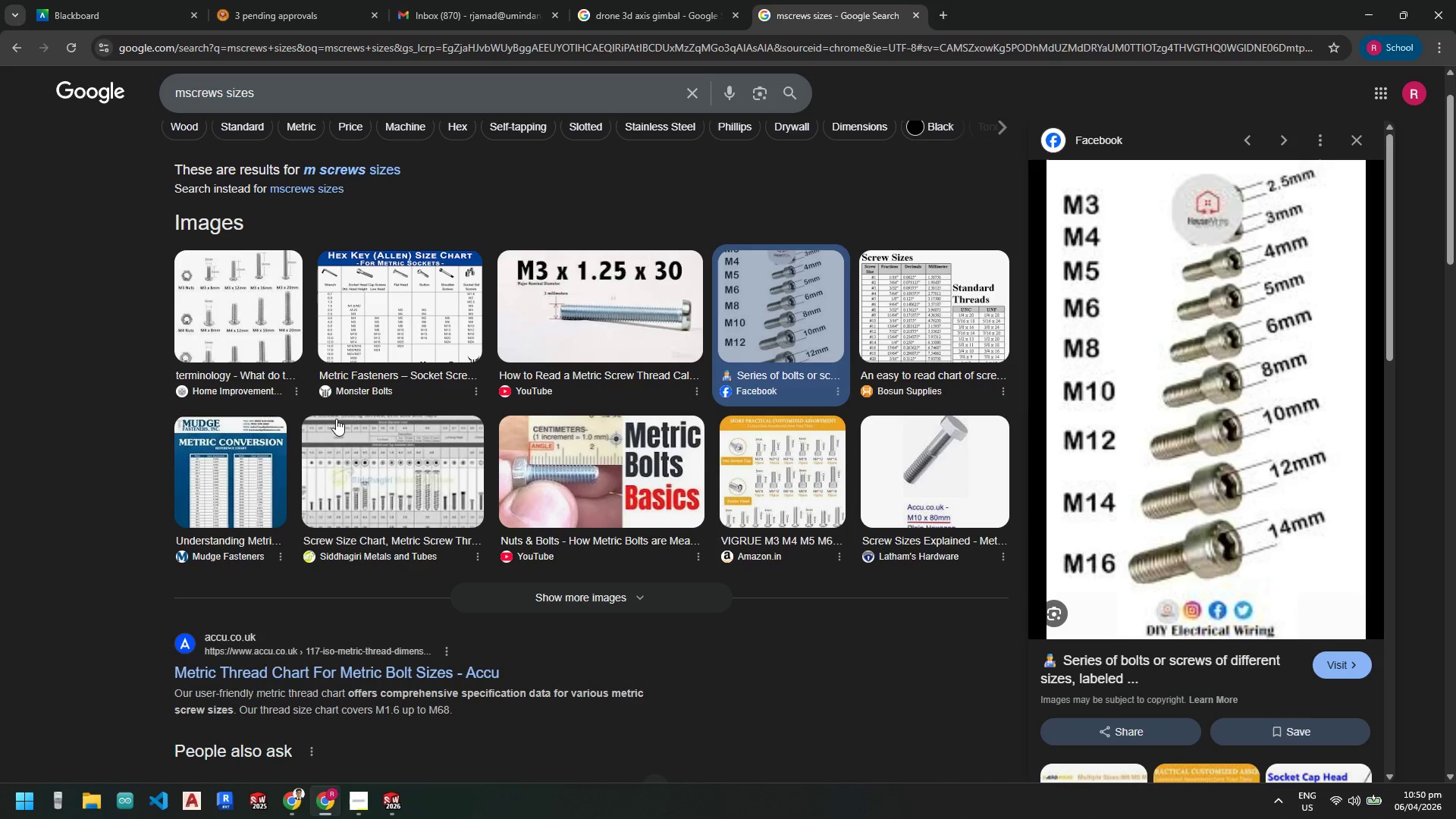 
left_click([502, 55])
 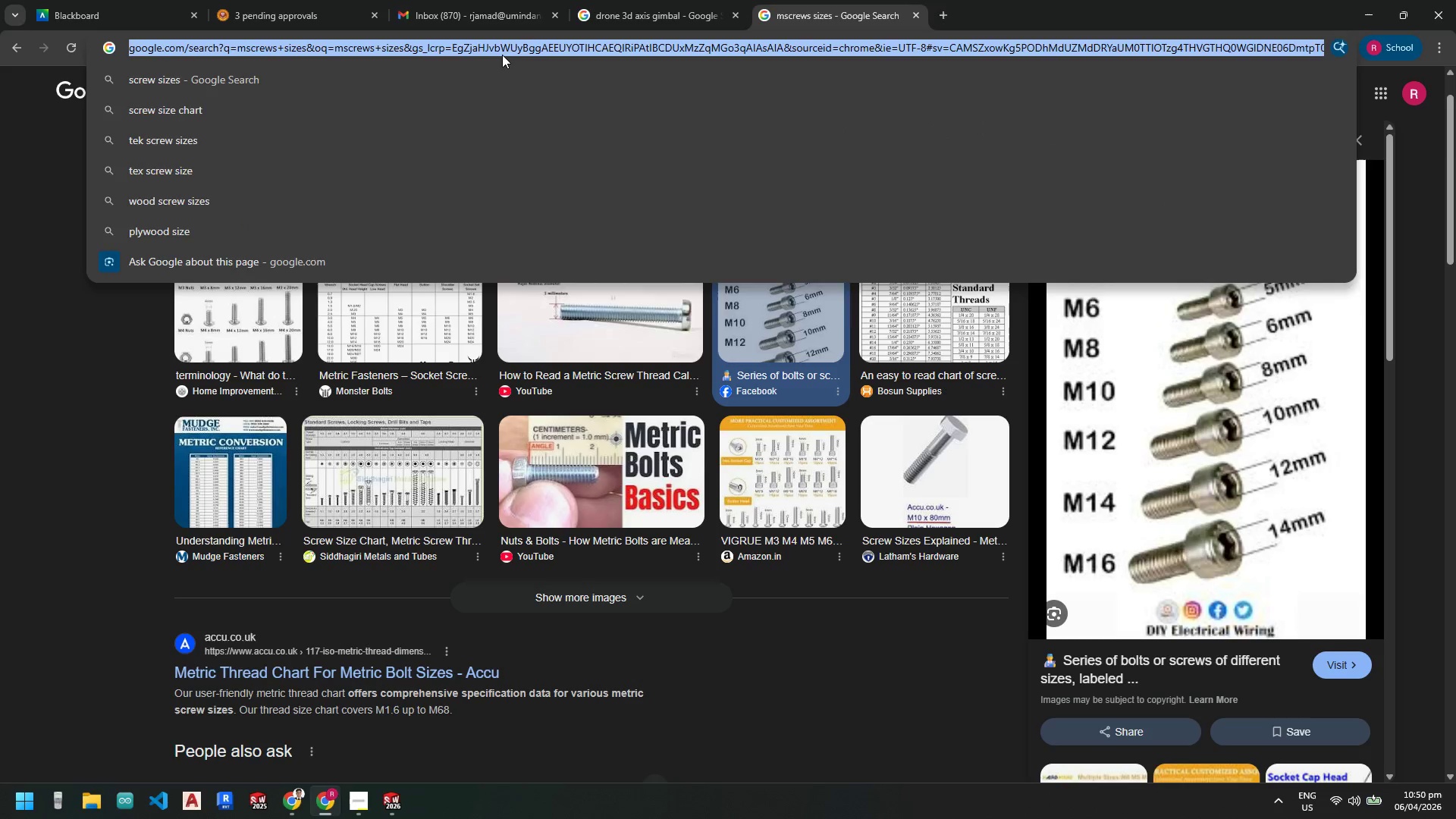 
type(chat)
 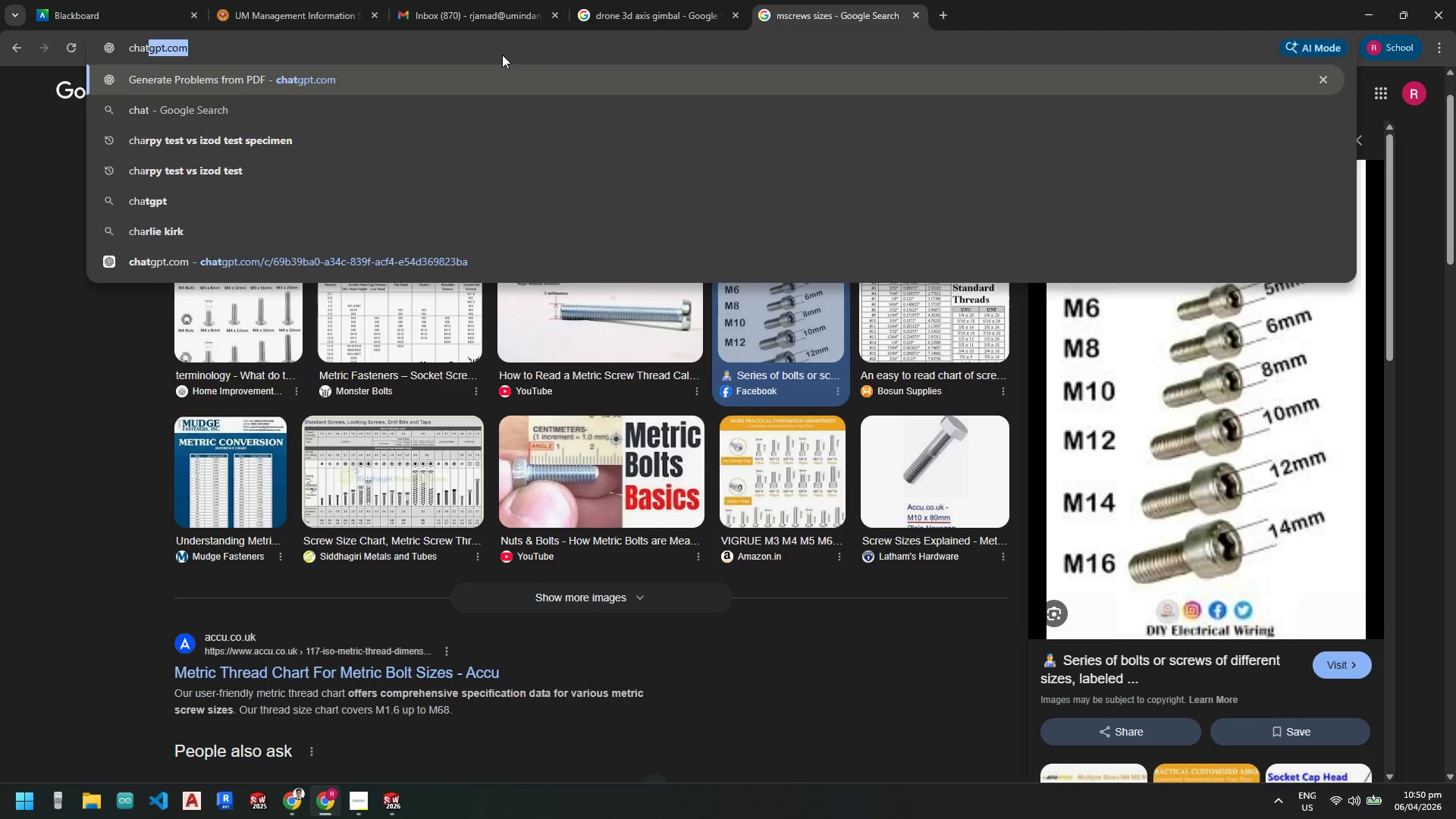 
key(Enter)
 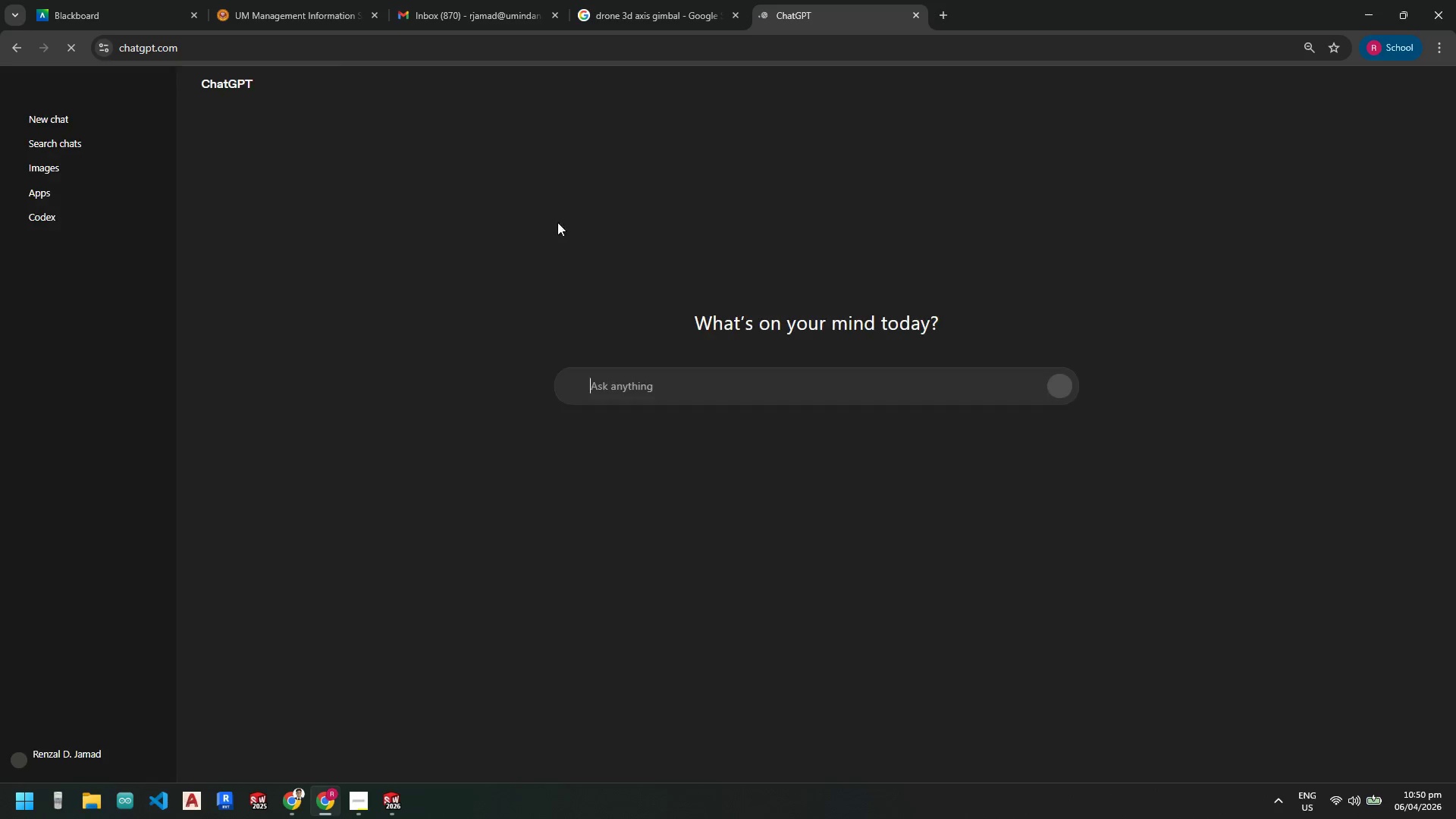 
wait(5.22)
 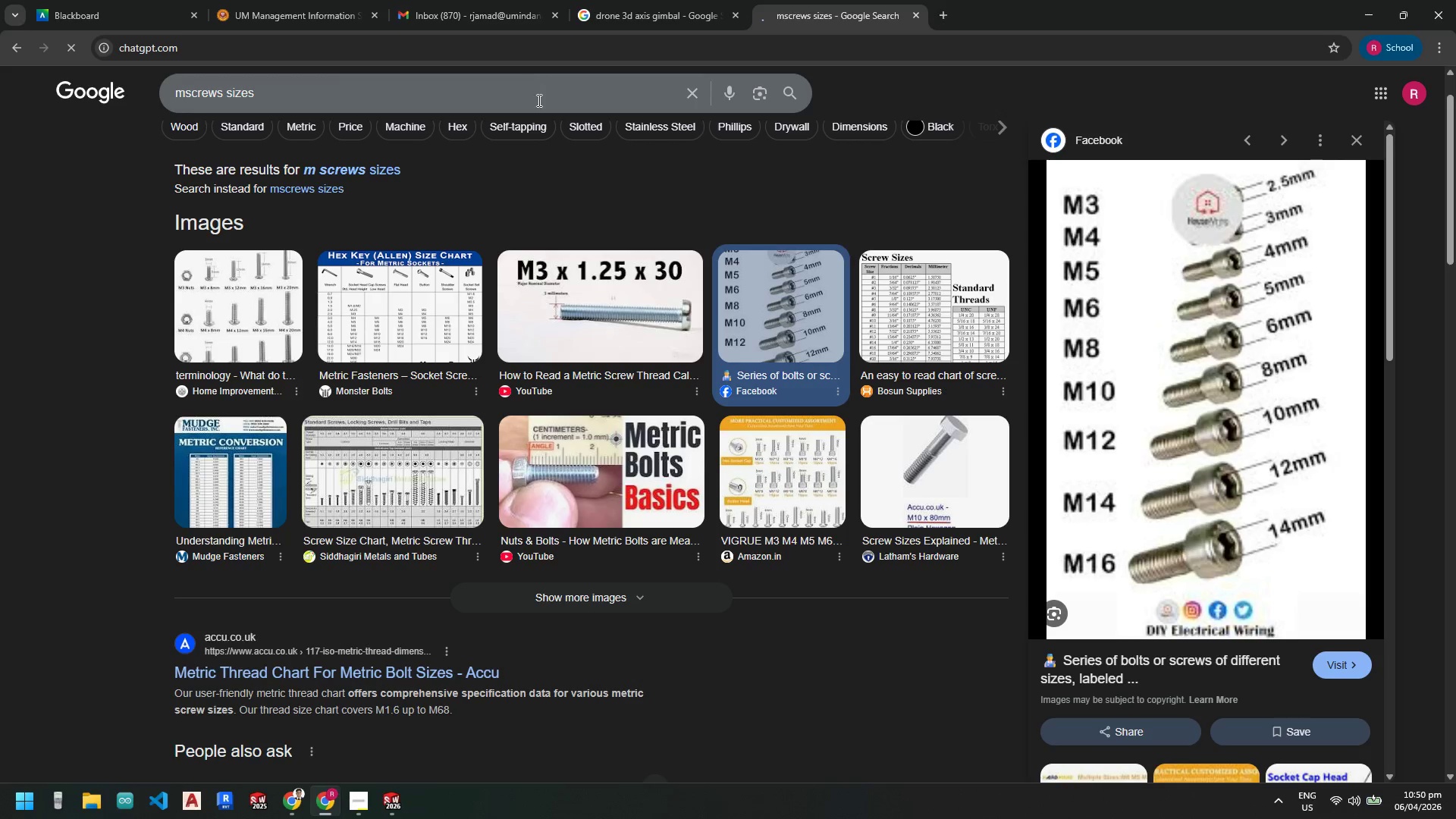 
type(what size of m-screw is good for fastening covers in electronic components)
 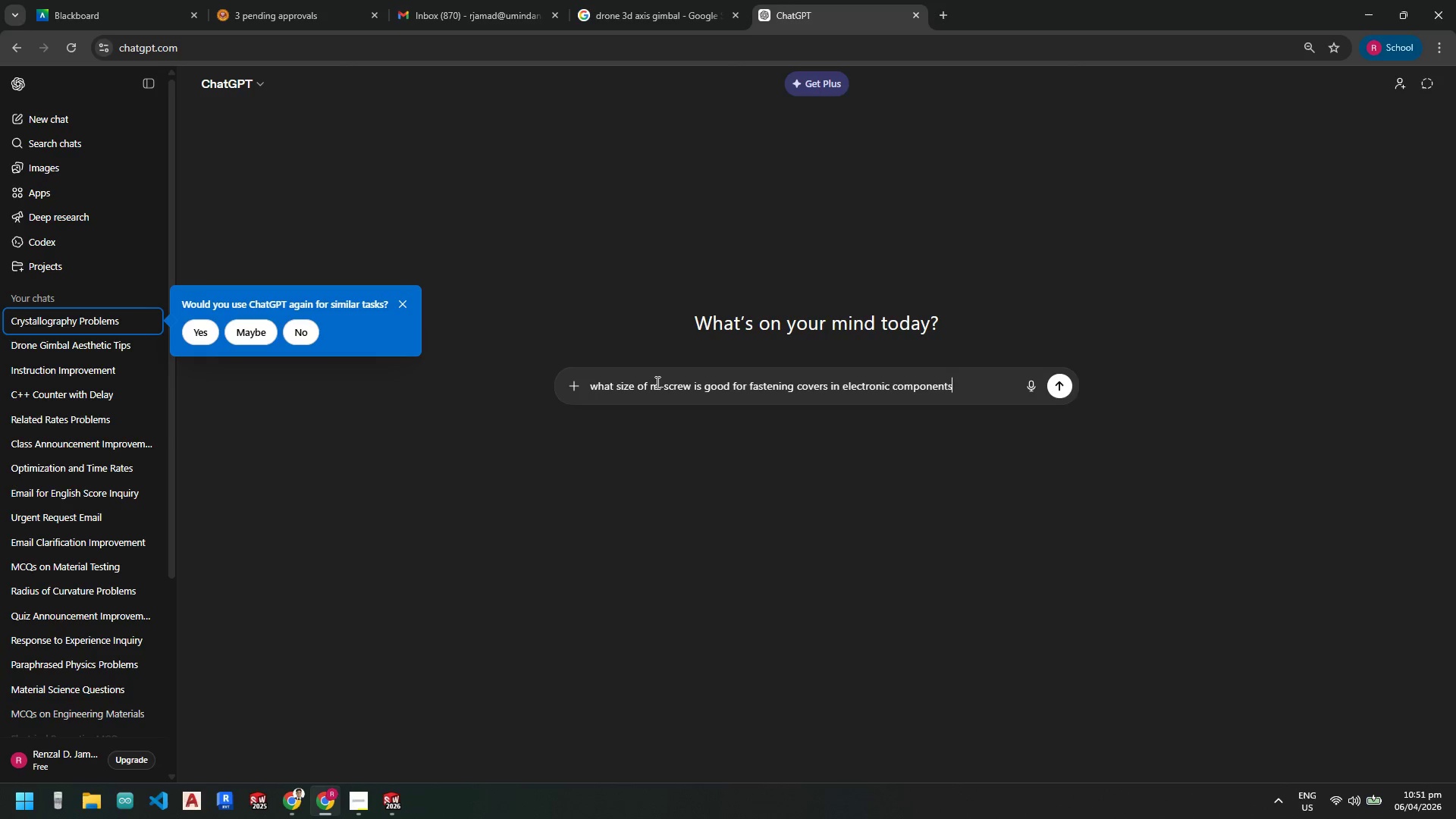 
key(Enter)
 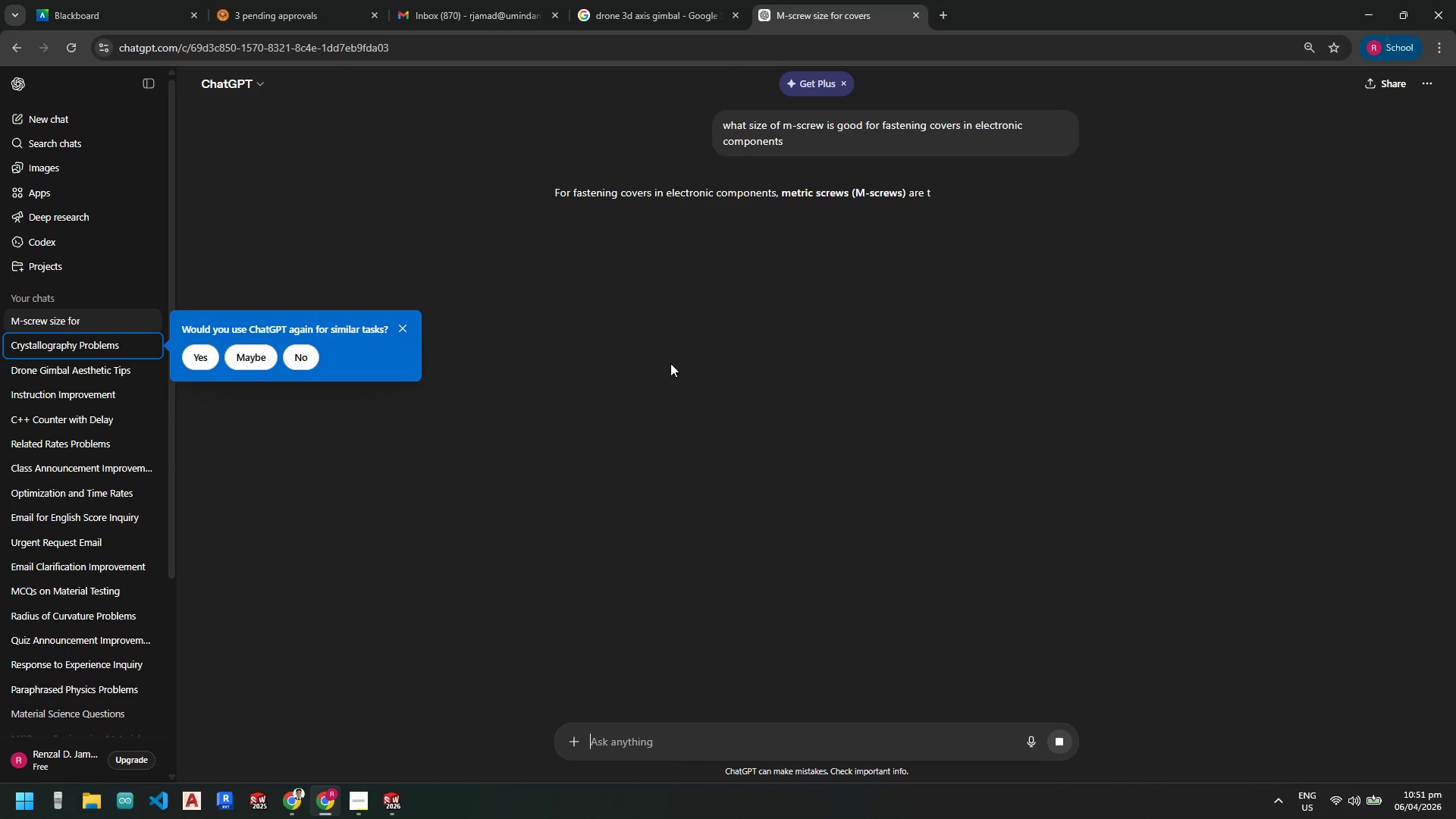 
left_click([399, 329])
 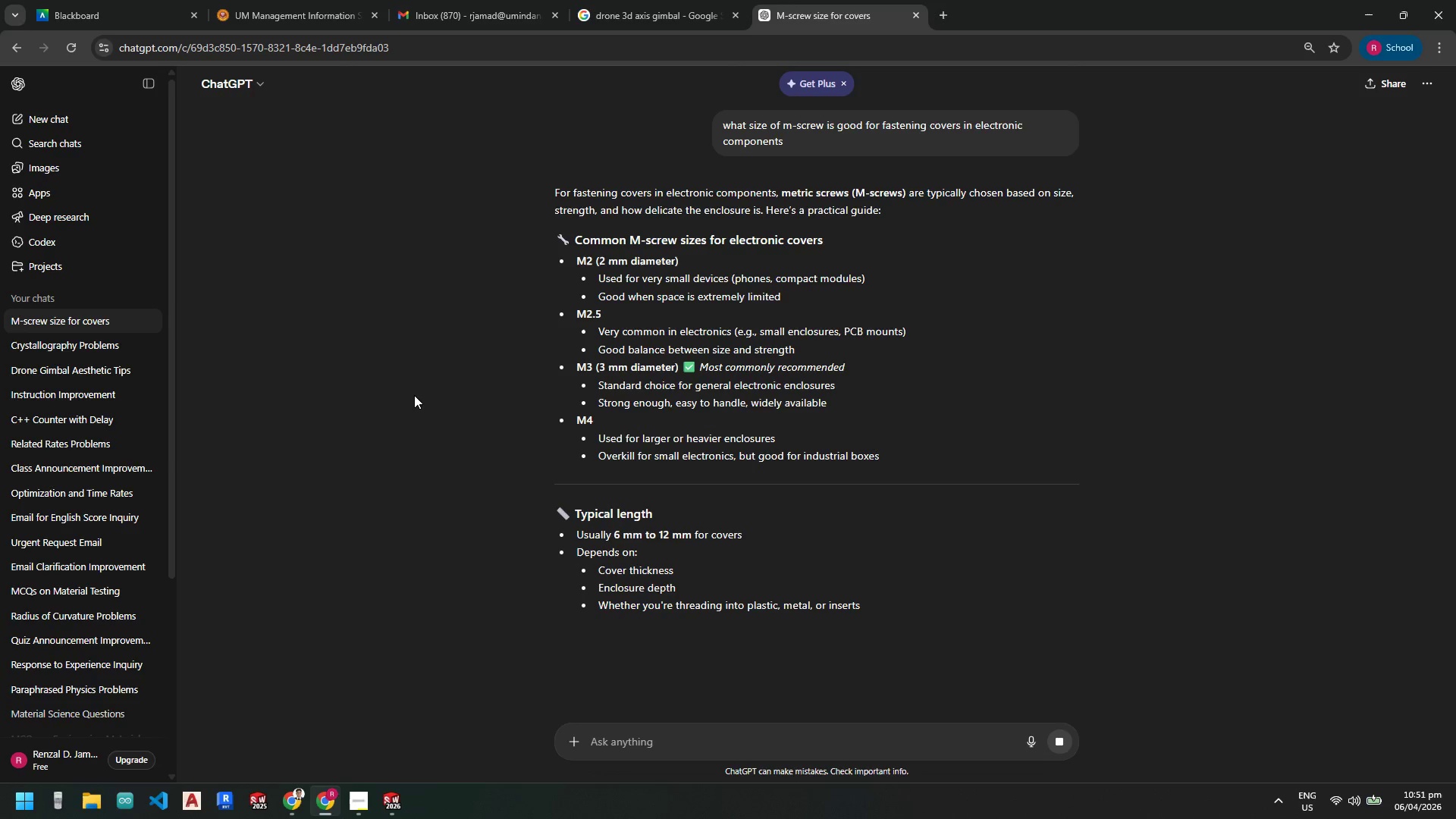 
wait(7.17)
 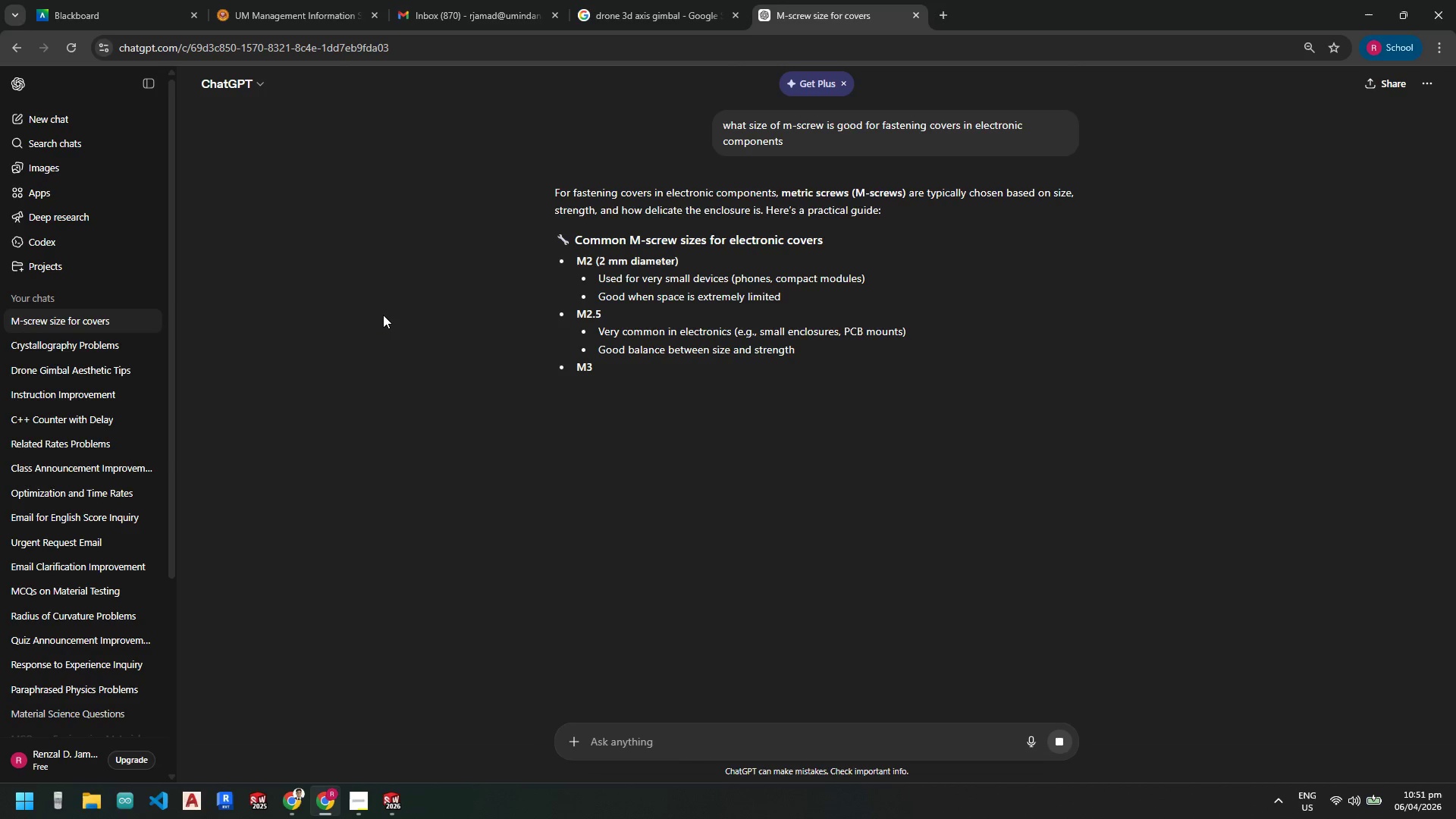 
scroll: coordinate [414, 395], scroll_direction: down, amount: 1.0
 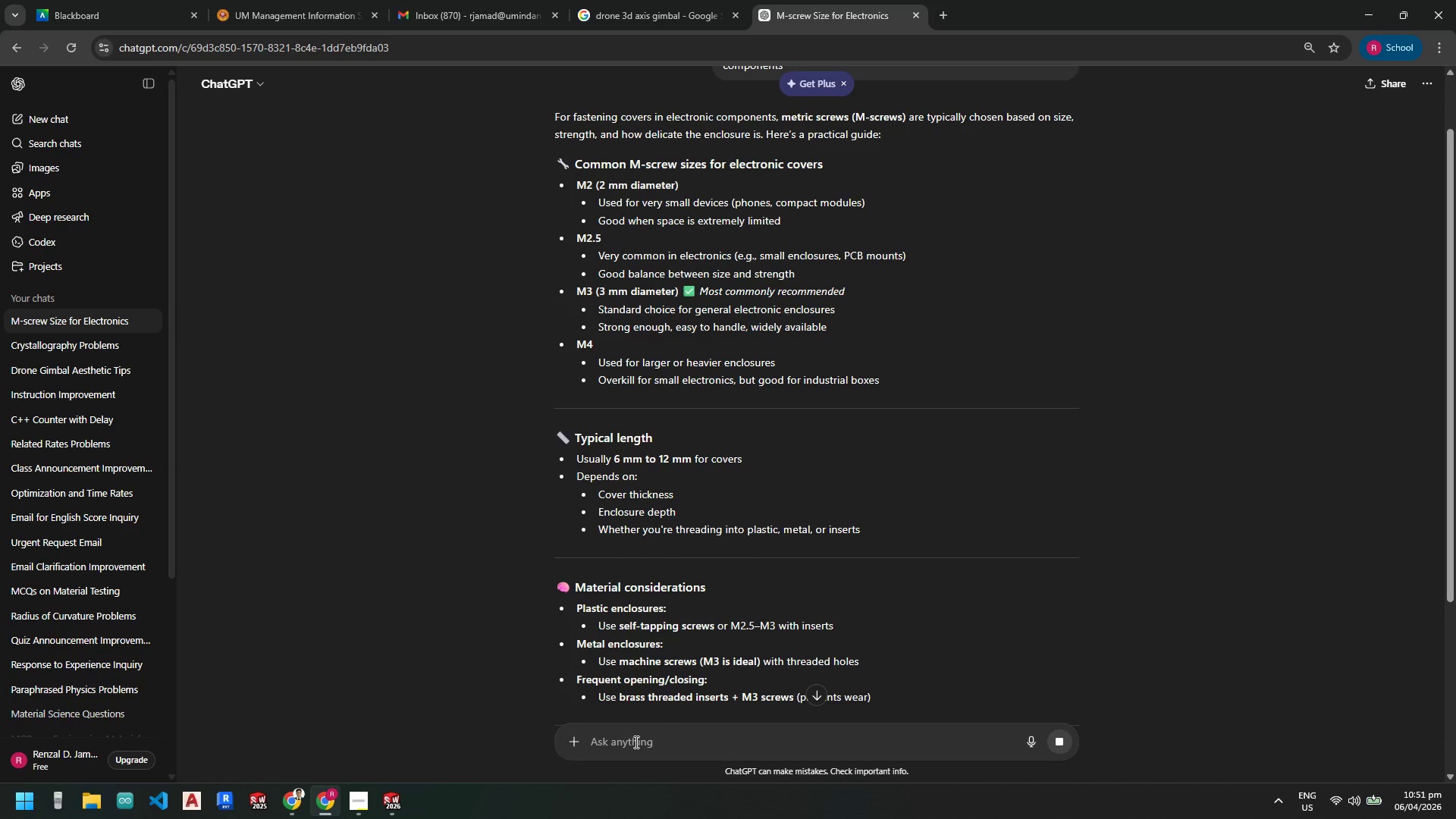 
left_click([635, 742])
 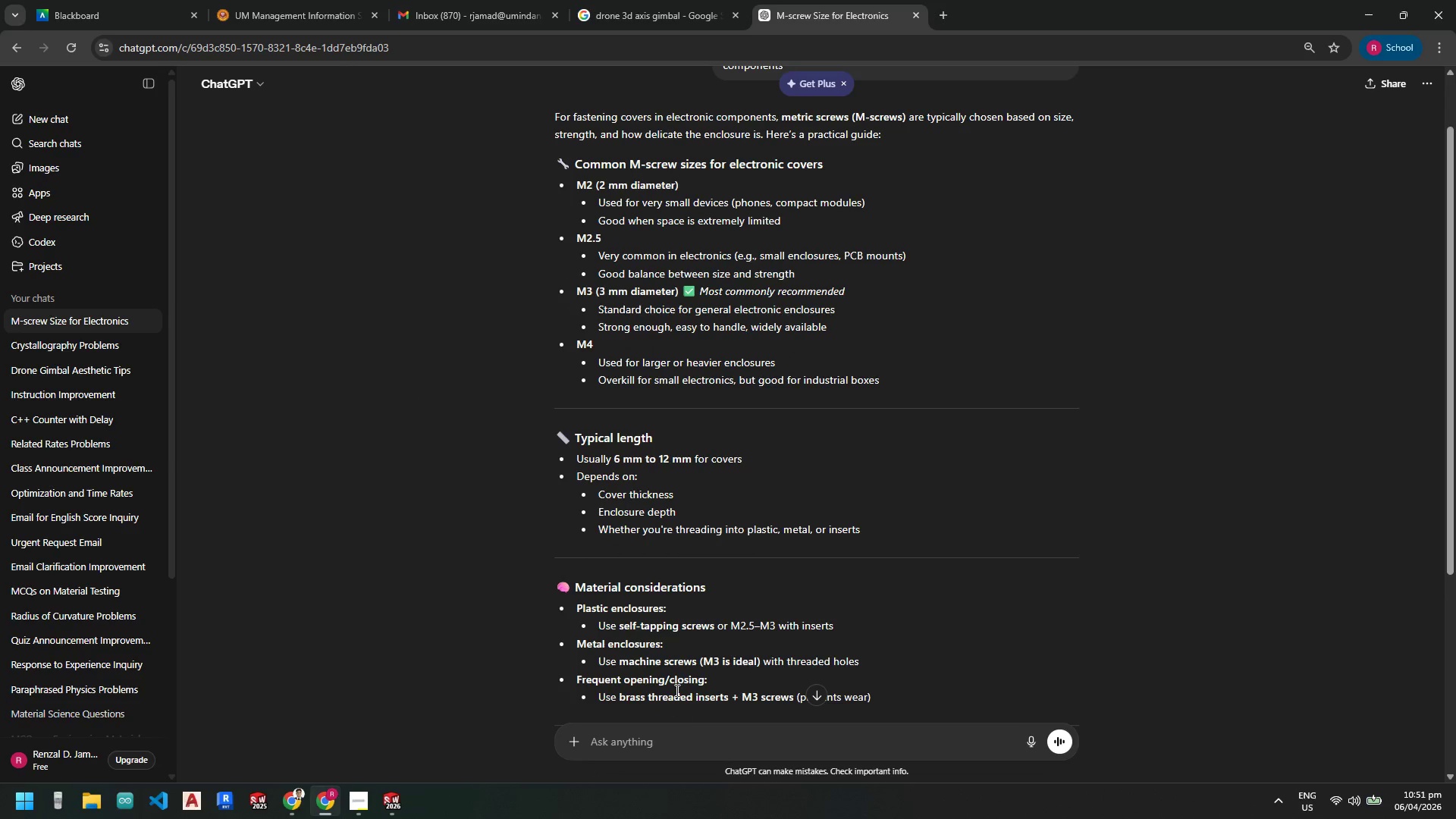 
scroll: coordinate [524, 620], scroll_direction: down, amount: 3.0
 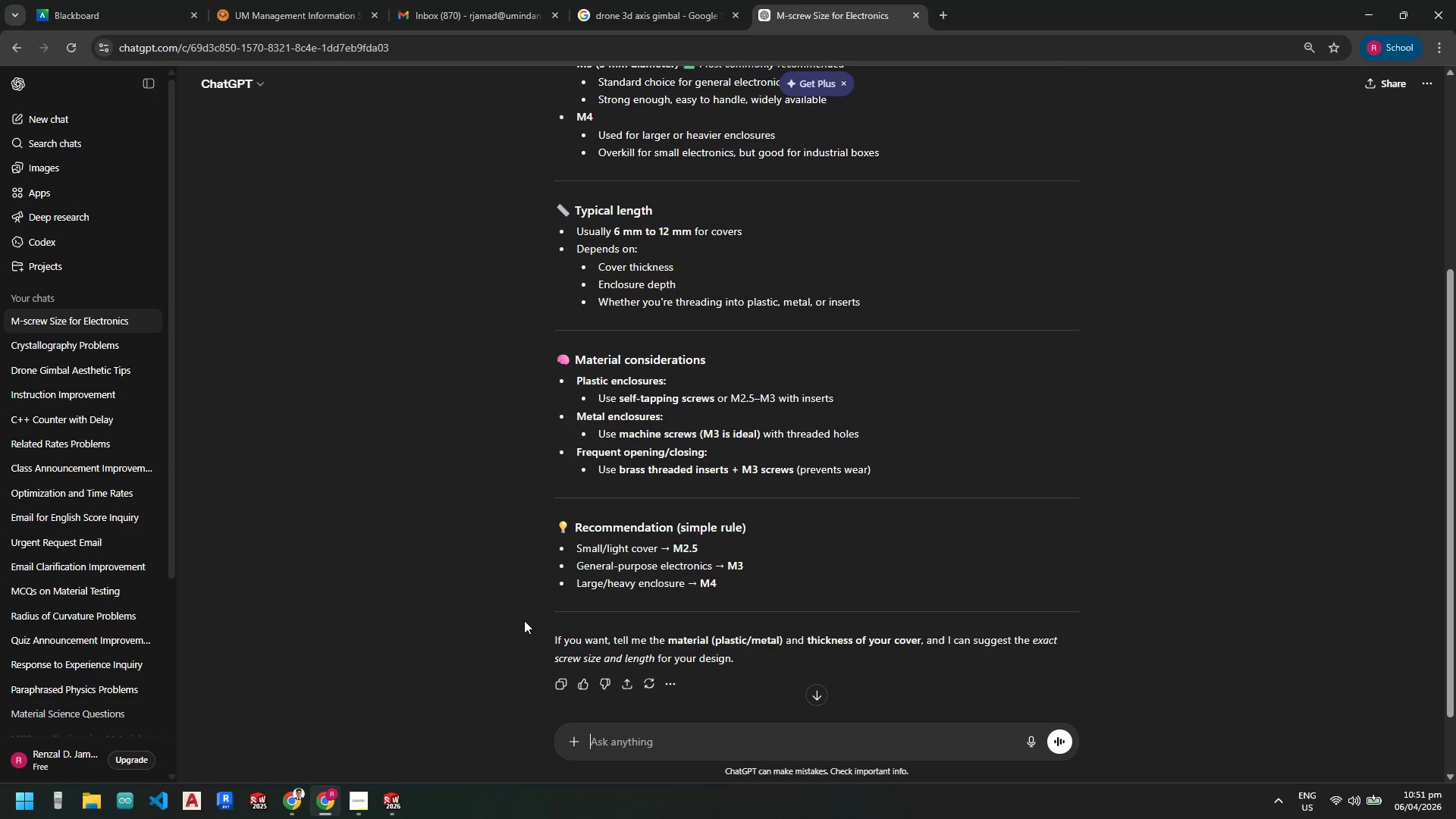 
type(what)
 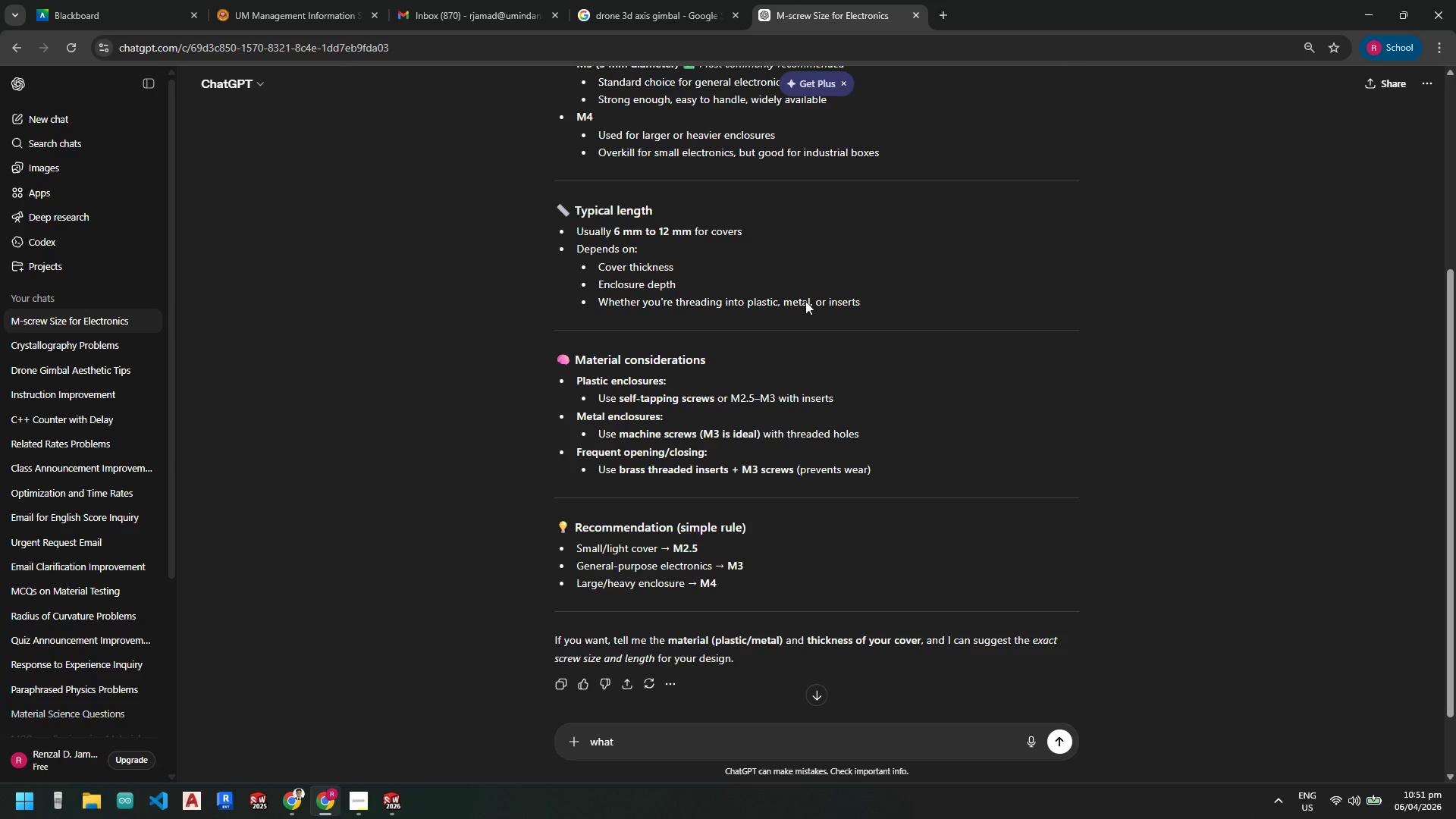 
type( if its is there any thing sl)
key(Backspace)
type(maller than that)
 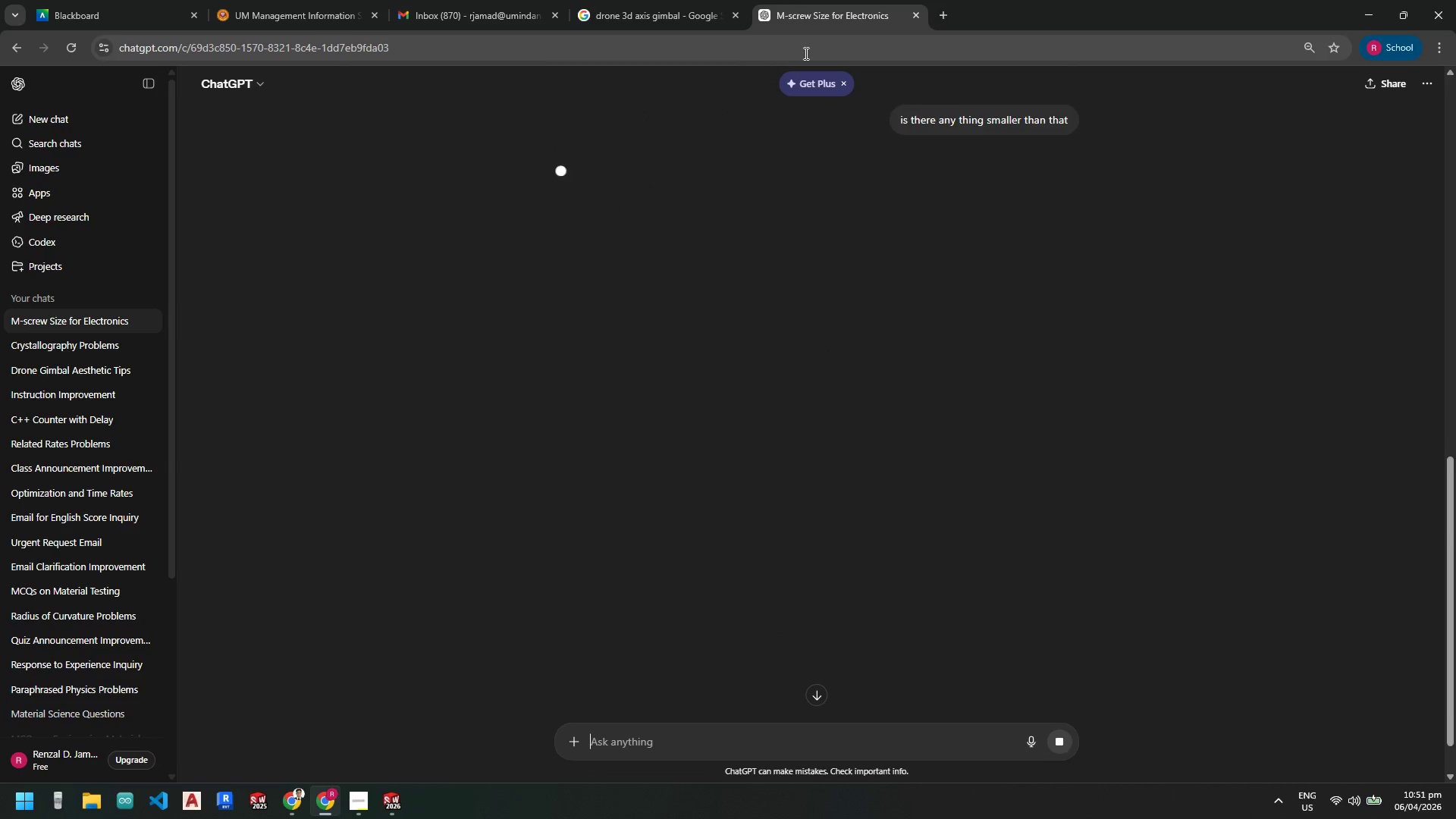 
key(Enter)
 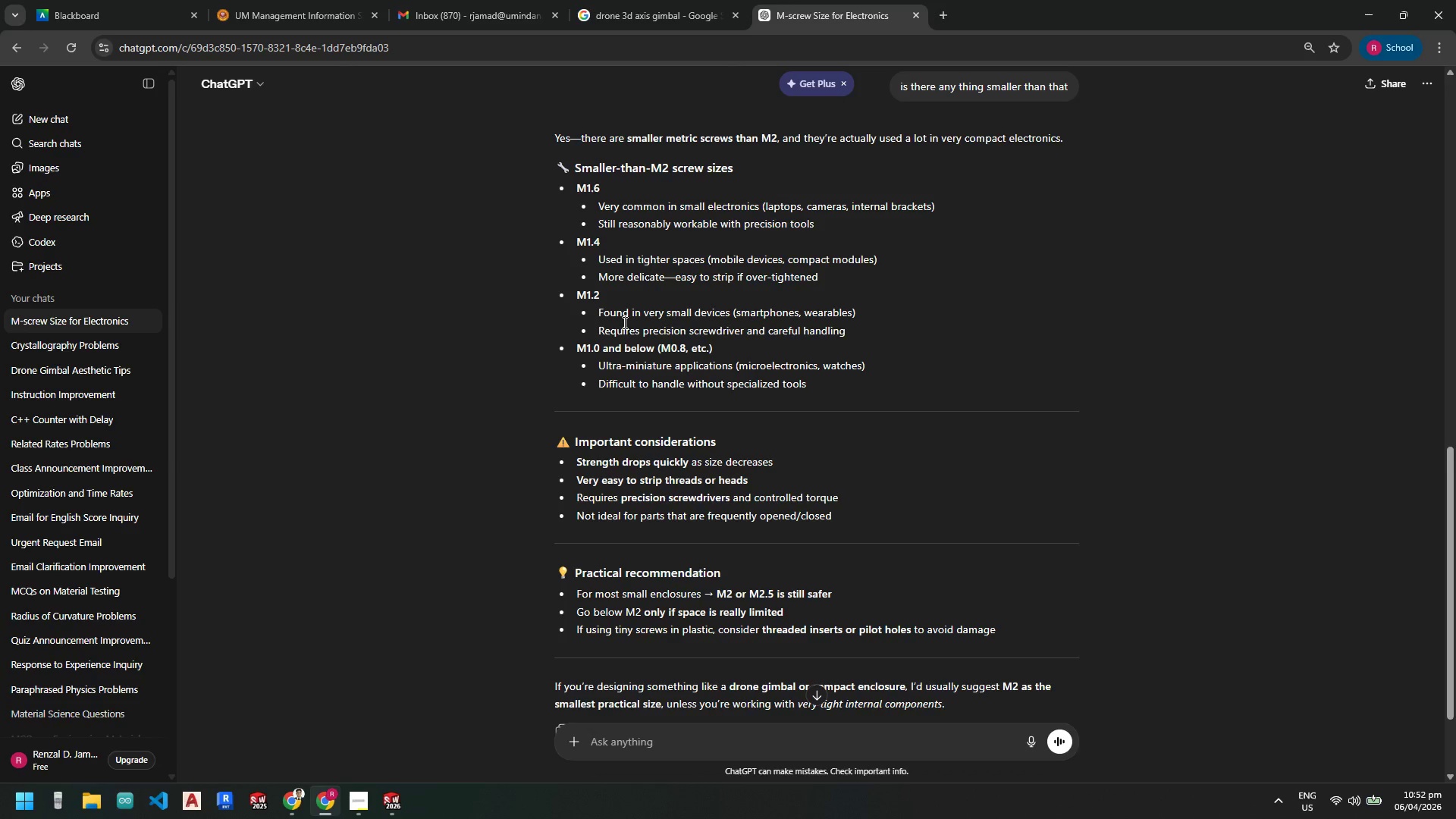 
wait(24.03)
 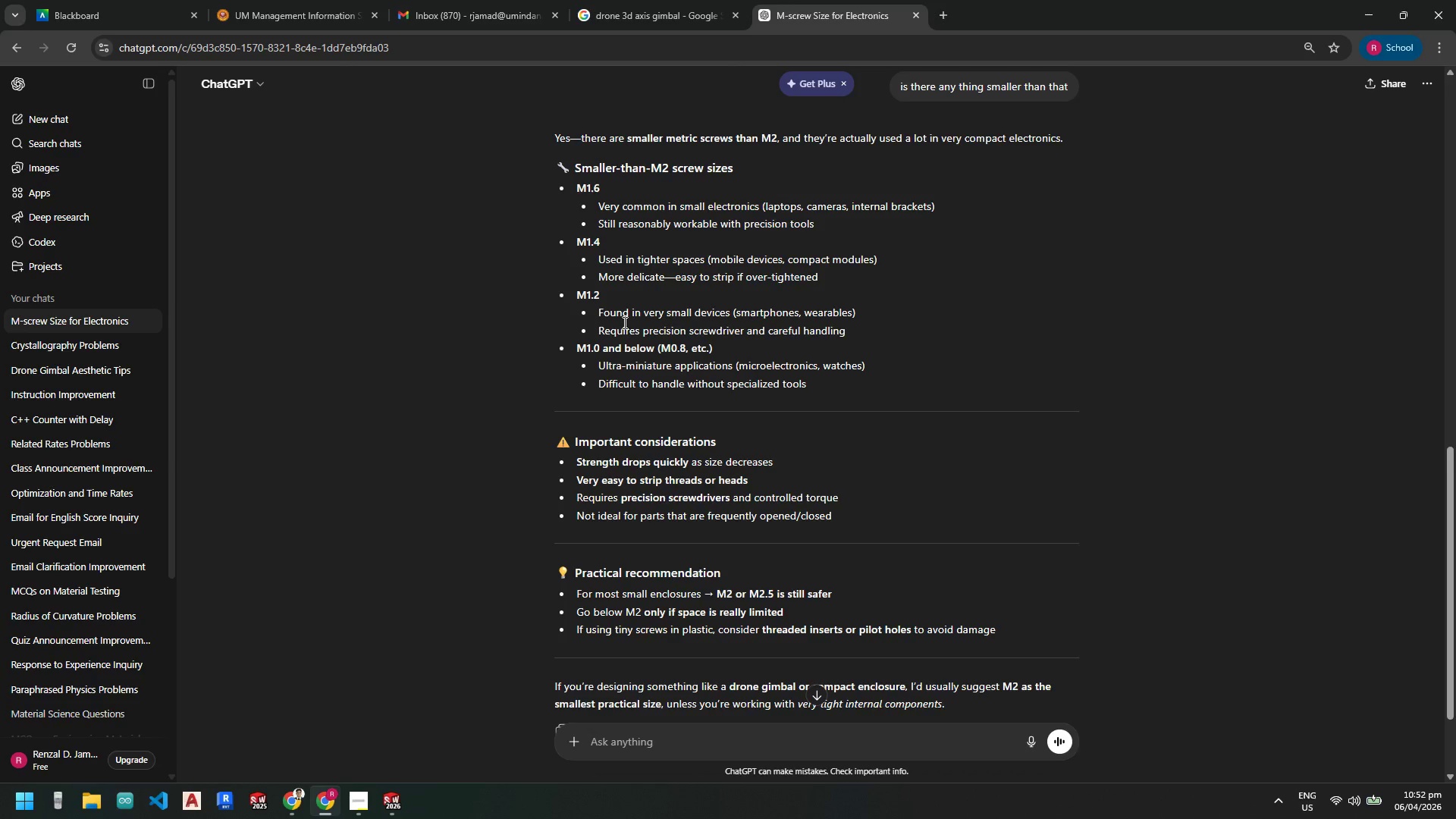 
left_click([388, 814])
 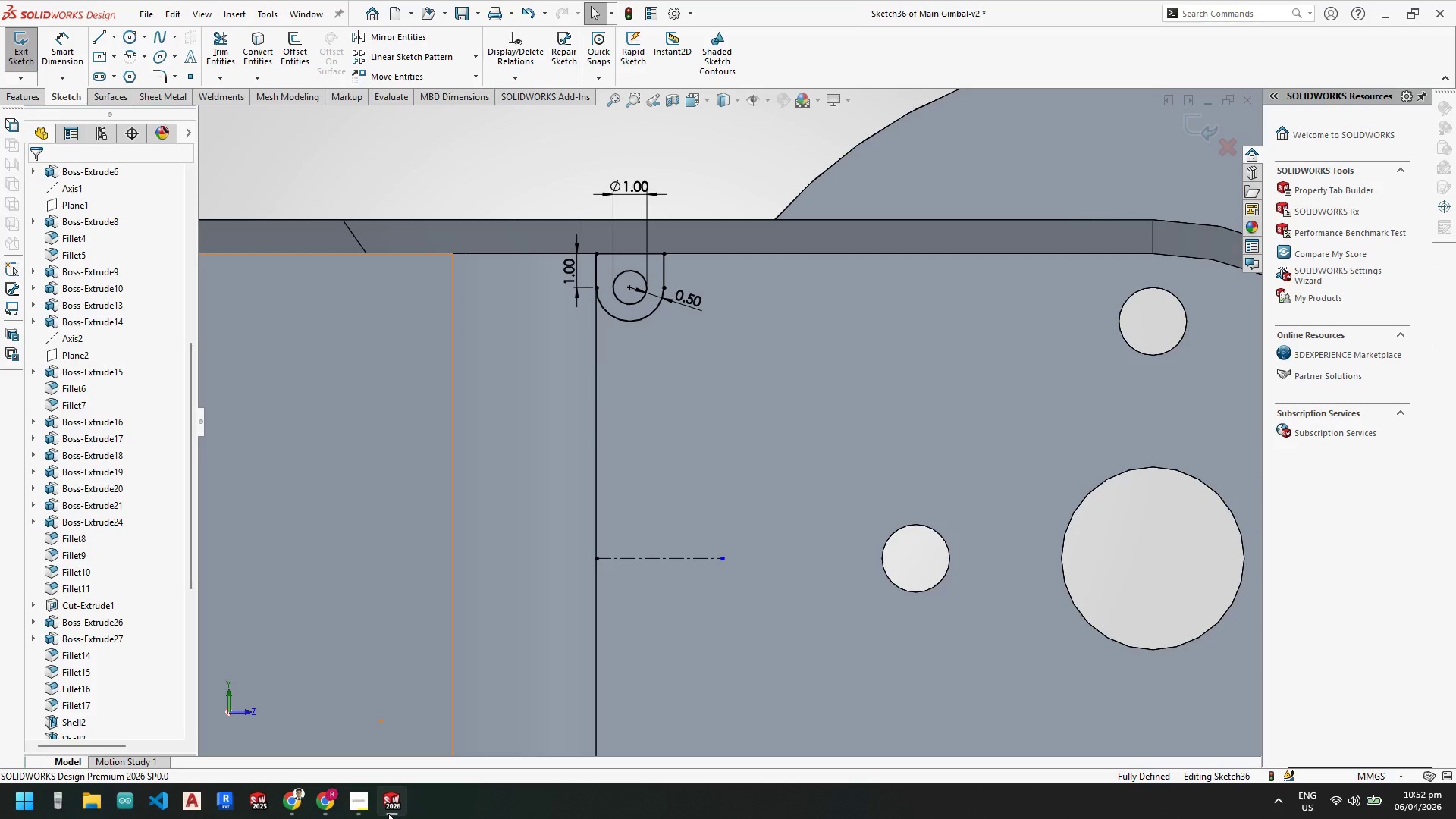 
left_click([388, 814])
 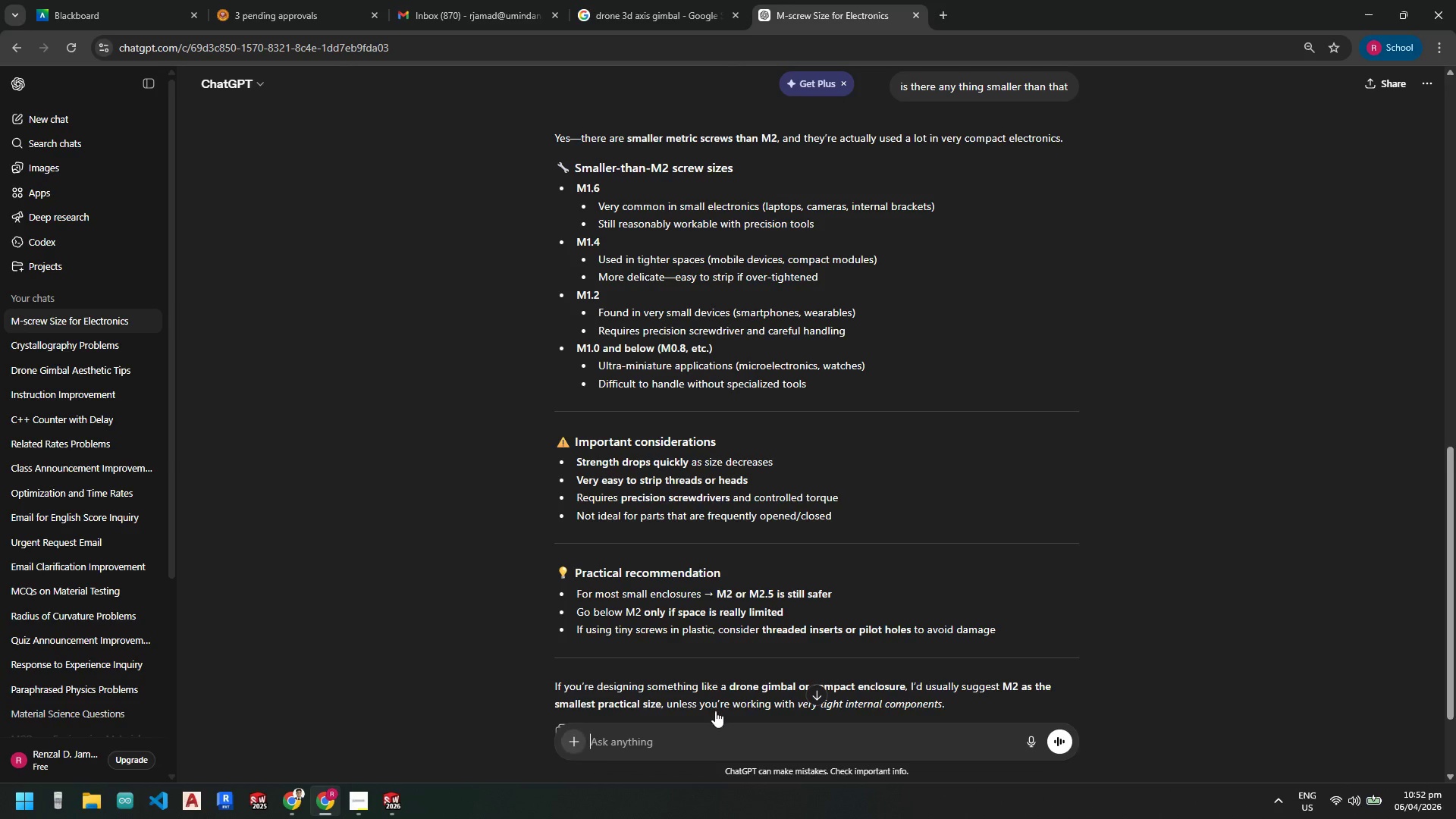 
left_click([697, 739])
 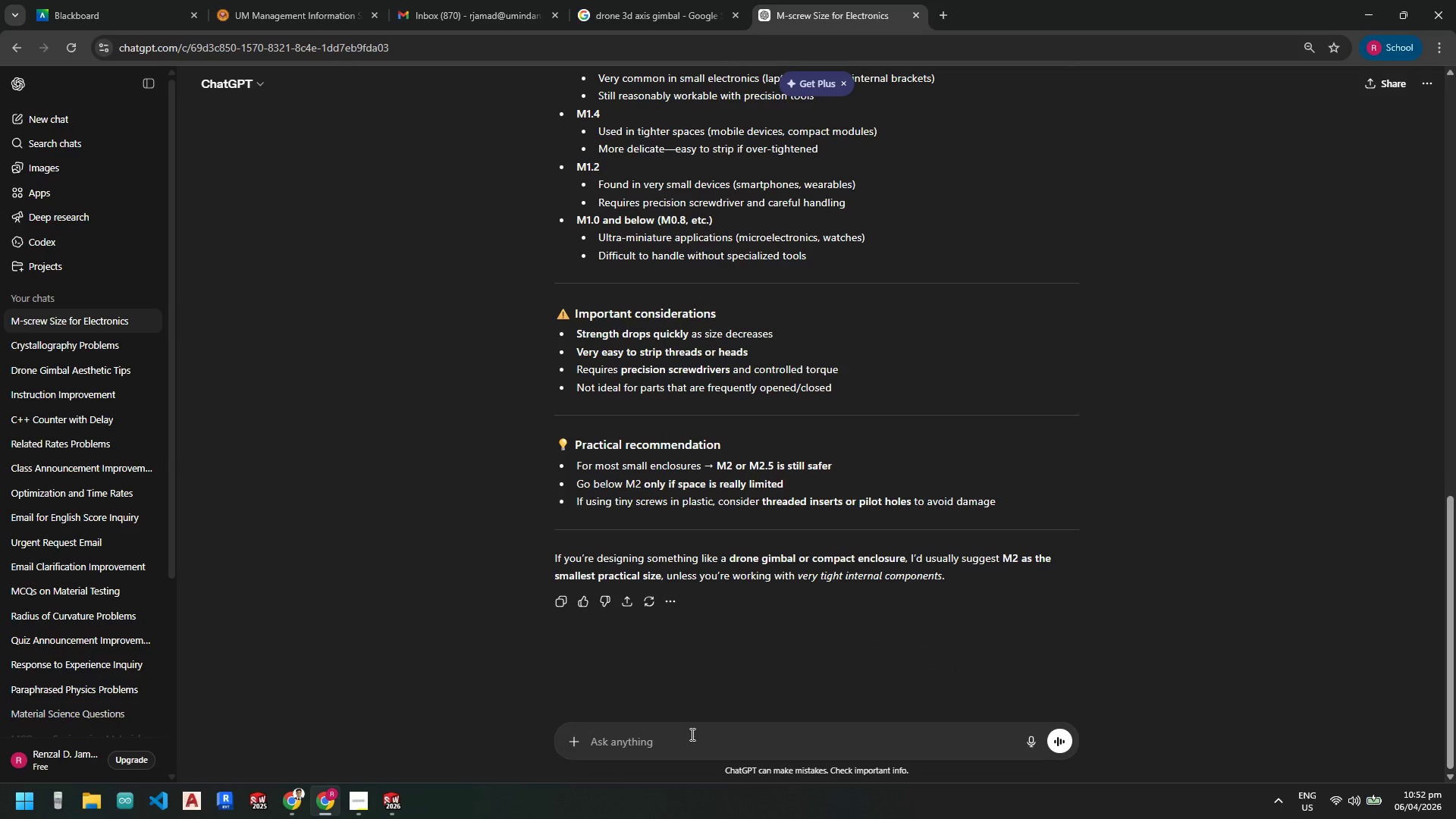 
scroll: coordinate [847, 704], scroll_direction: down, amount: 5.0
 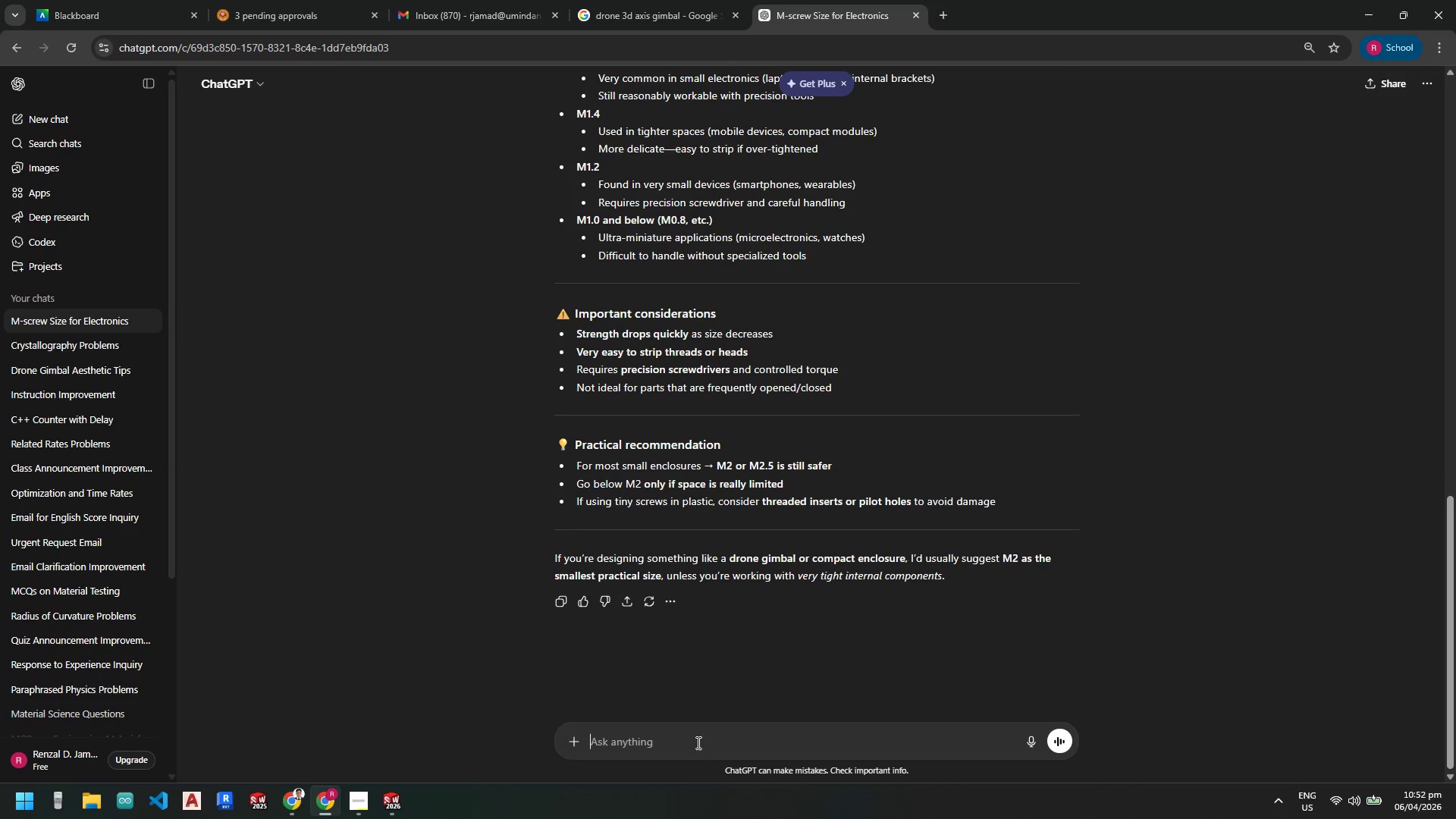 
type(can you m)
key(Backspace)
type(gove)
key(Backspace)
key(Backspace)
key(Backspace)
type(ive me nomina )
key(Backspace)
type(l me hole diamt)
key(Backspace)
type(eter for 1.6m )
key(Backspace)
key(Backspace)
type(m-1.6 screw)
 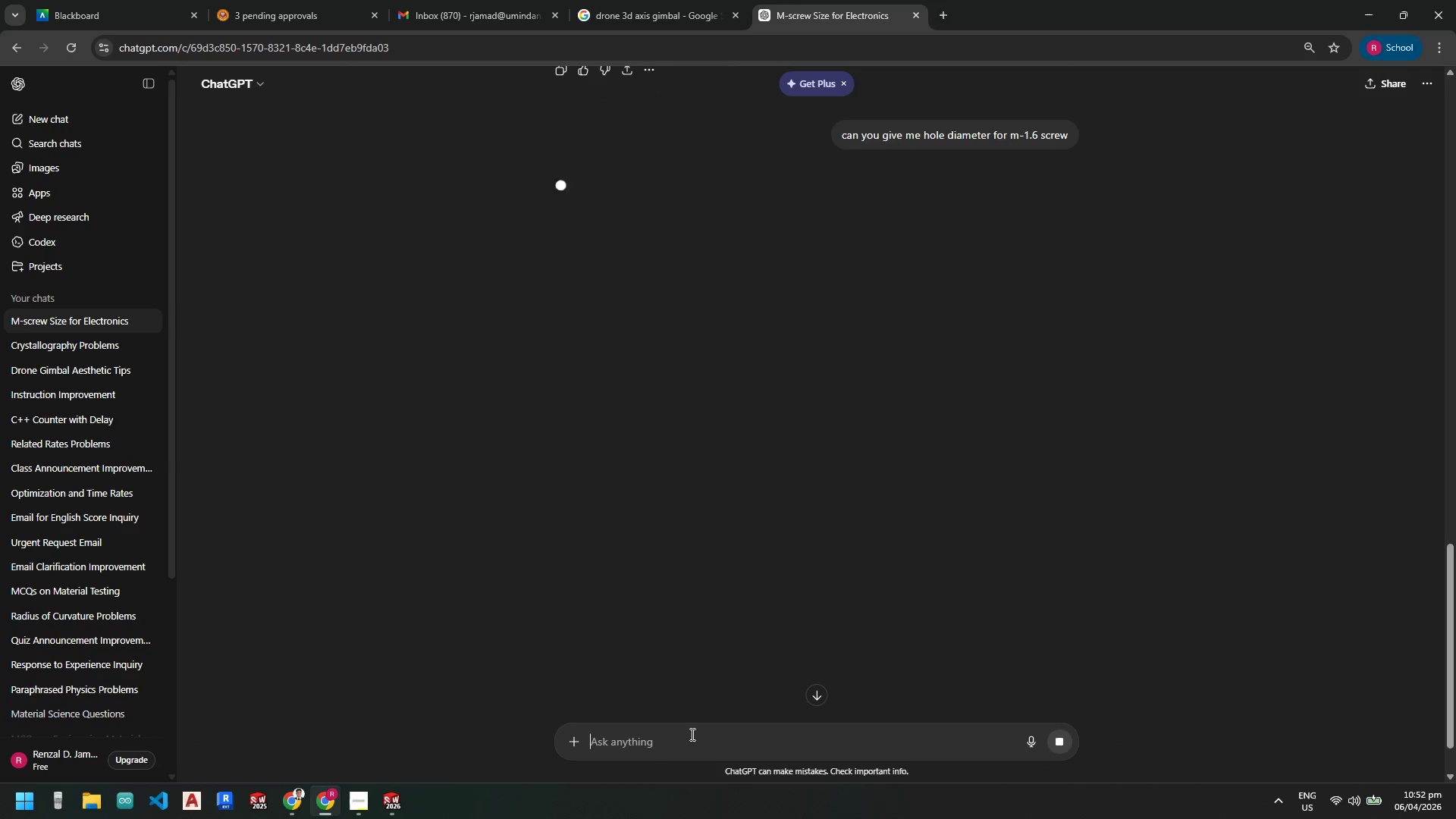 
key(Enter)
 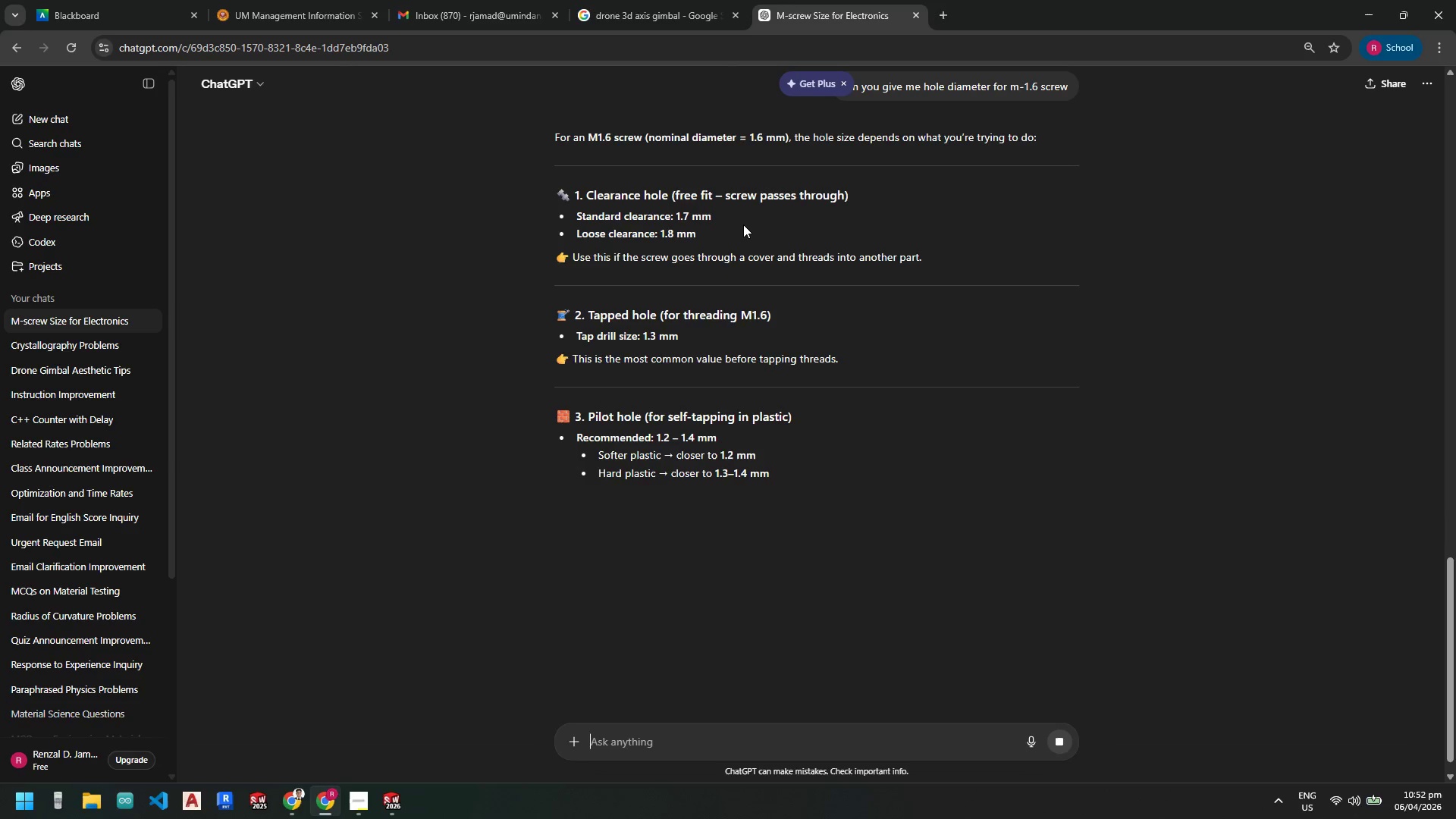 
wait(13.02)
 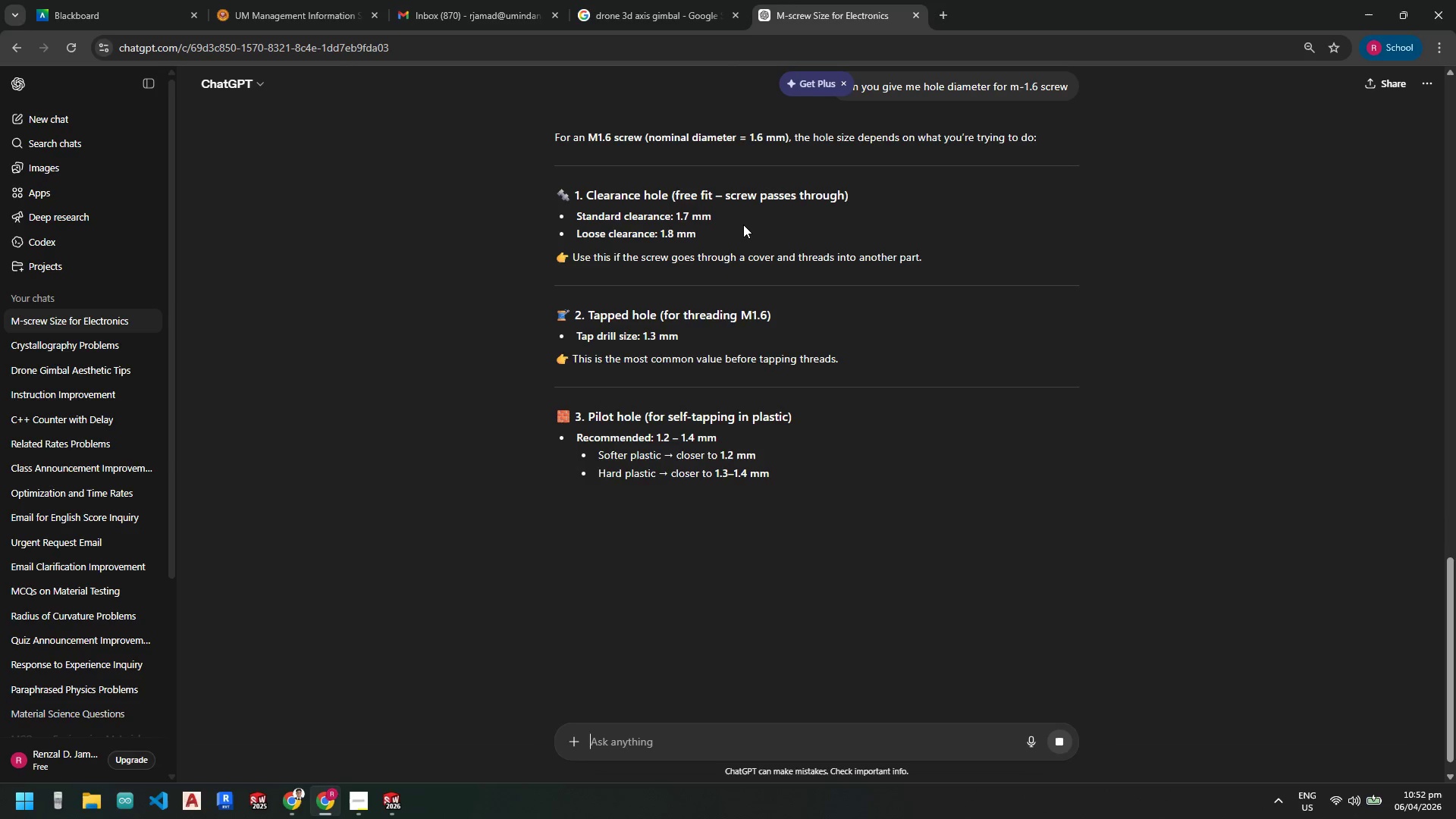 
left_click([1362, 12])
 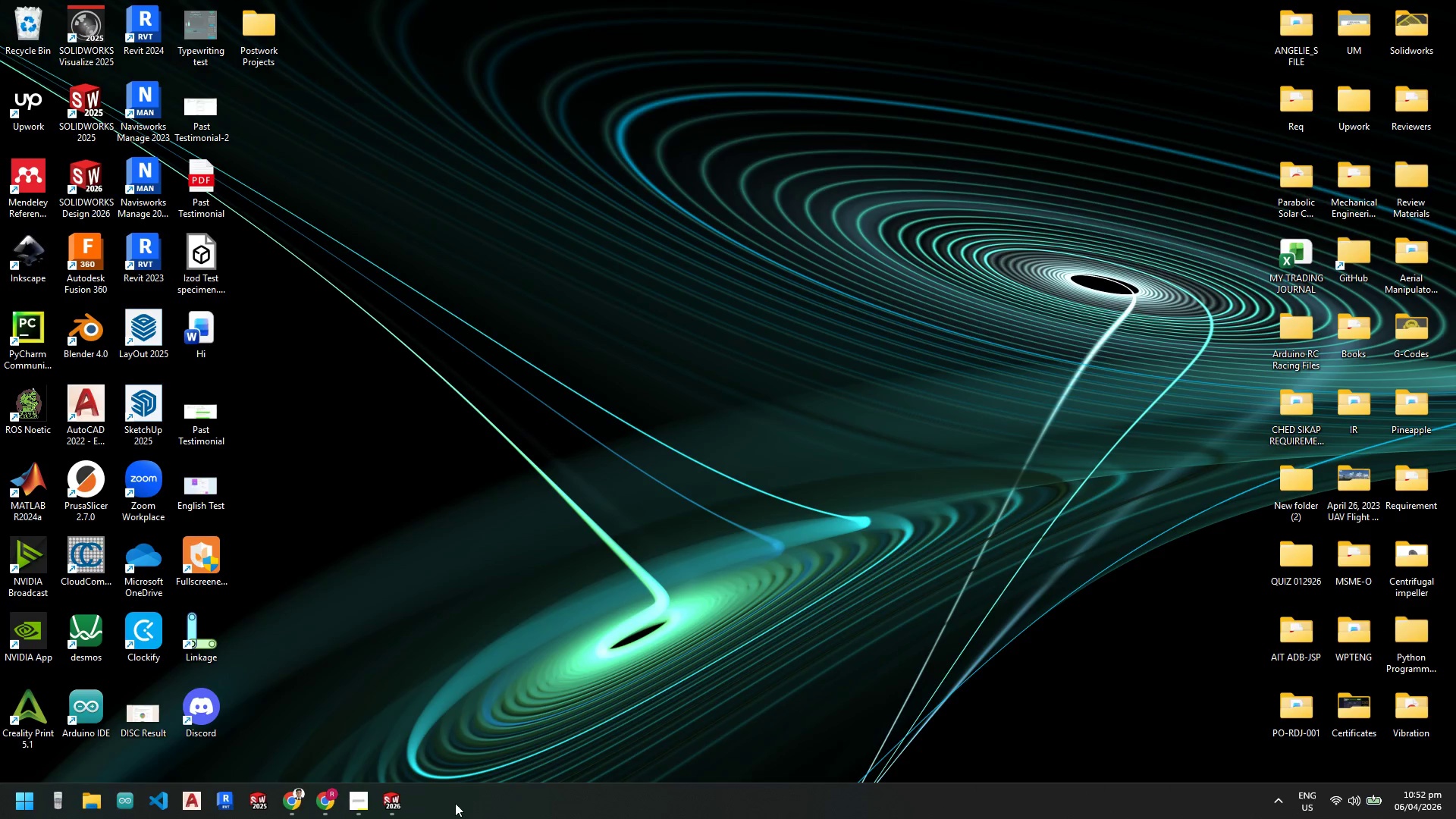 
left_click([388, 803])
 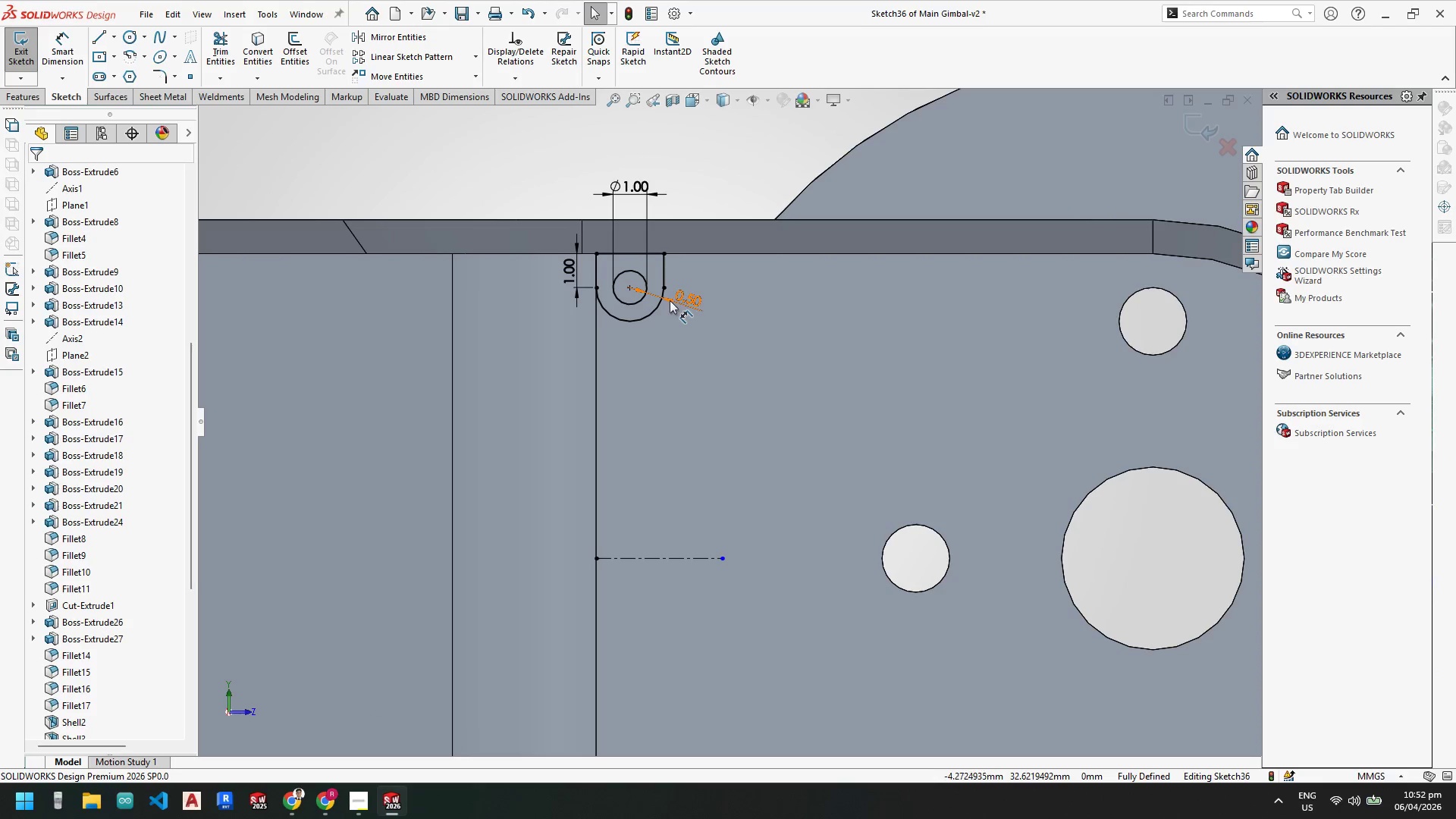 
double_click([638, 189])
 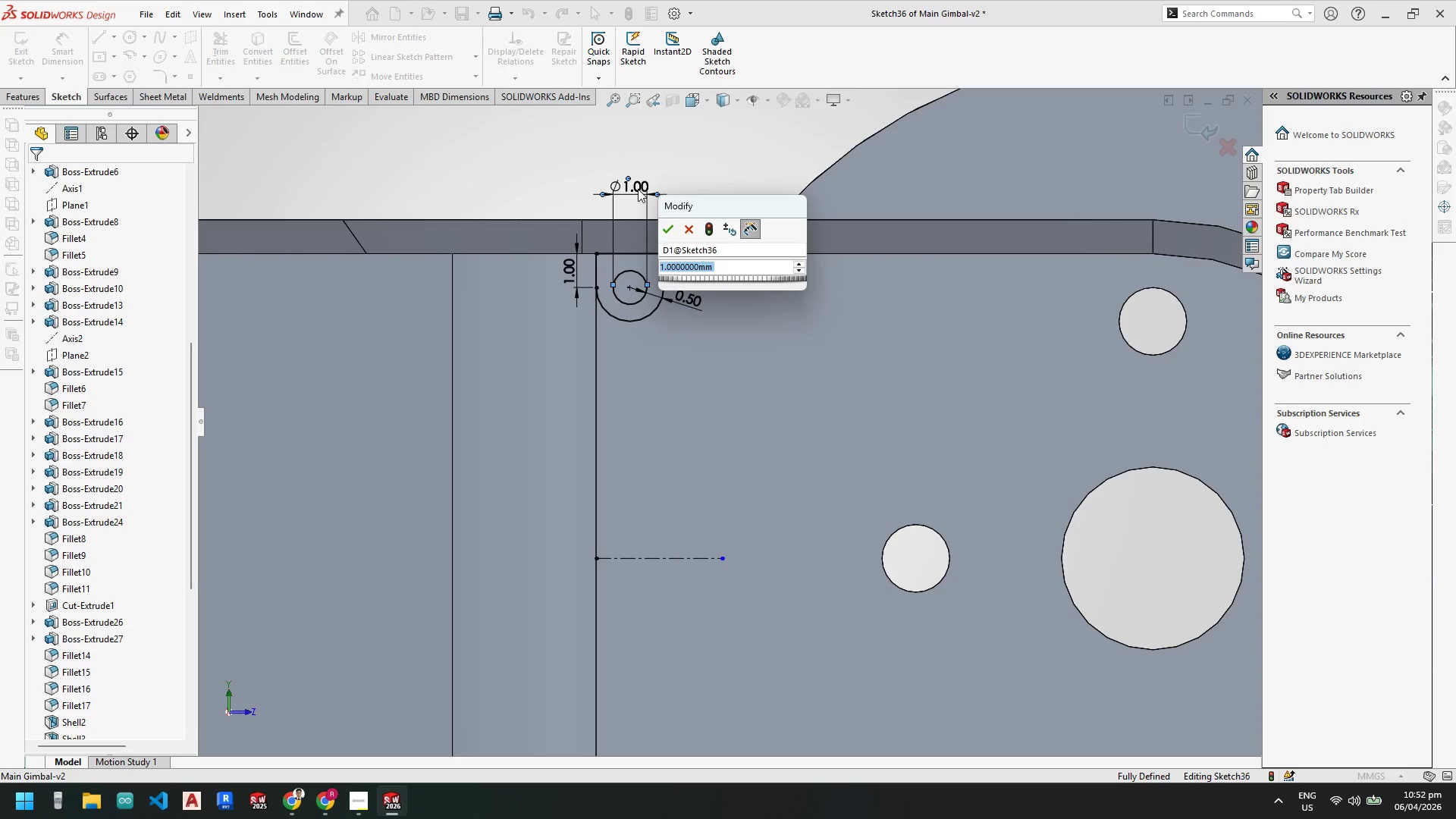 
key(Numpad1)
 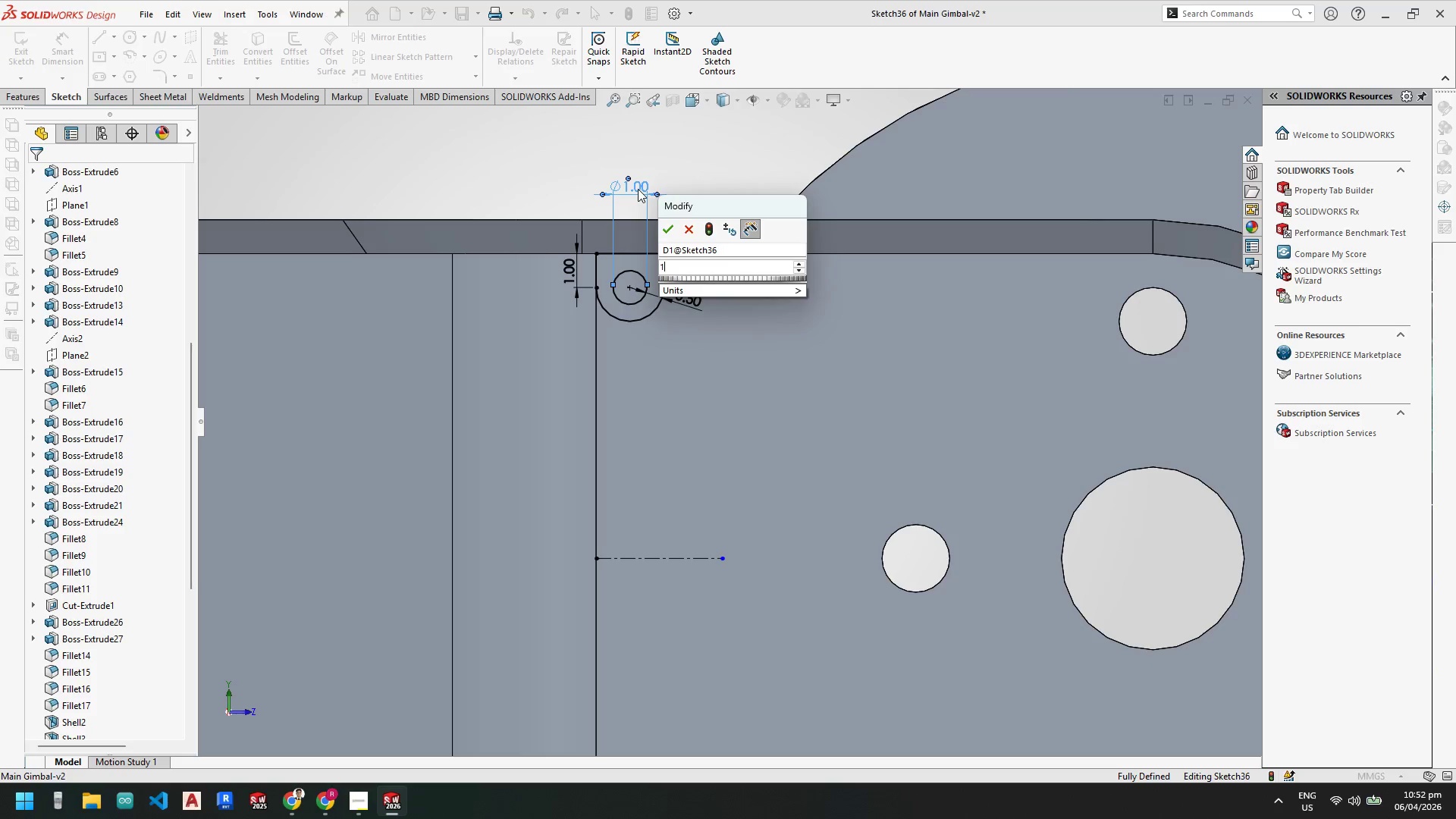 
key(NumpadDecimal)
 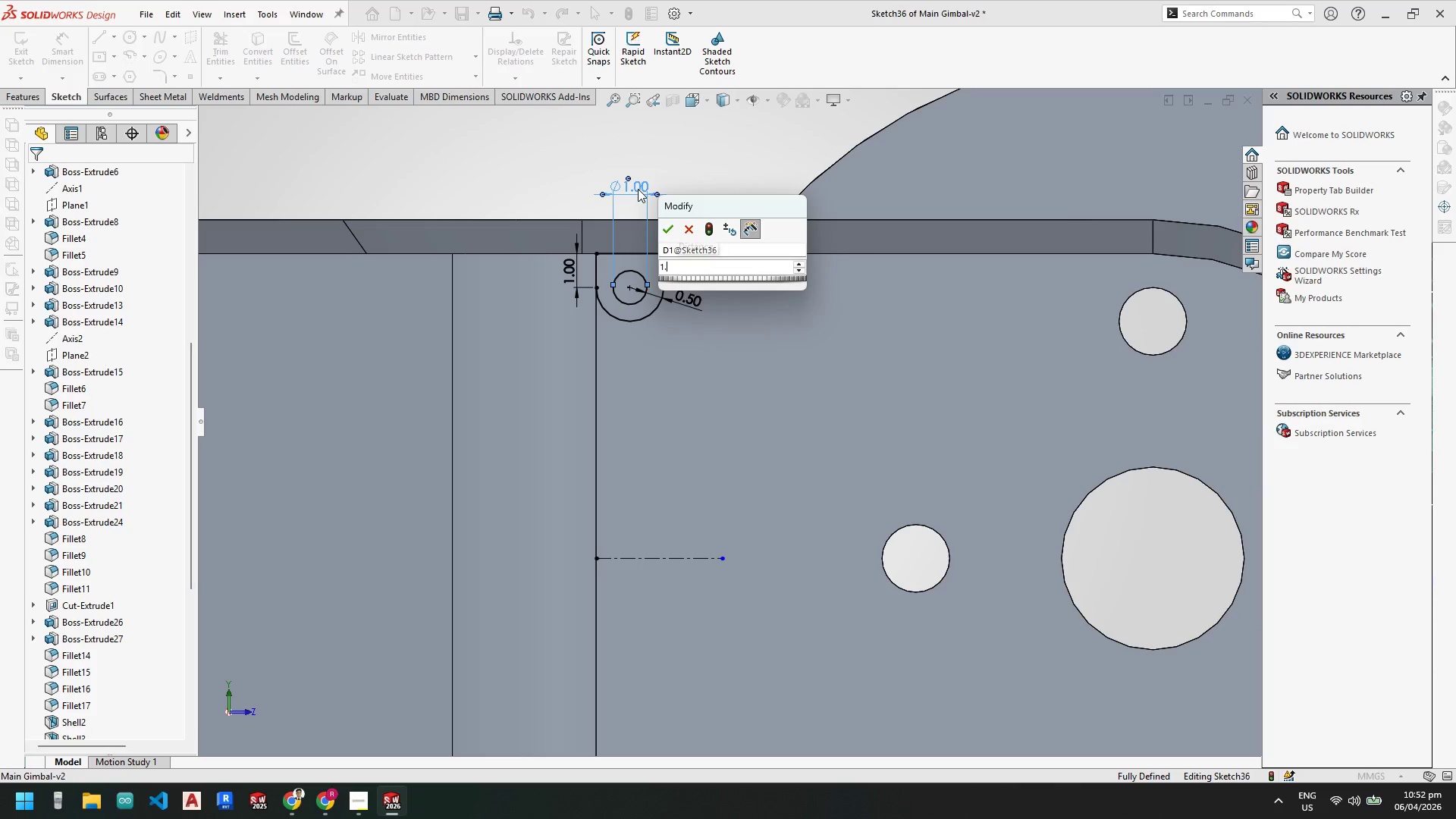 
key(Numpad3)
 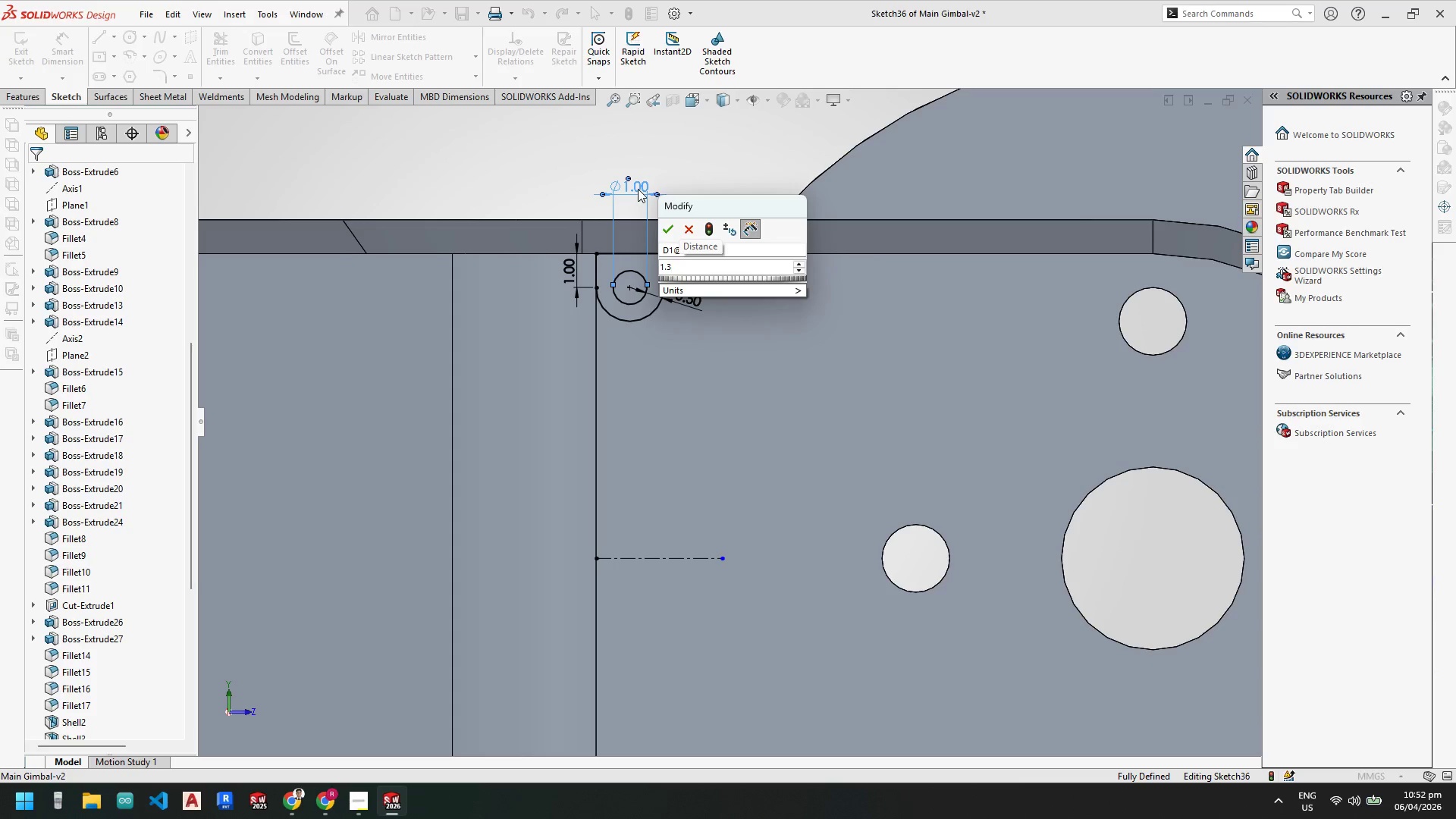 
key(NumpadEnter)
 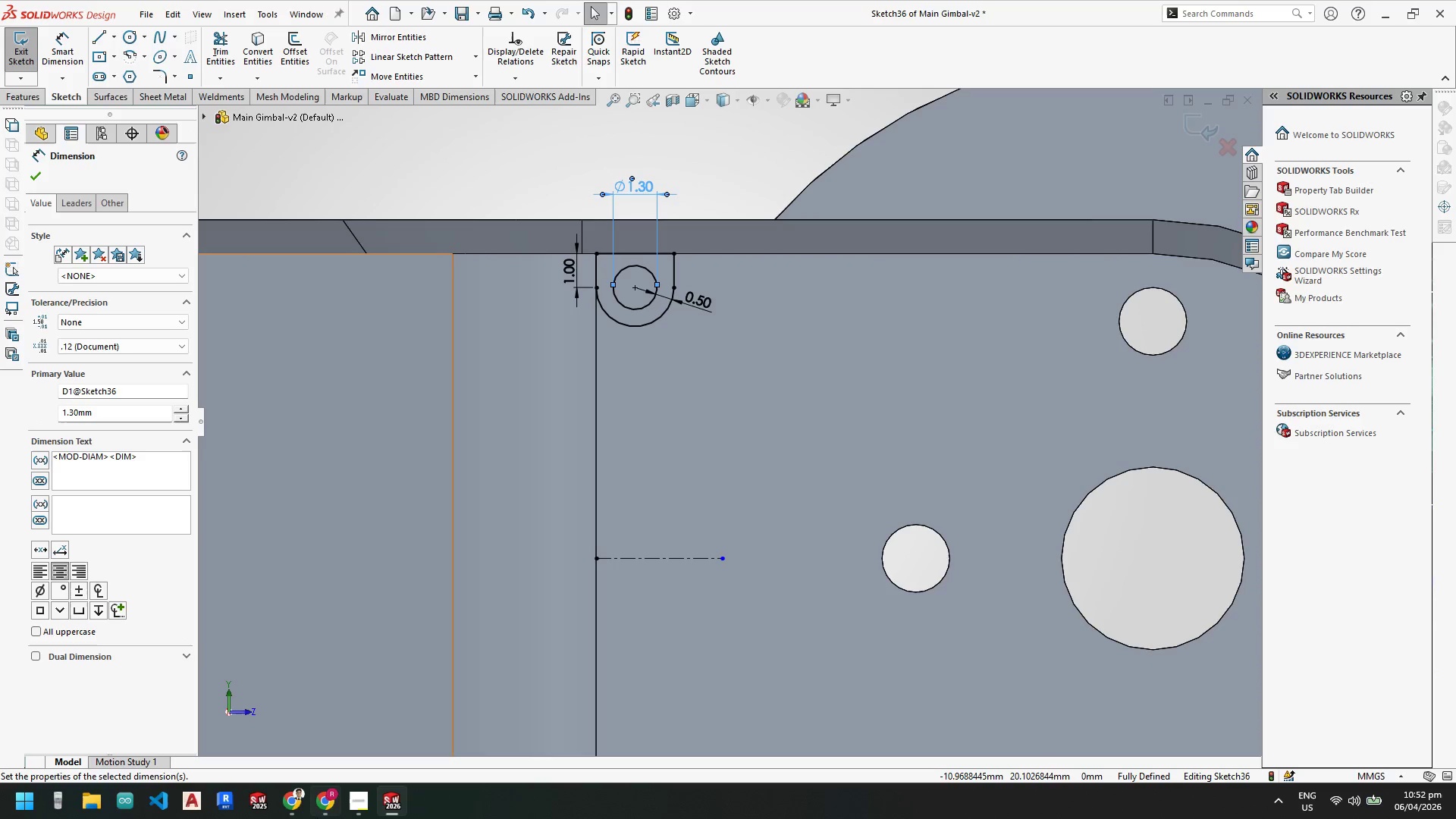 
left_click([328, 805])
 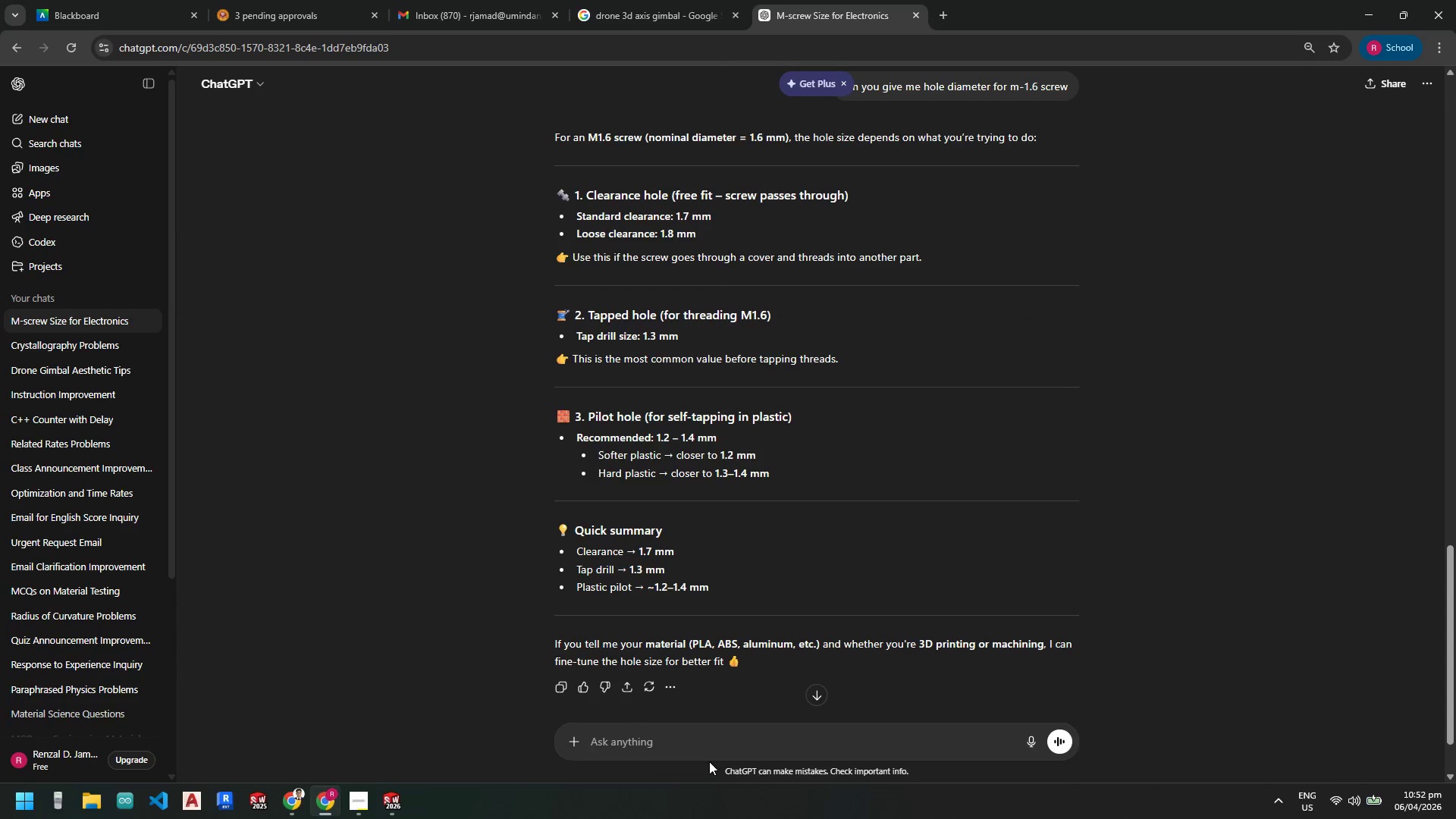 
left_click([714, 723])
 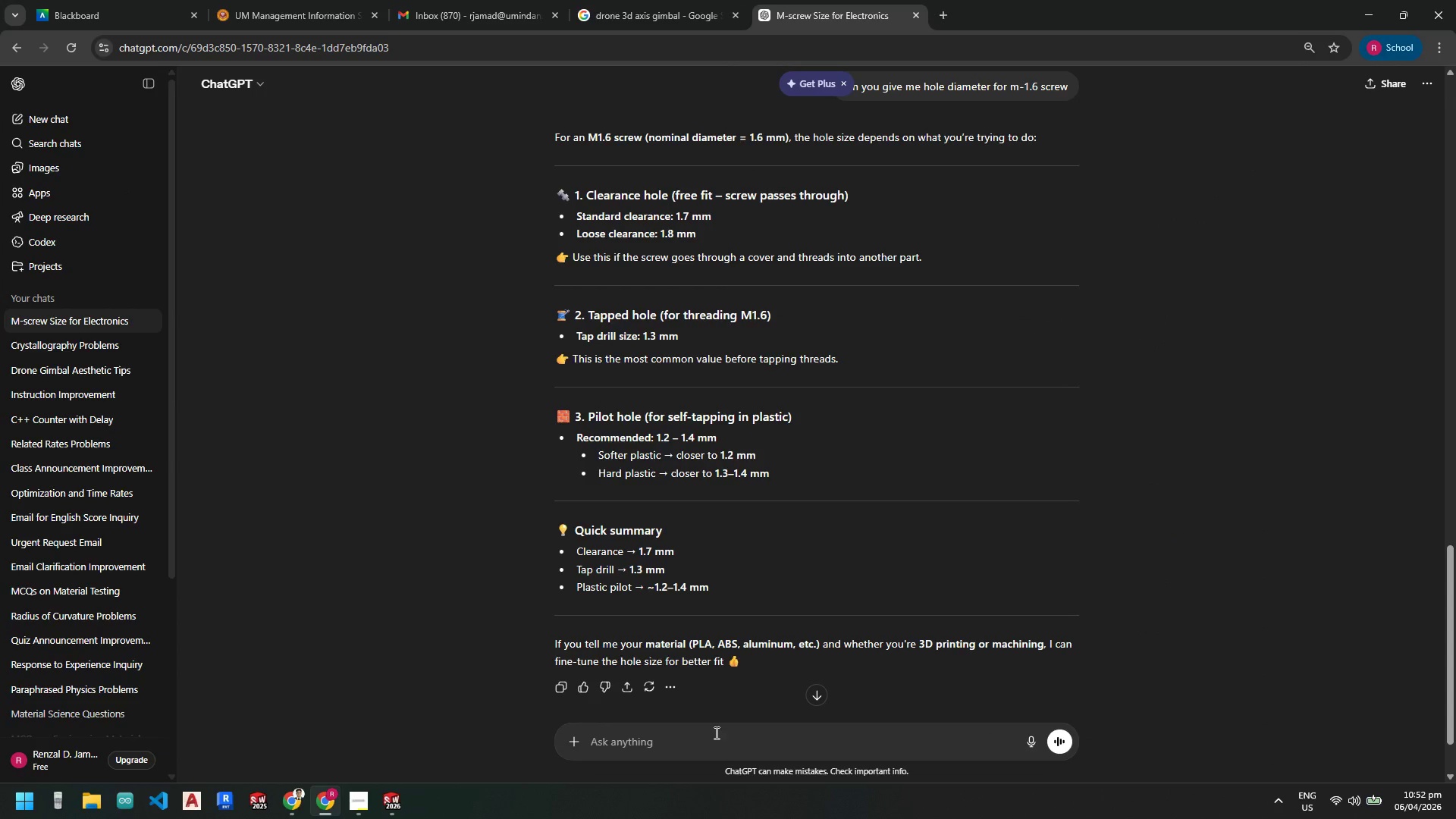 
type(im tri)
key(Backspace)
type(ying to incorporate it with aluminum 6061 )
key(Backspace)
type(, can you suggest )
 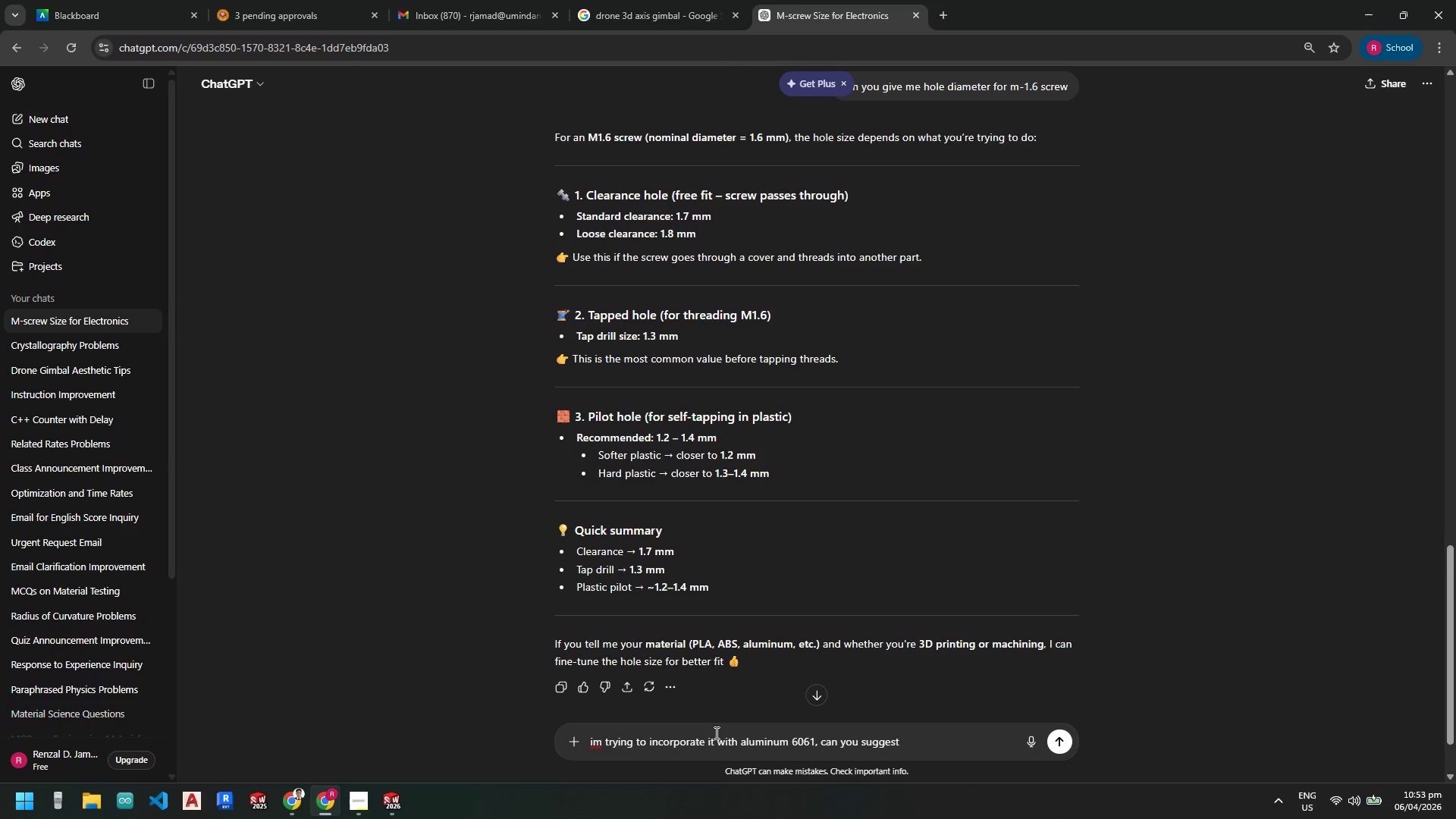 
type(minimum thickness for the body of the tap)
 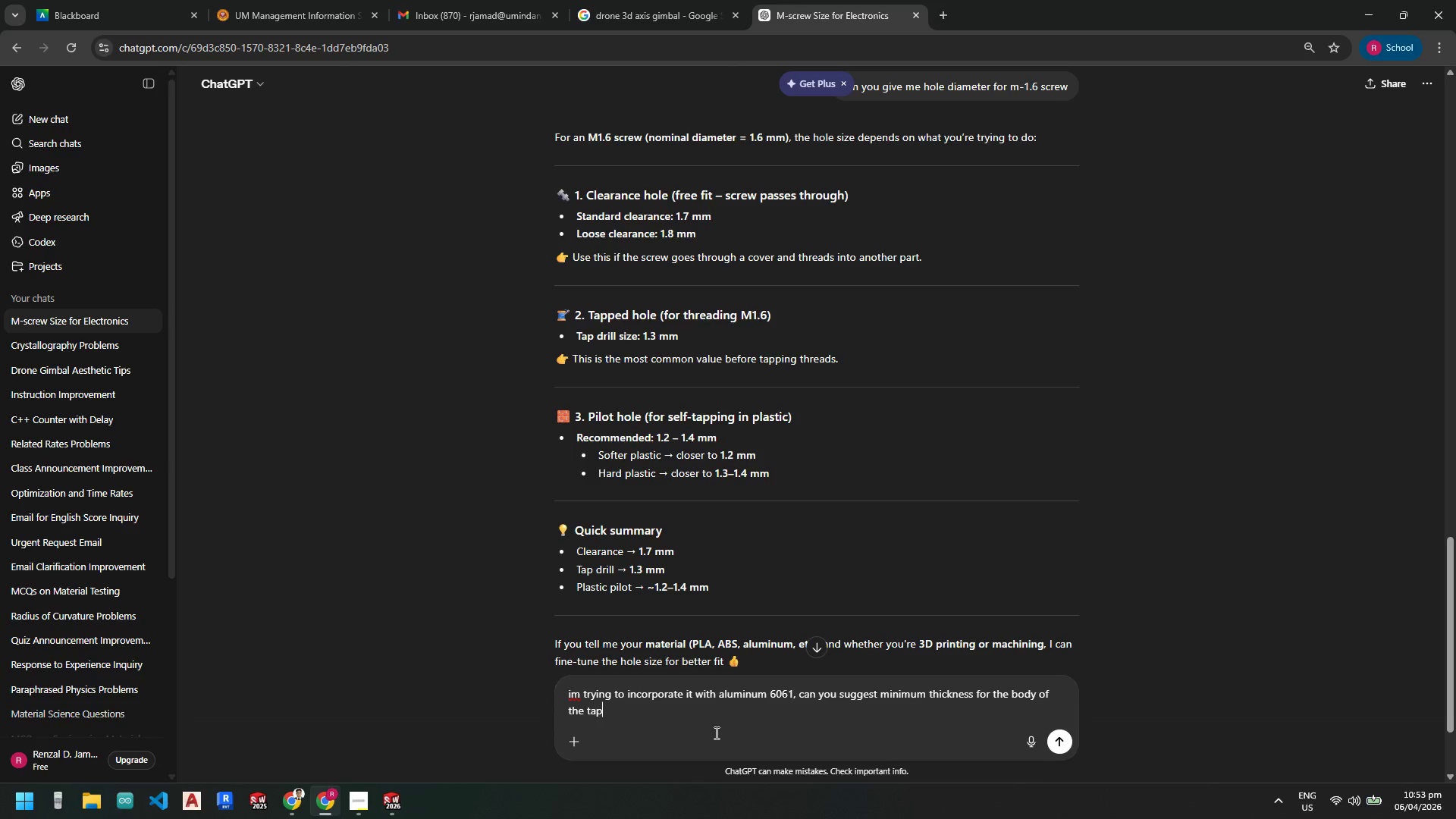 
key(Enter)
 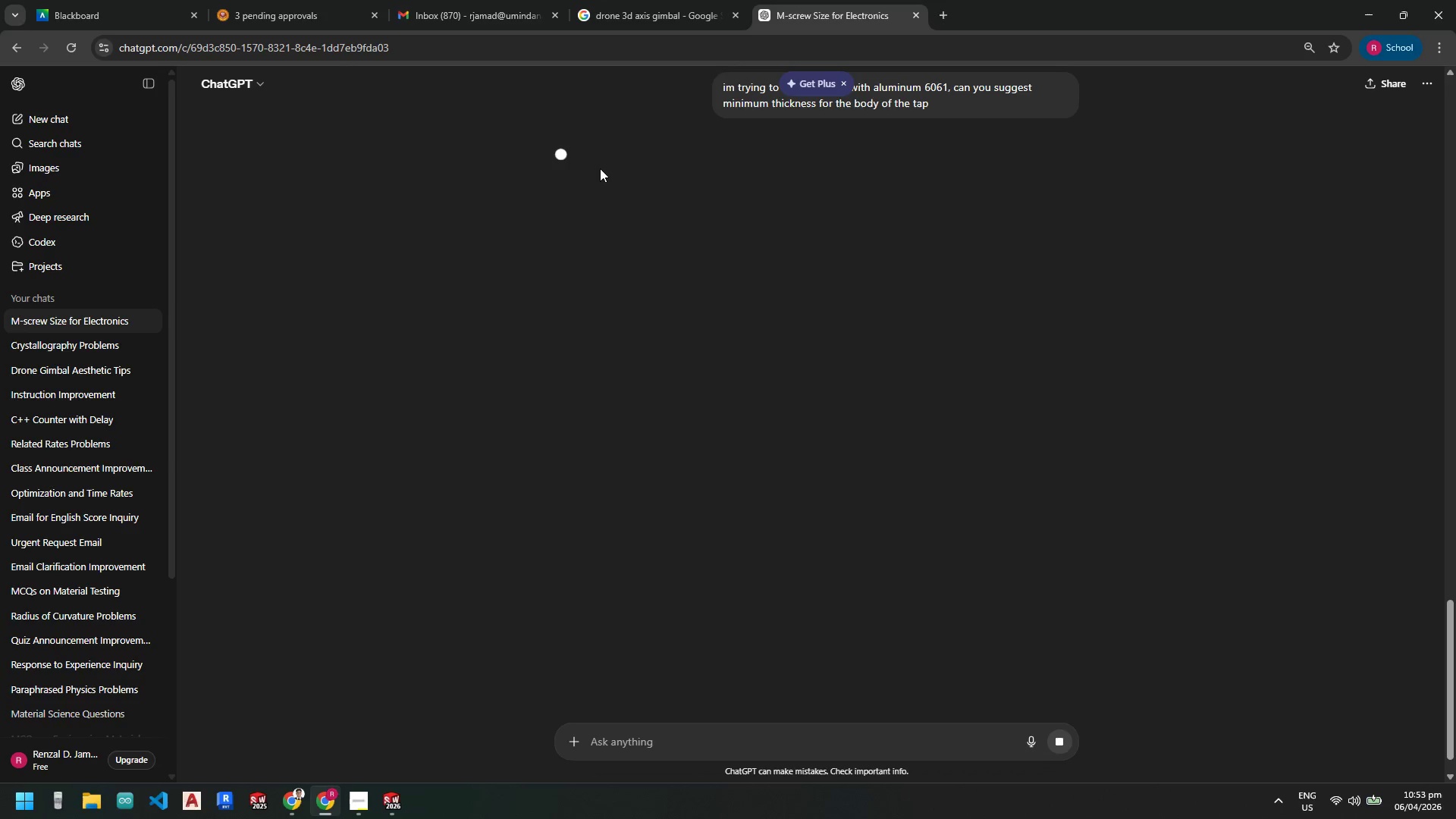 
scroll: coordinate [554, 281], scroll_direction: up, amount: 1.0
 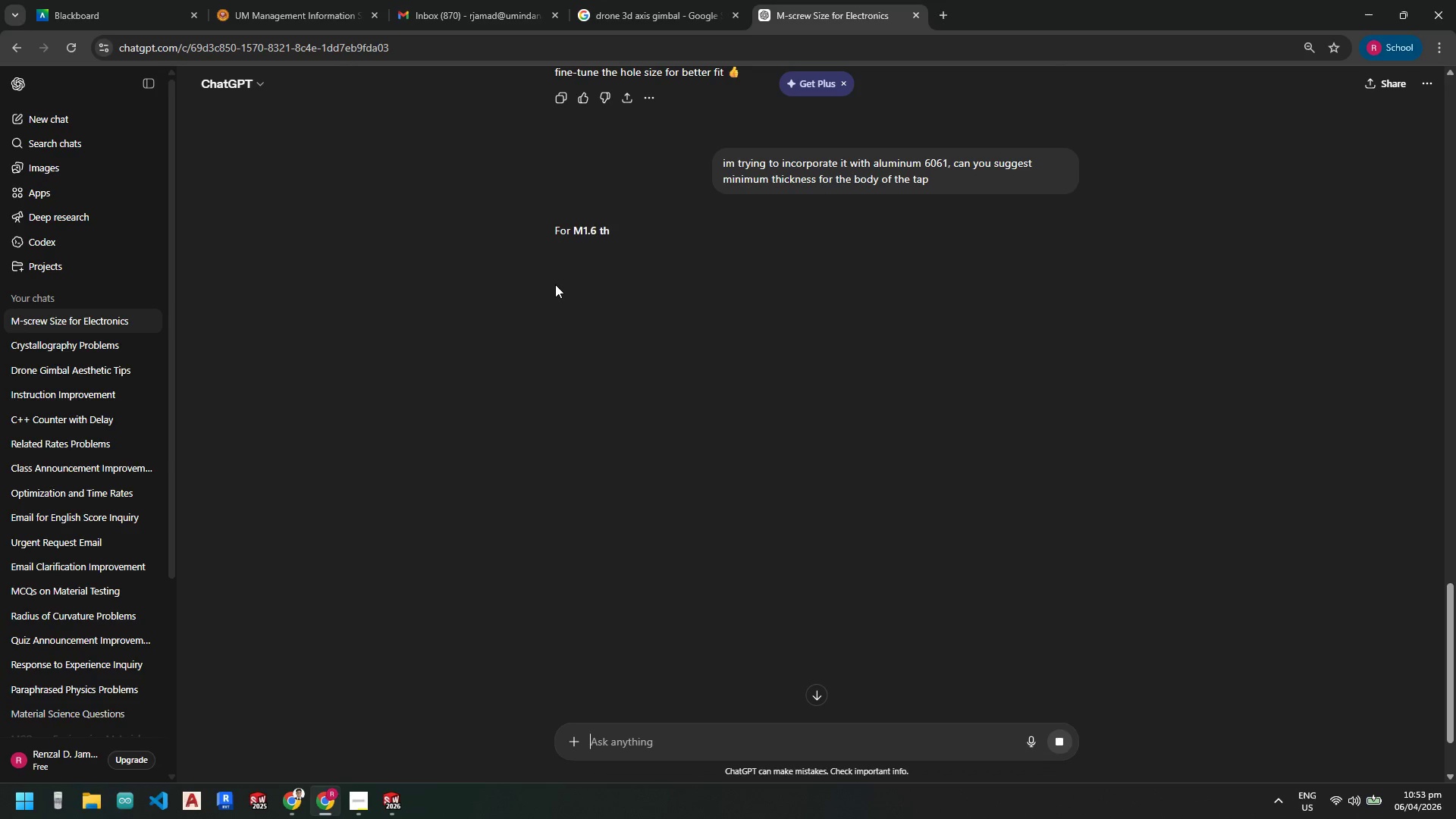 
mouse_move([603, 300])
 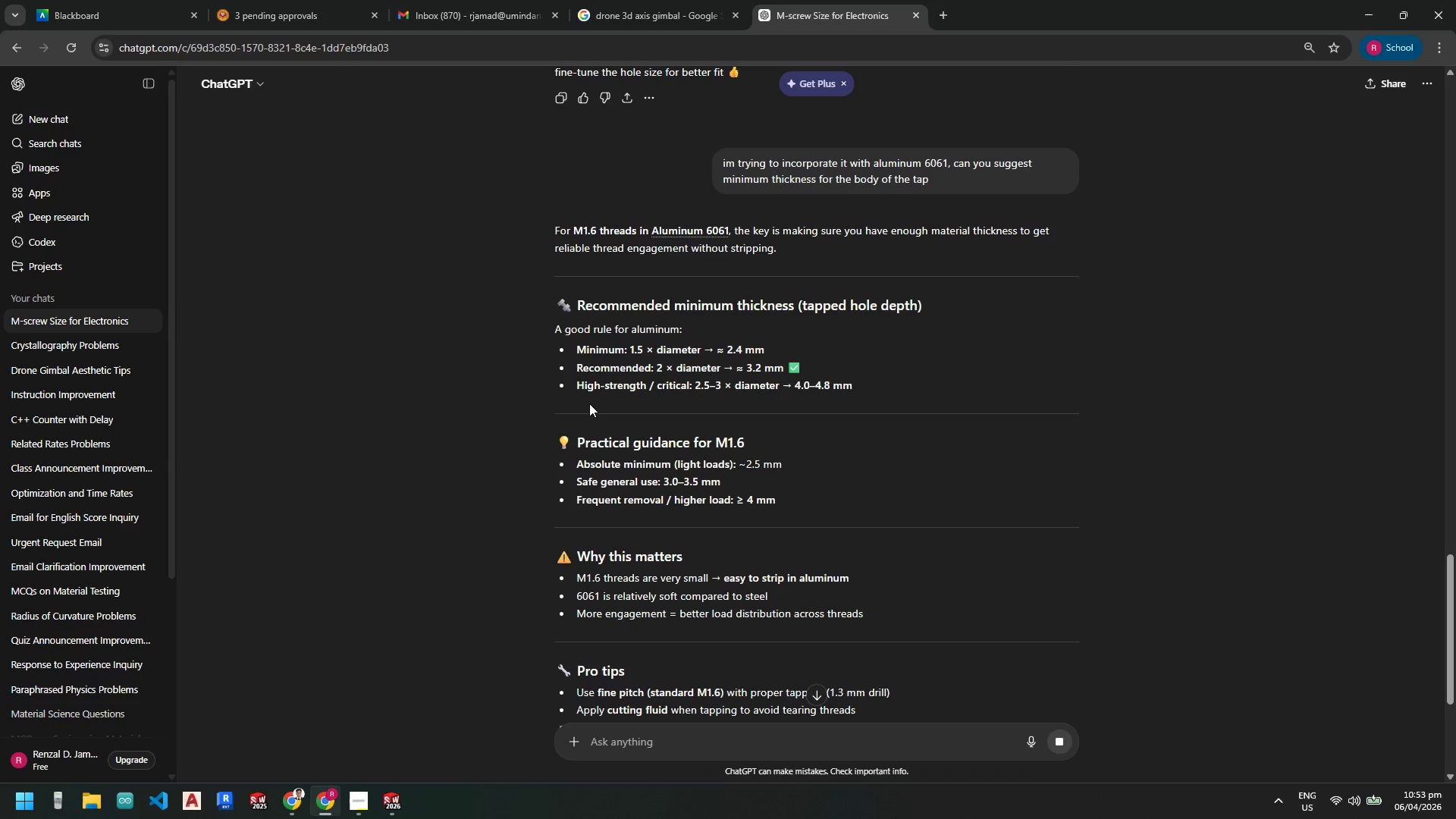 
wait(7.52)
 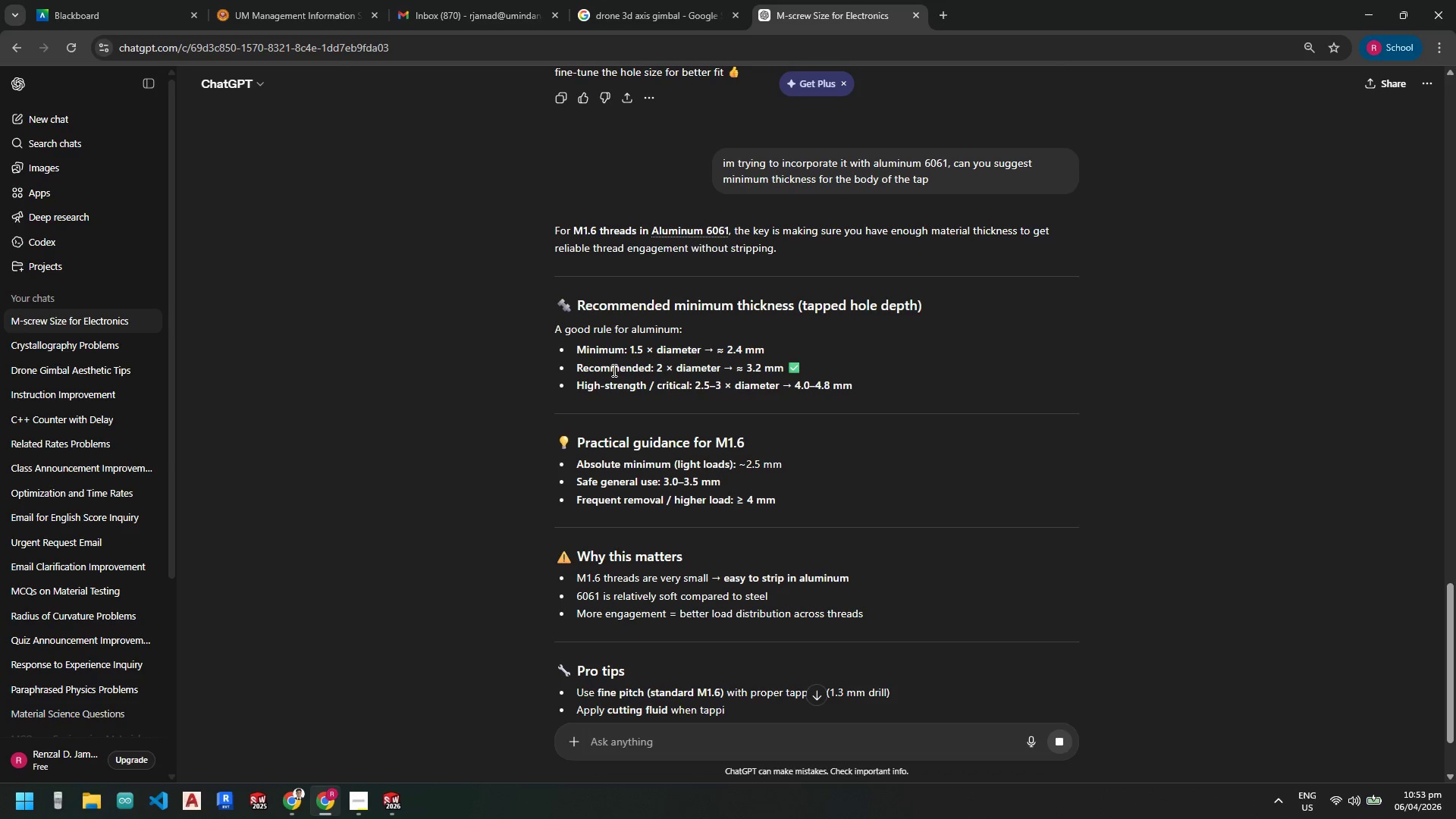 
scroll: coordinate [561, 428], scroll_direction: down, amount: 2.0
 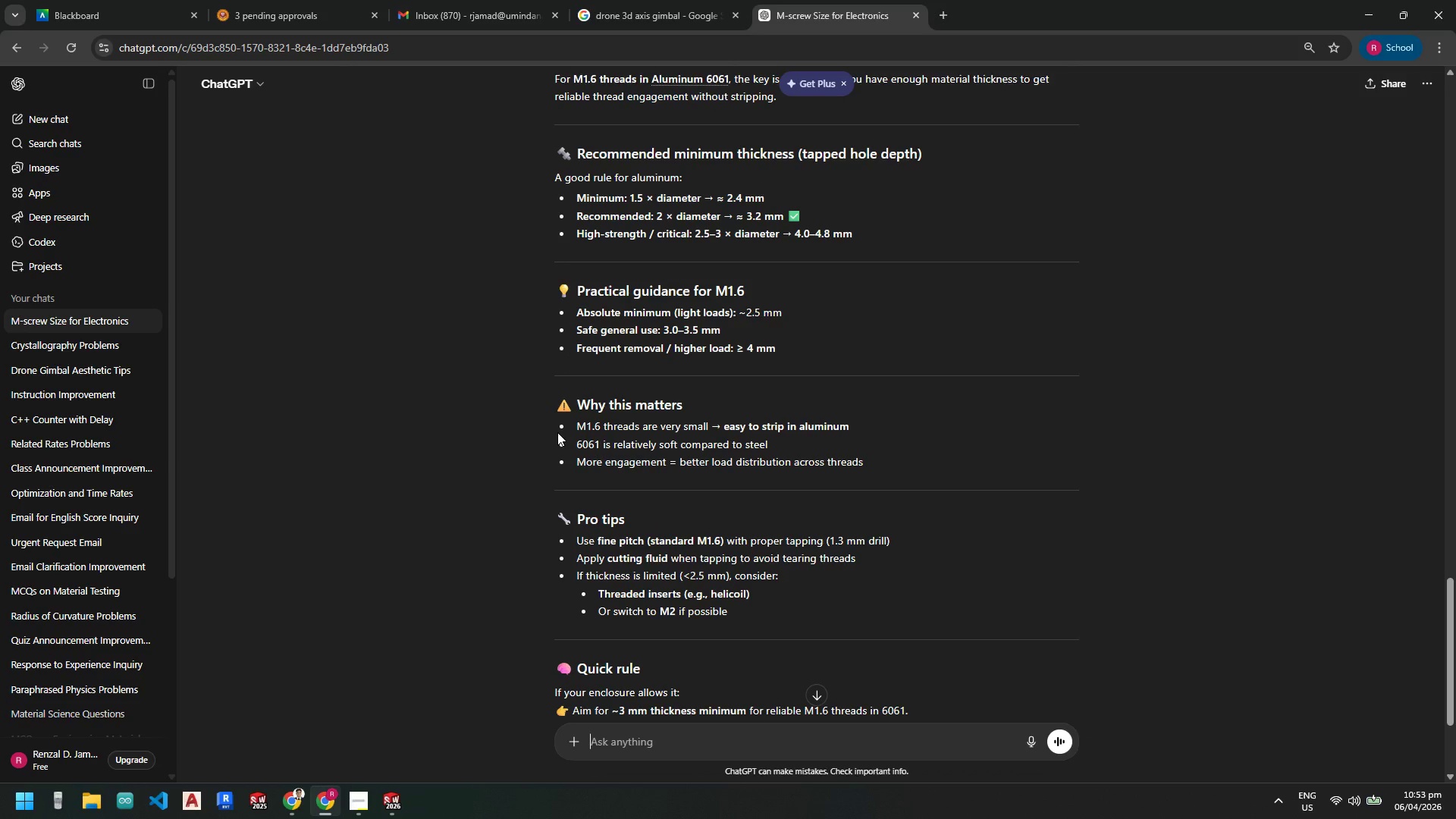 
scroll: coordinate [560, 439], scroll_direction: up, amount: 2.0
 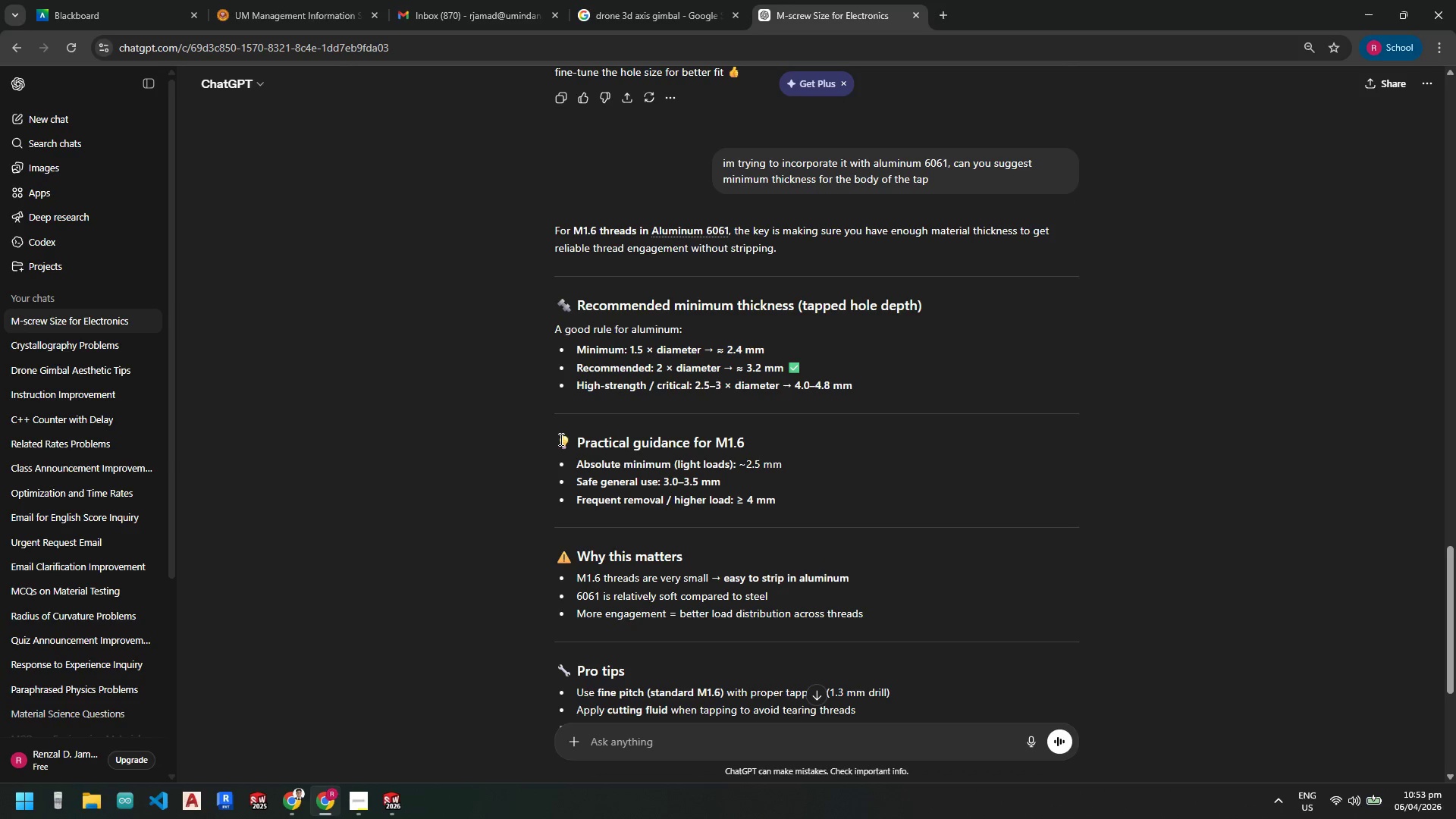 
wait(5.41)
 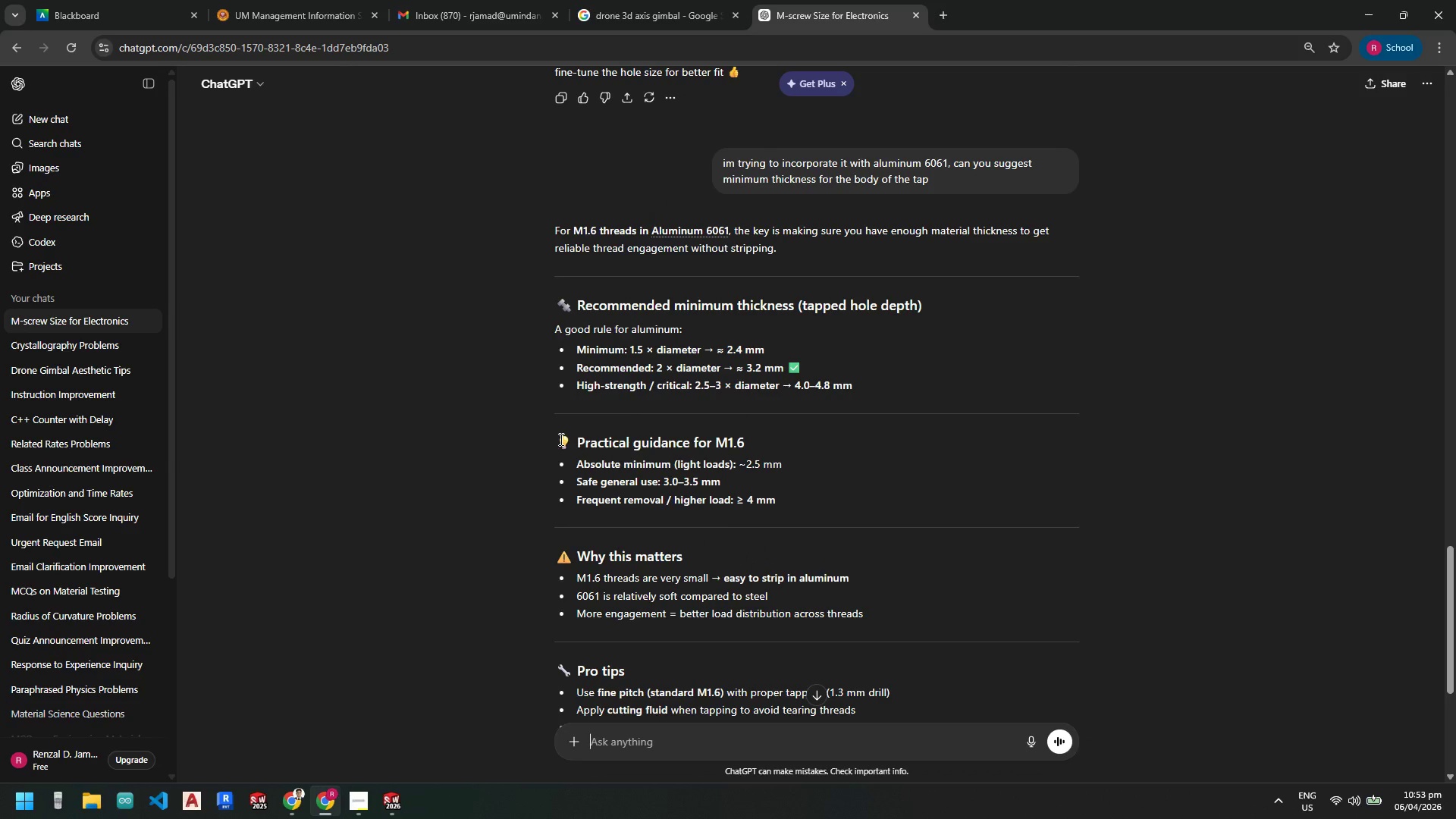 
left_click([666, 728])
 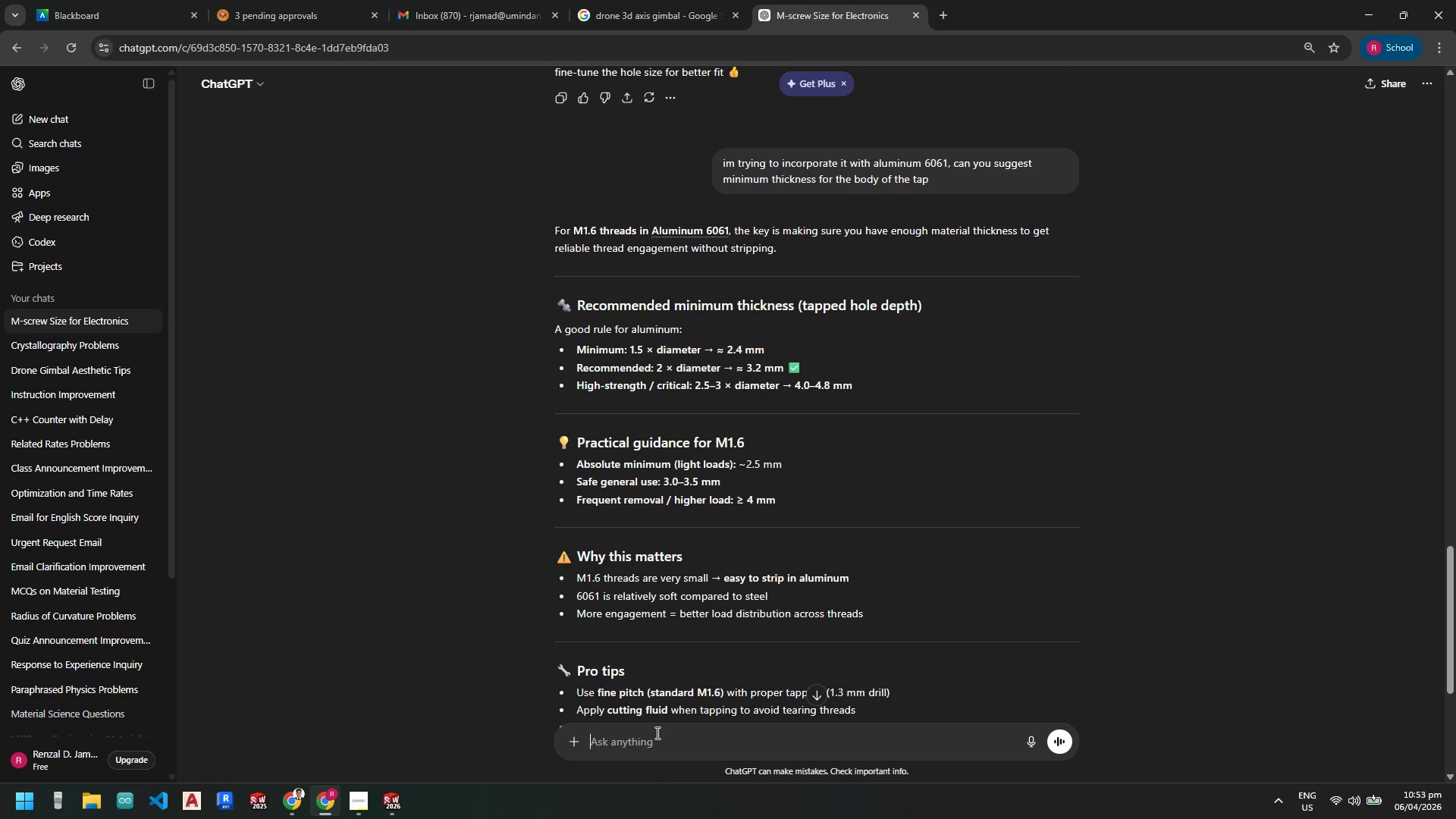 
type(what i mean is the lateral diameter so)
key(Backspace)
type(u)
key(Backspace)
type(urrounding th hole)
 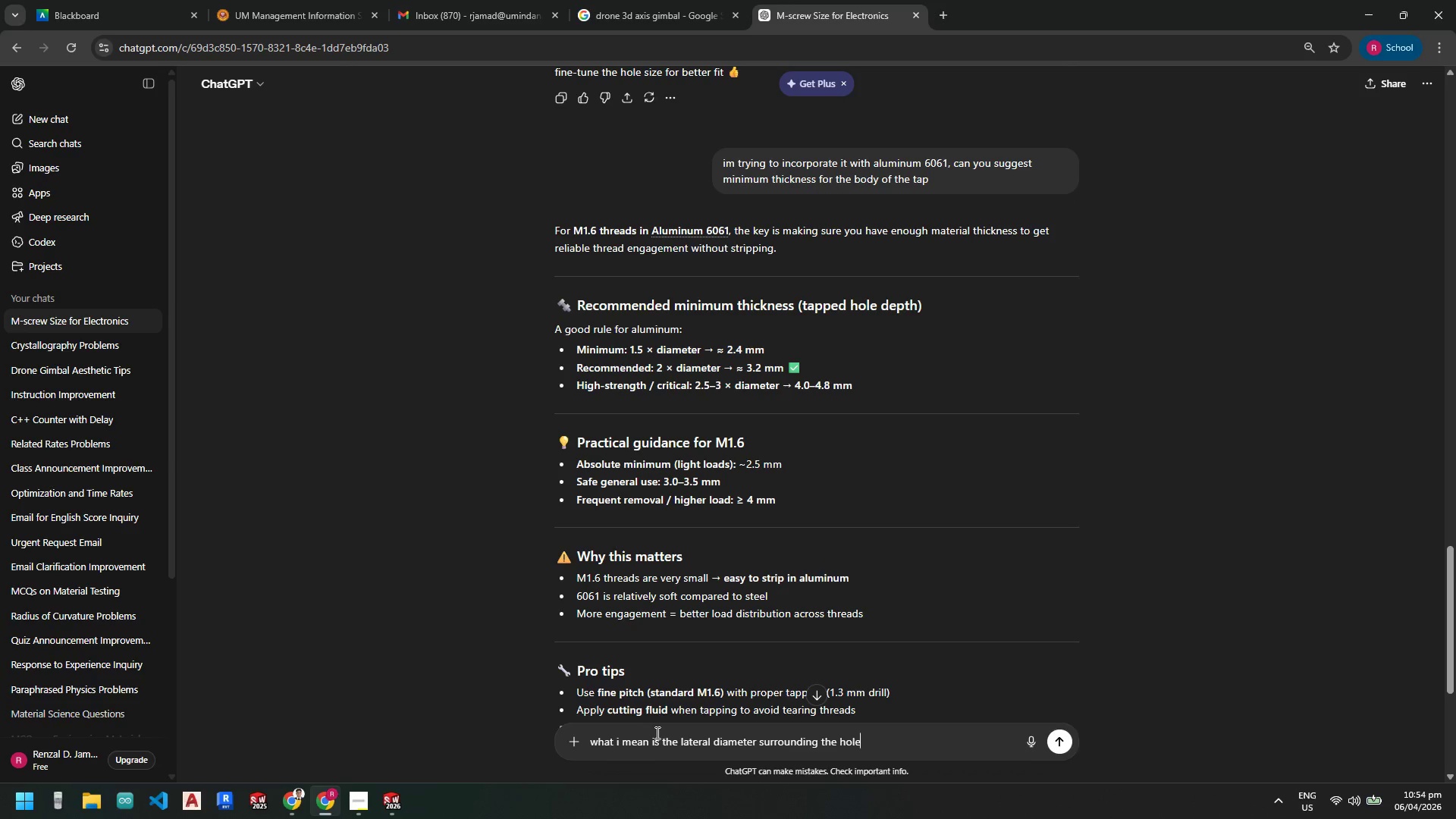 
key(Enter)
 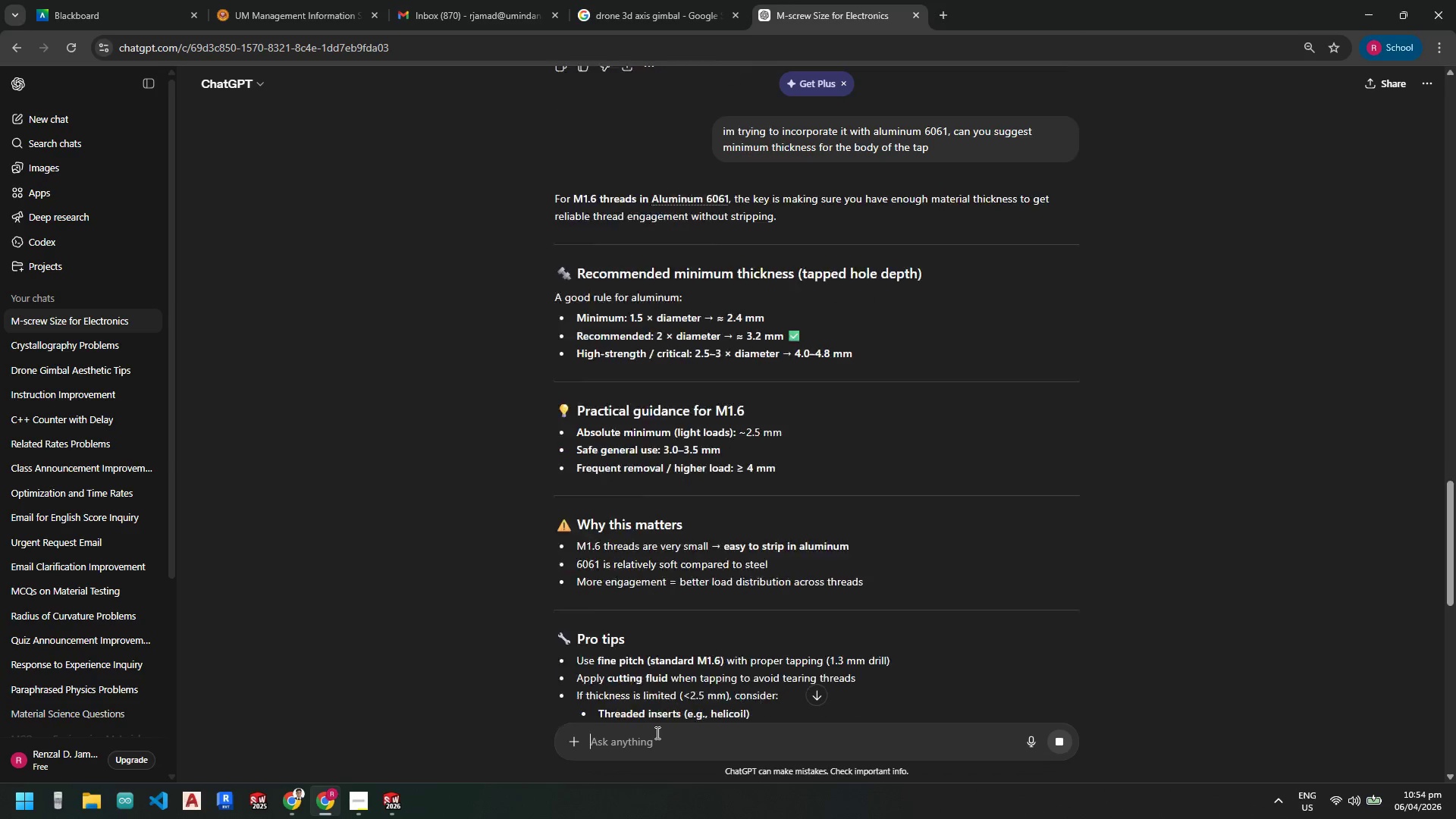 
key(Enter)
 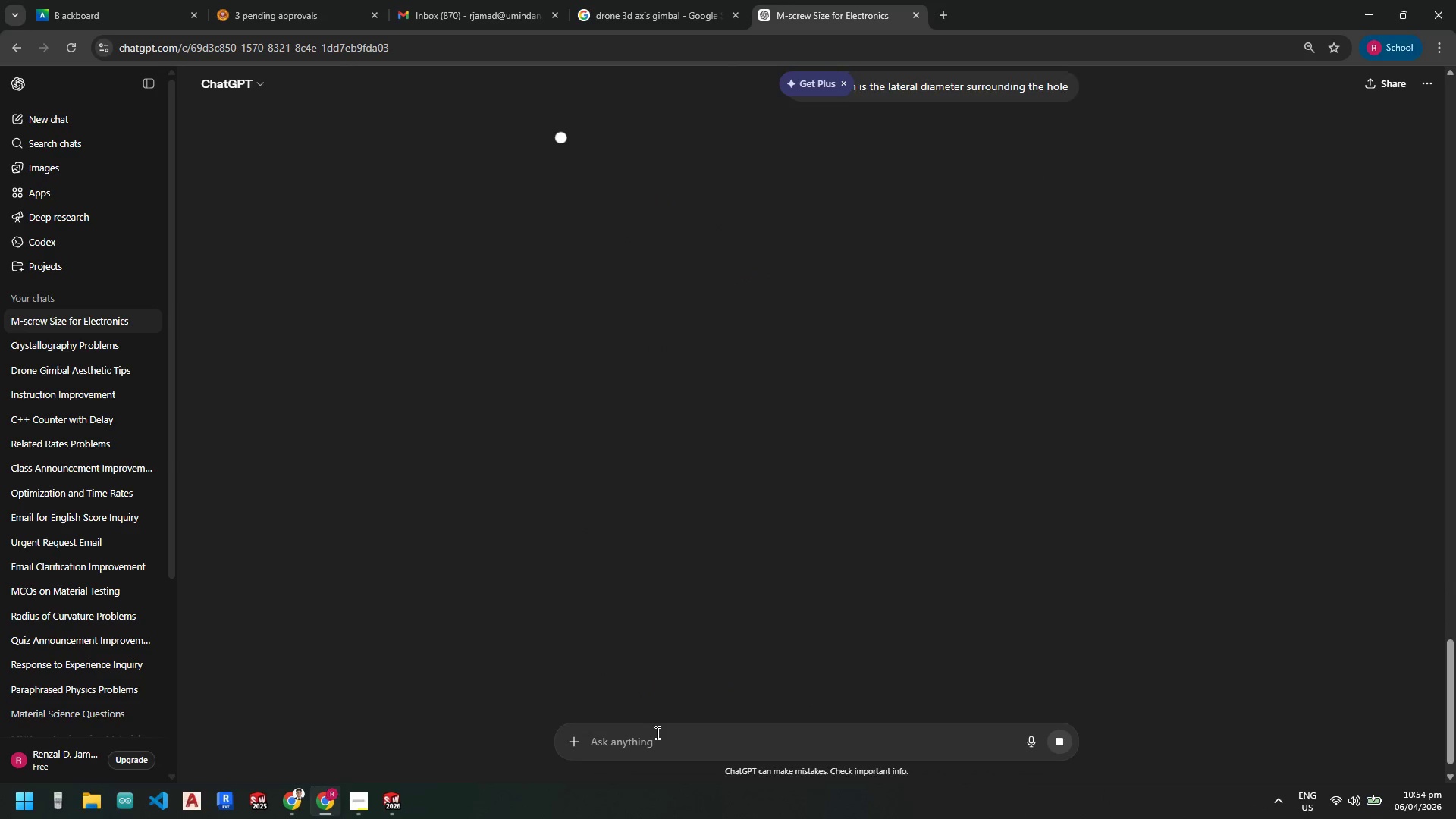 
scroll: coordinate [831, 557], scroll_direction: up, amount: 12.0
 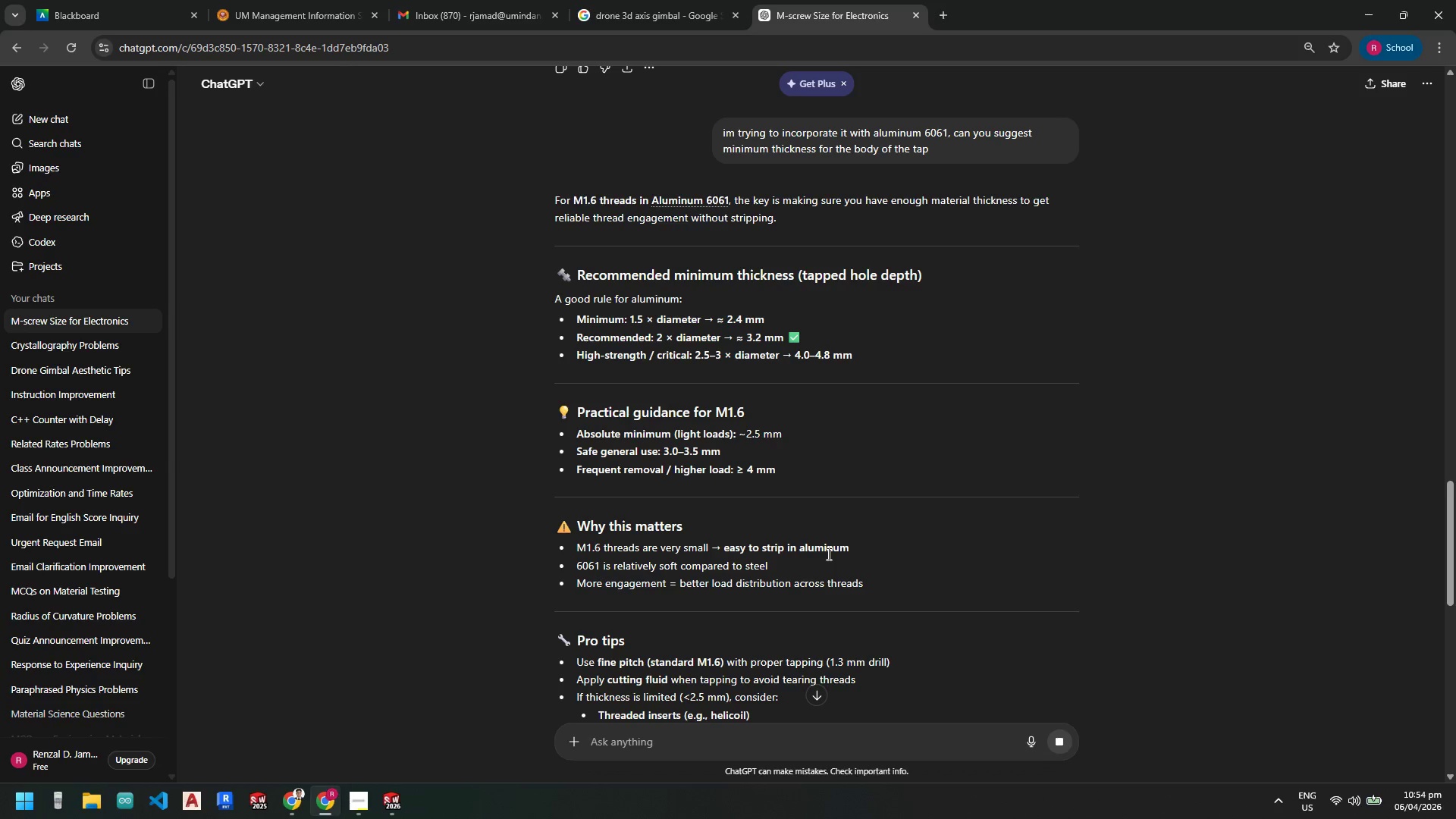 
scroll: coordinate [792, 554], scroll_direction: down, amount: 6.0
 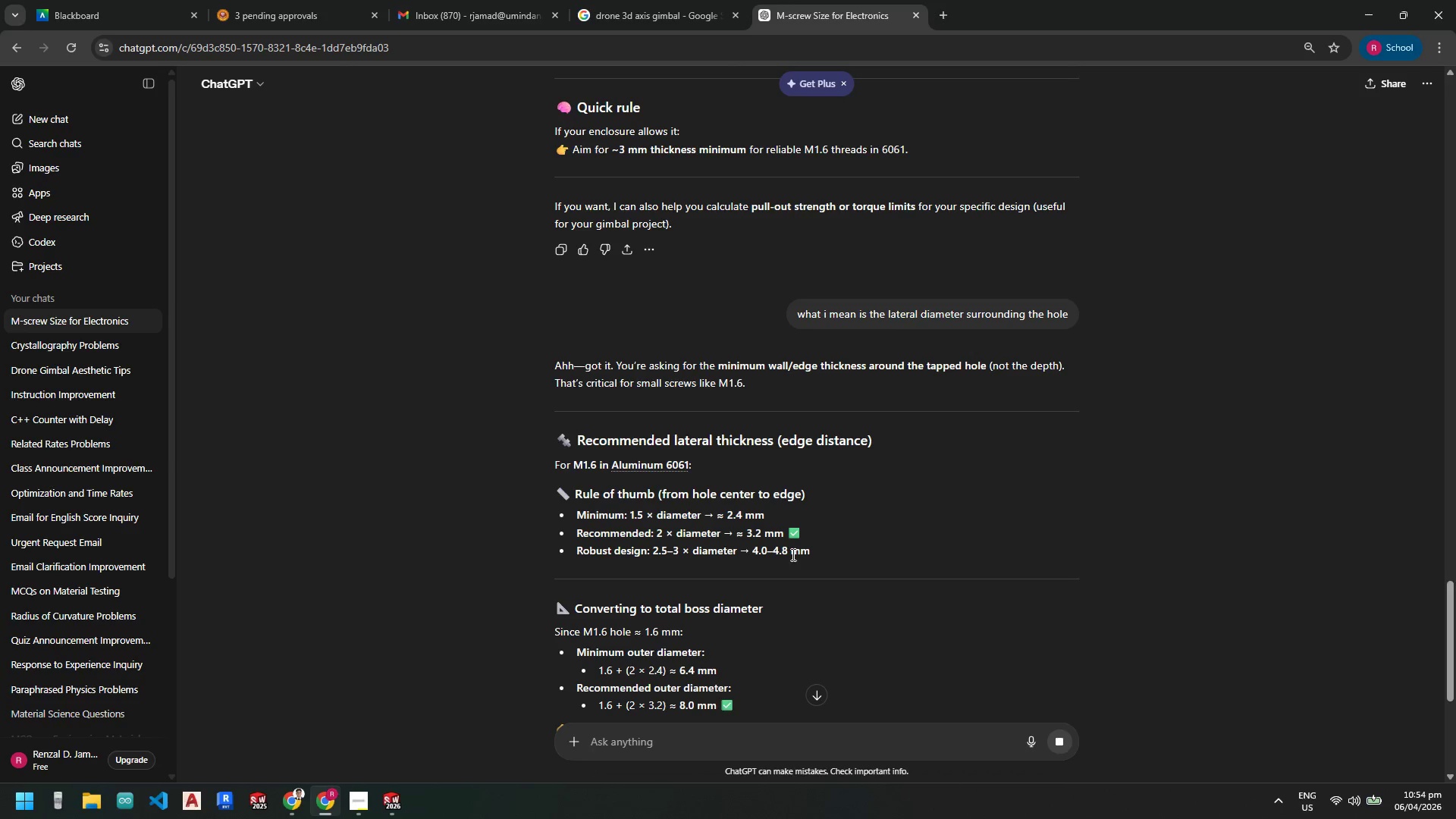 
wait(6.05)
 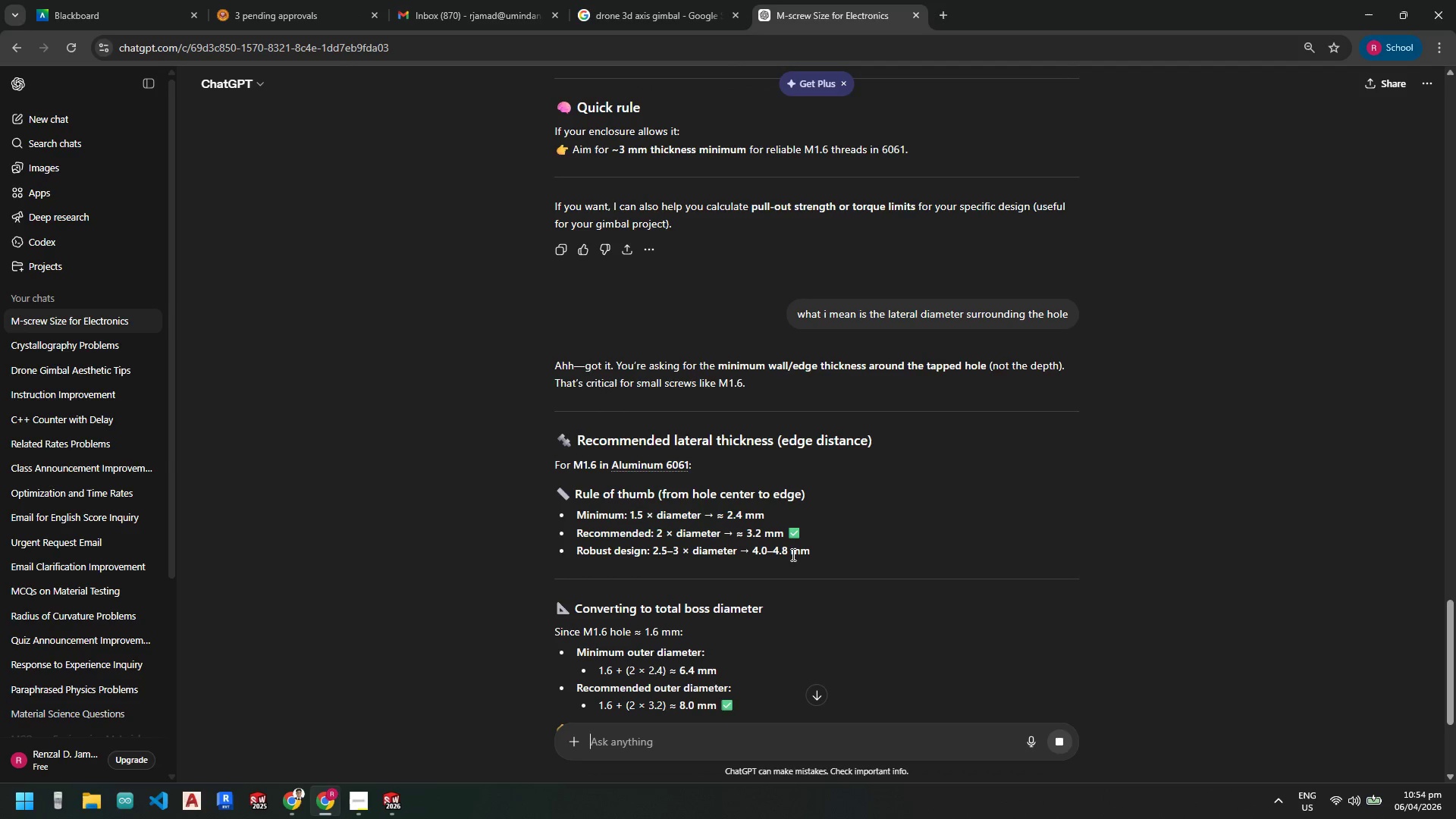 
scroll: coordinate [792, 554], scroll_direction: down, amount: 2.0
 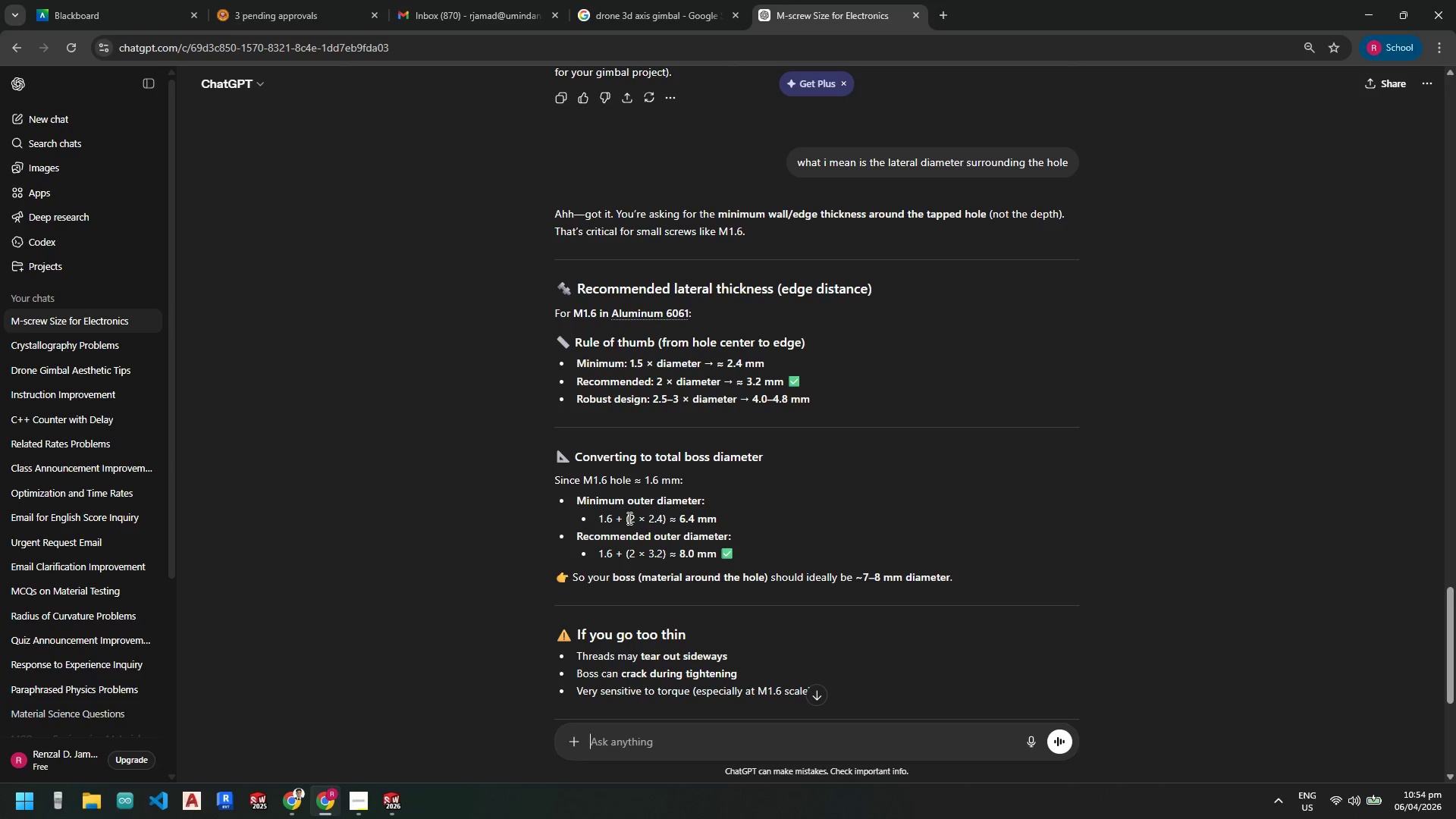 
wait(21.76)
 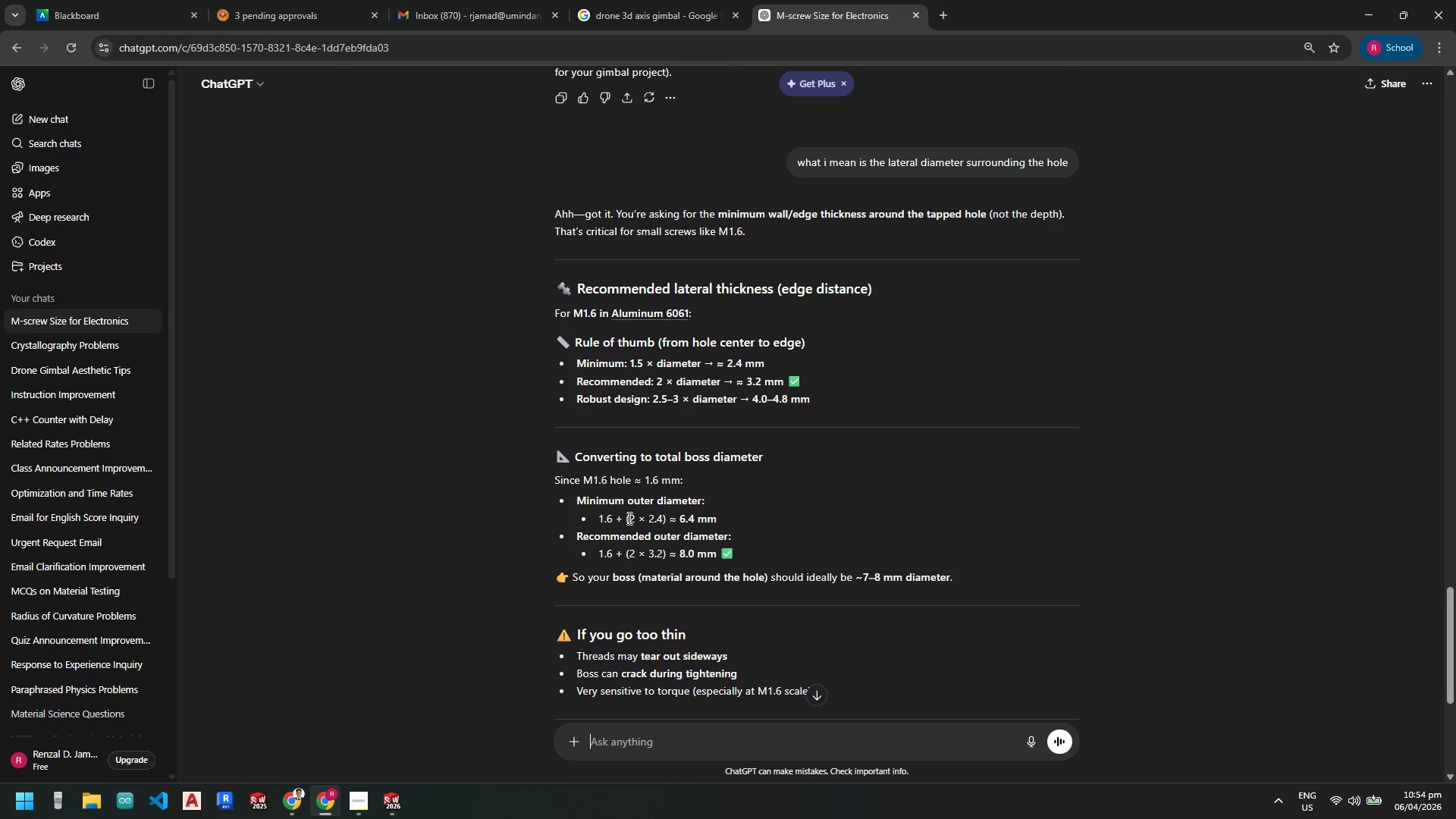 
scroll: coordinate [628, 518], scroll_direction: down, amount: 1.0
 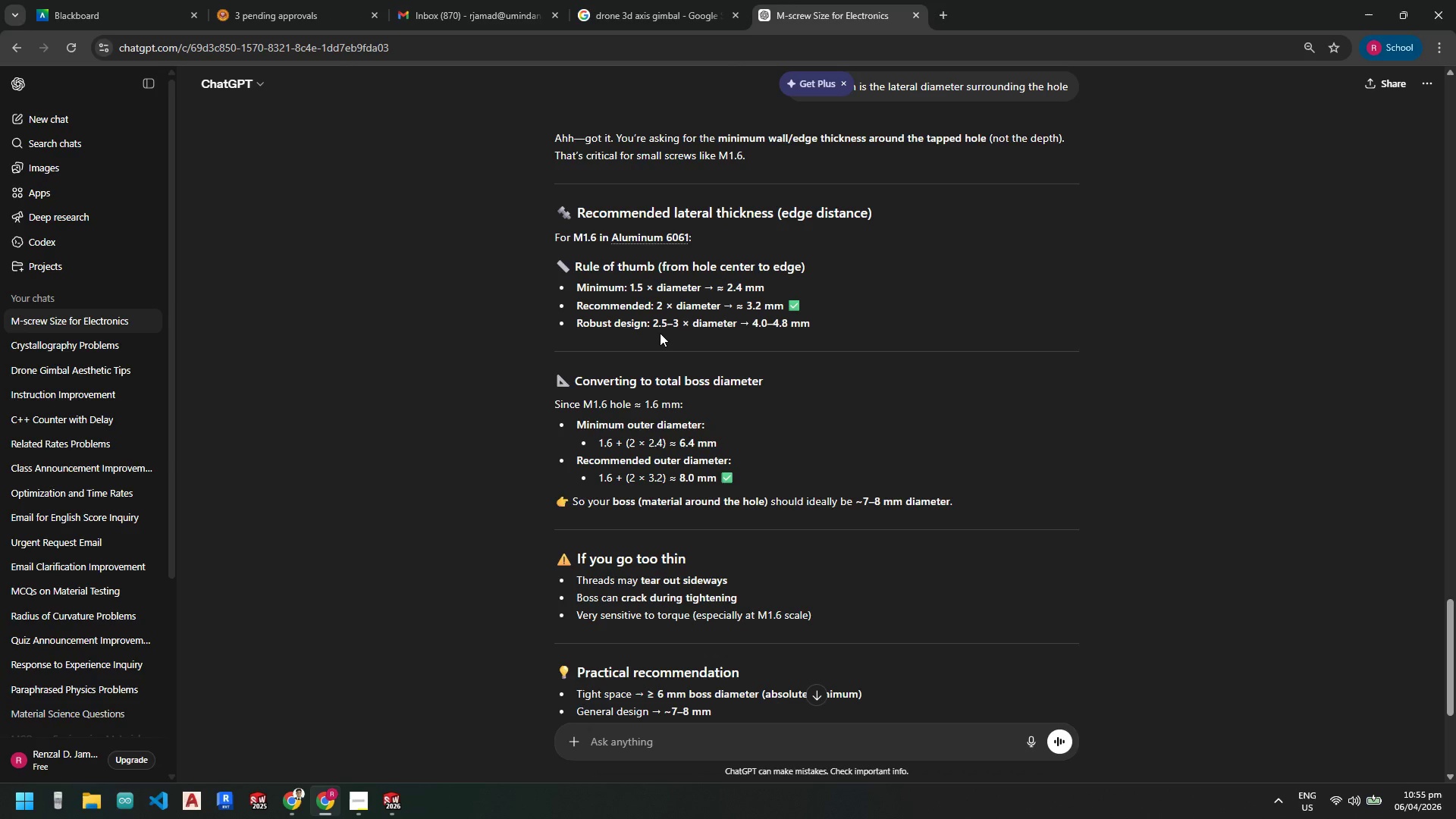 
wait(47.68)
 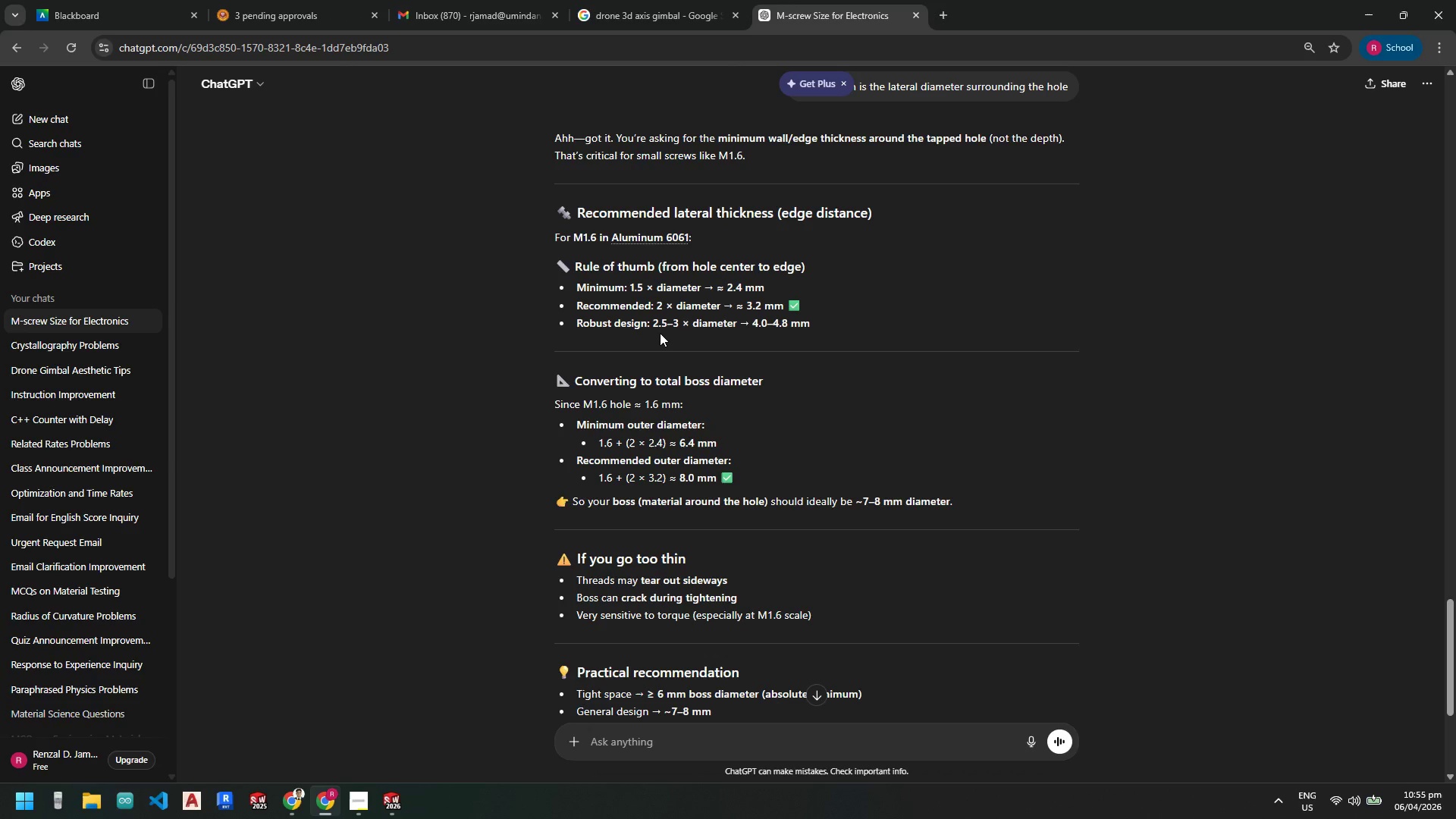 
left_click([1367, 14])
 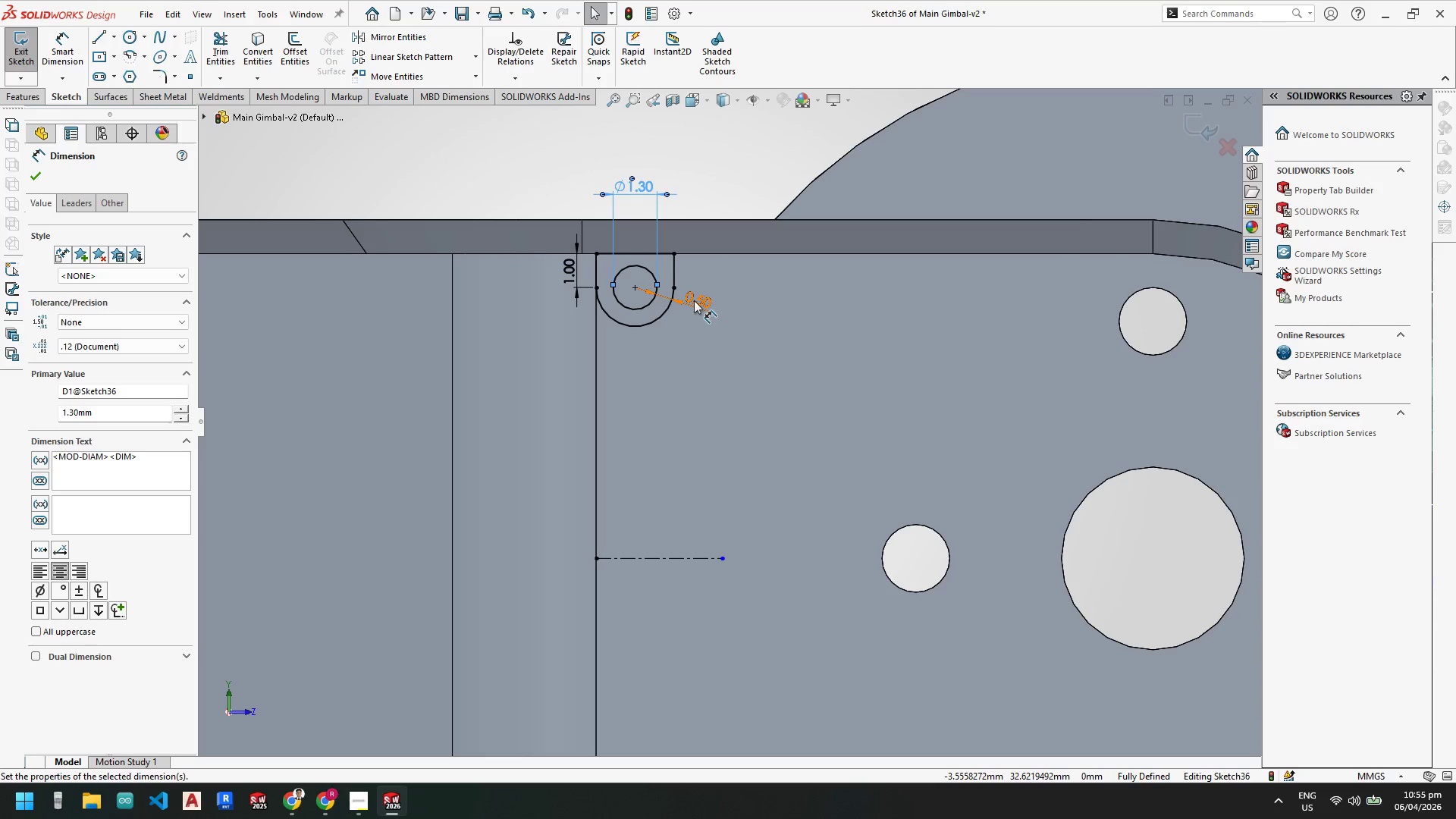 
double_click([694, 300])
 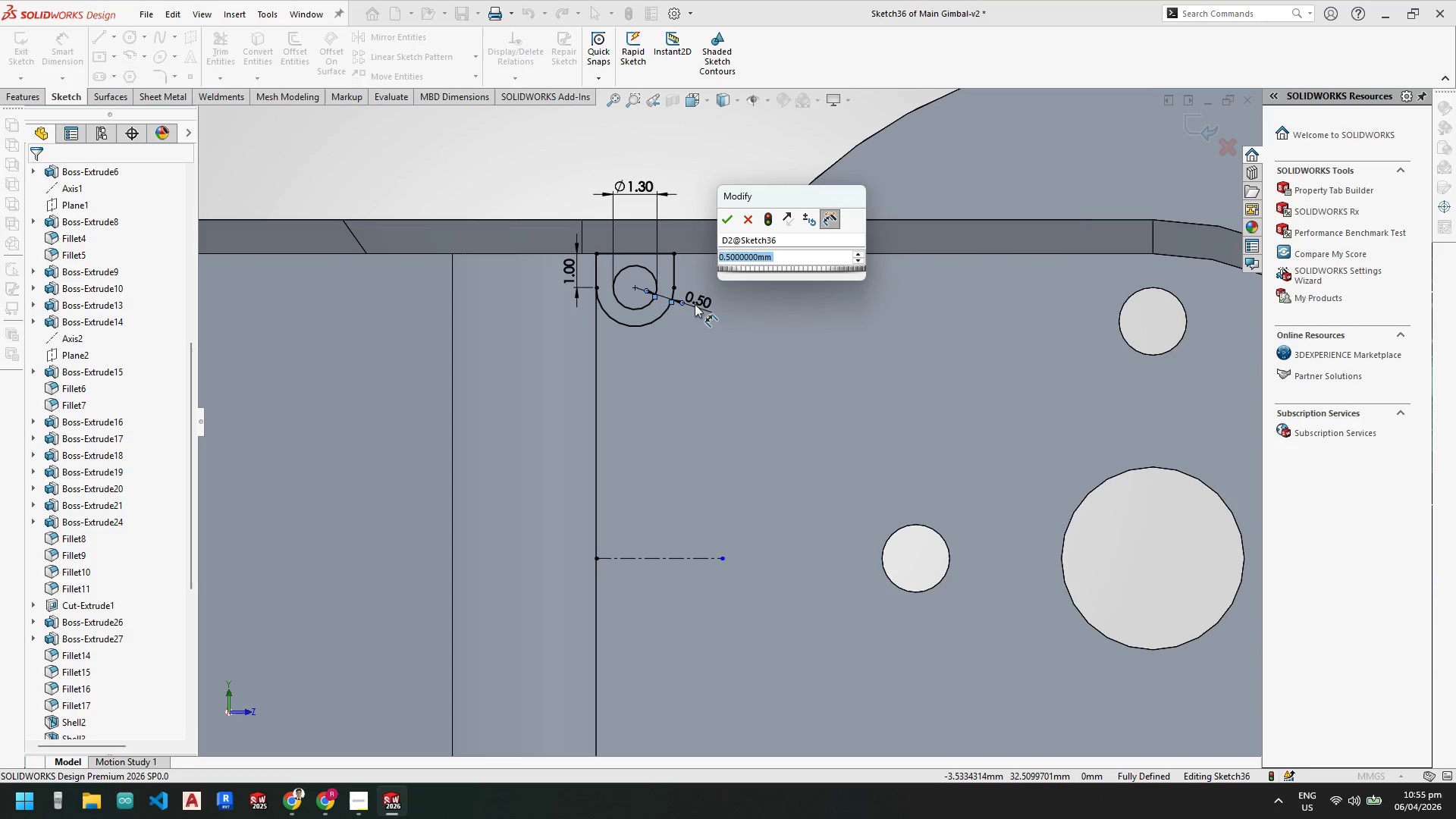 
key(Escape)
 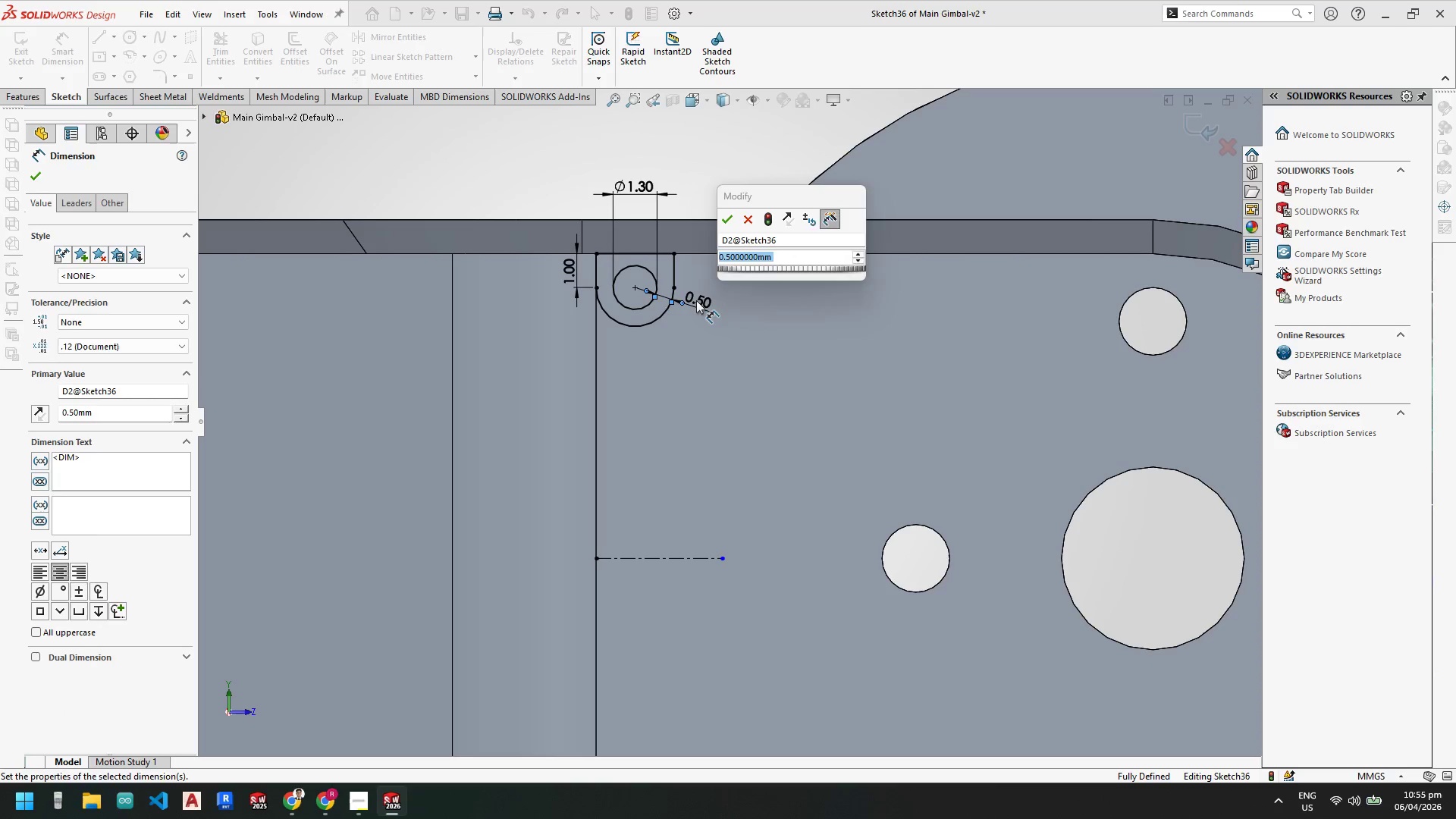 
key(Escape)
 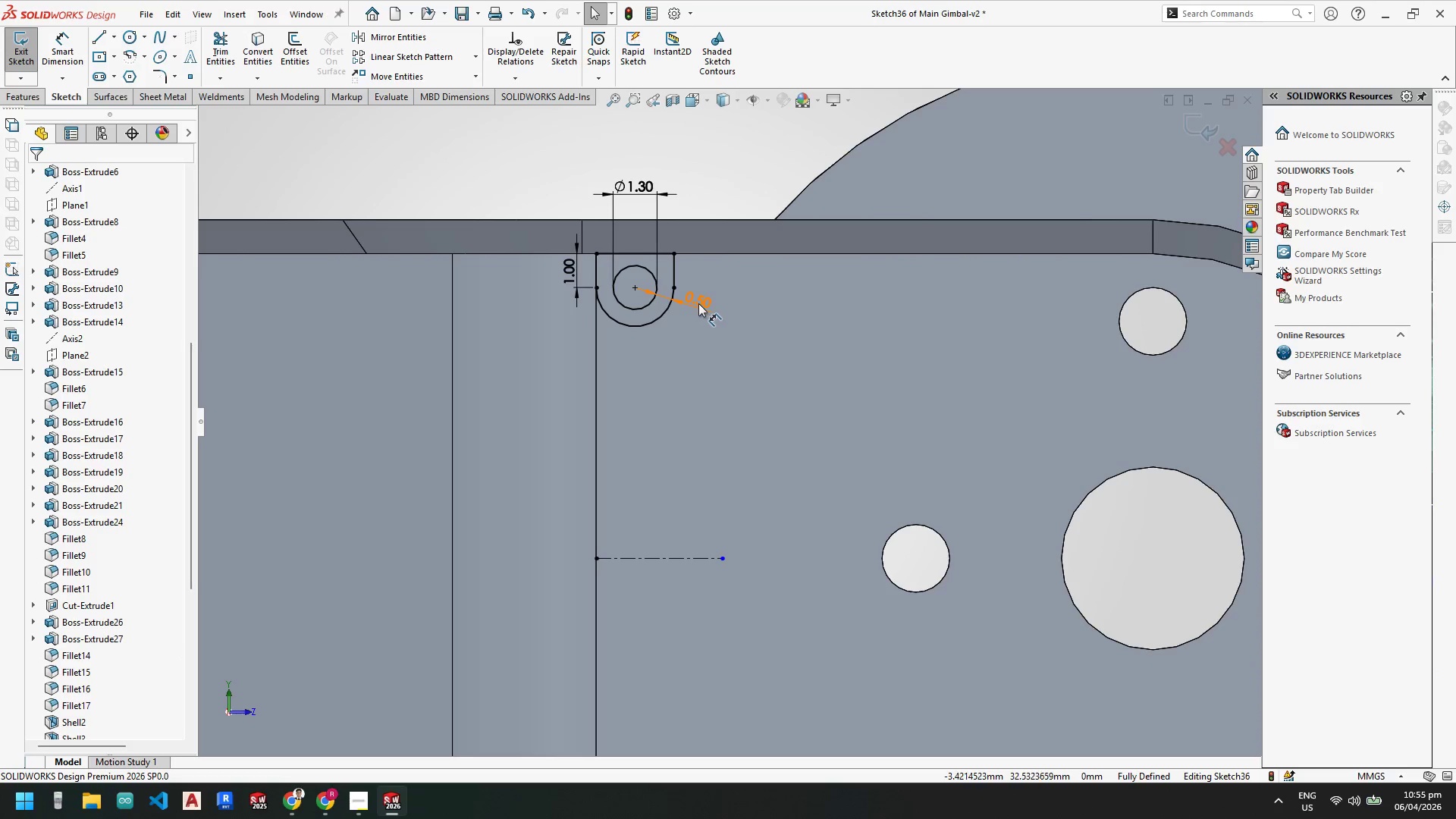 
left_click([698, 303])
 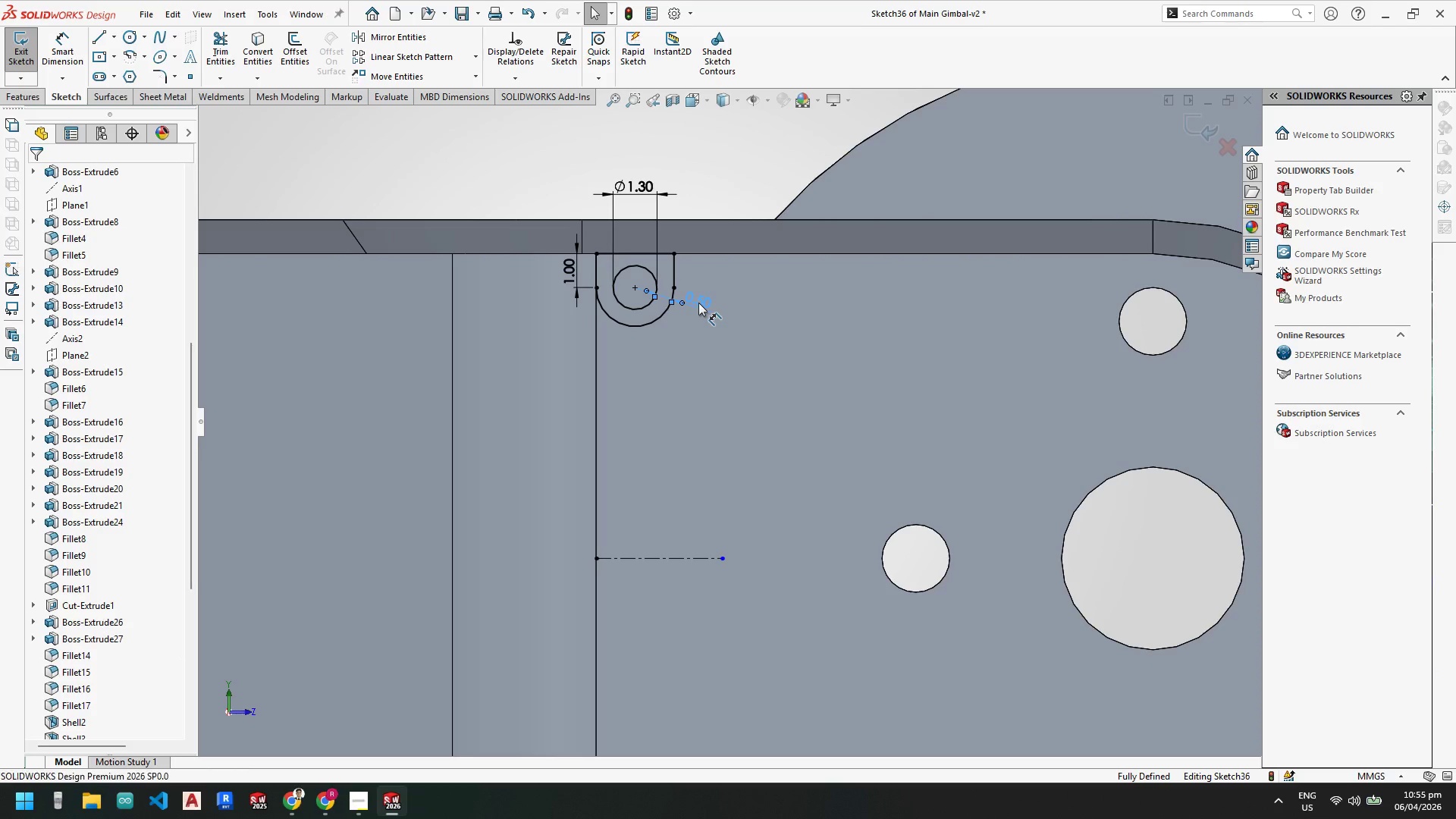 
key(Delete)
 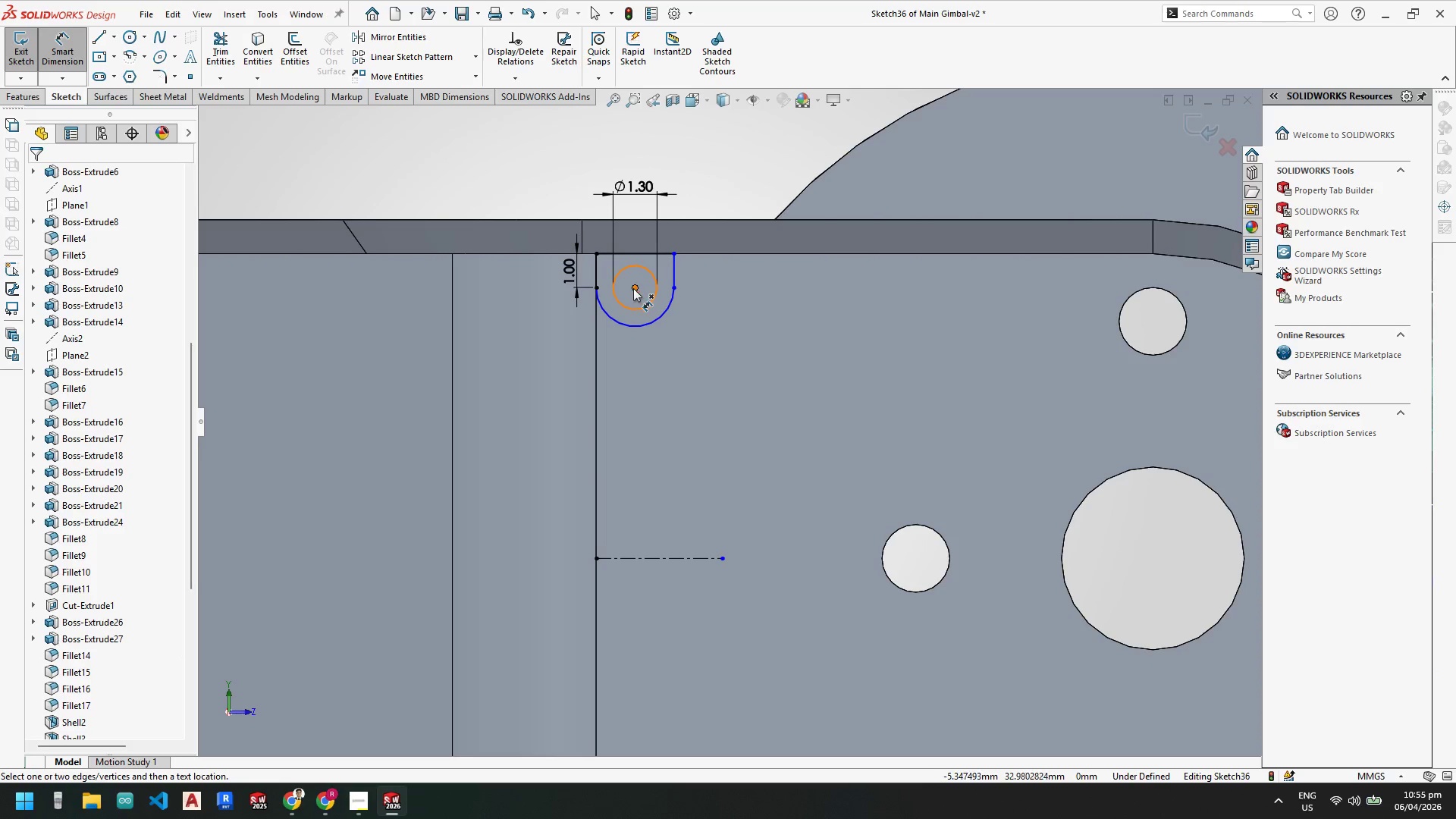 
left_click([636, 287])
 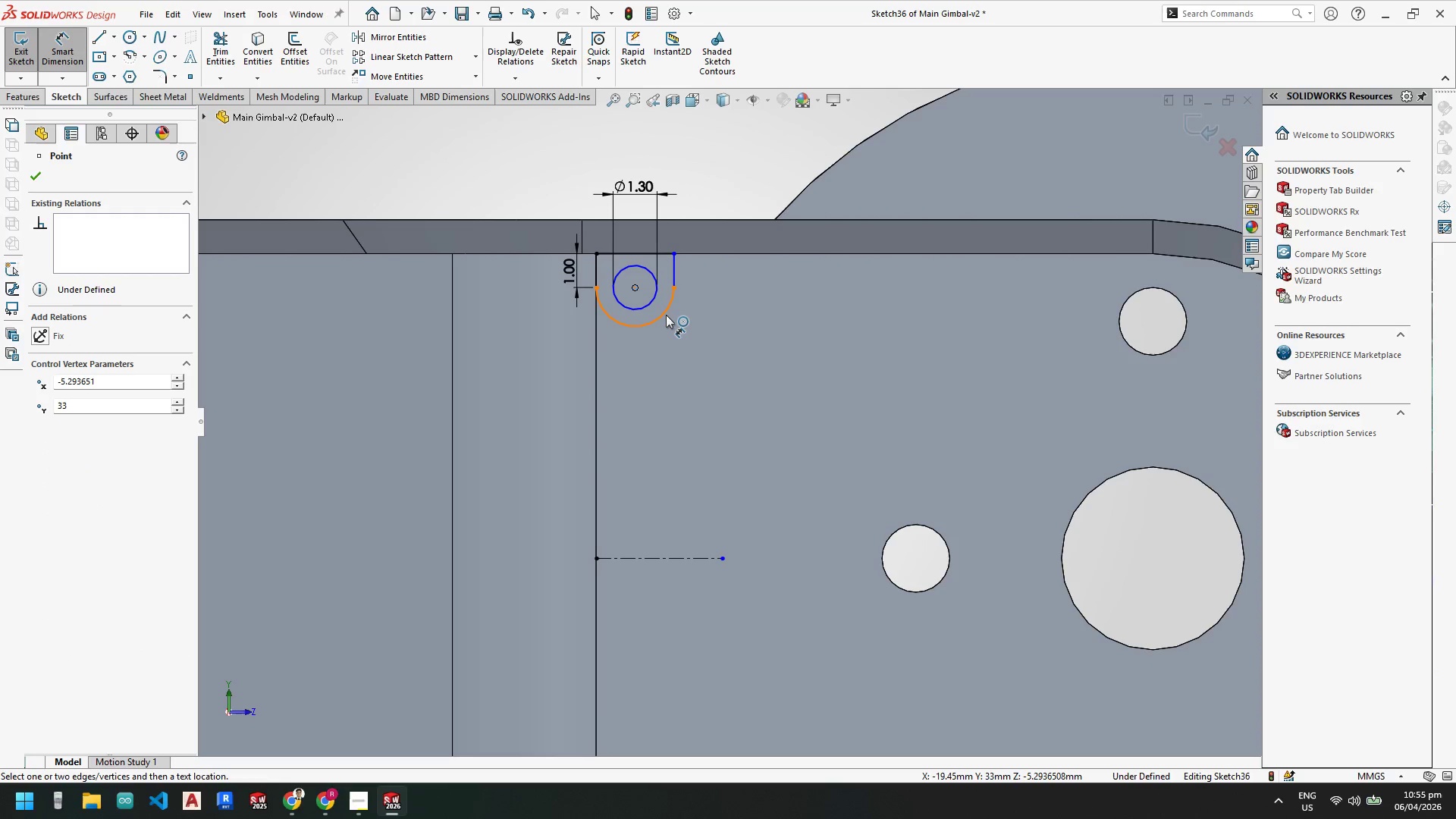 
left_click([665, 314])
 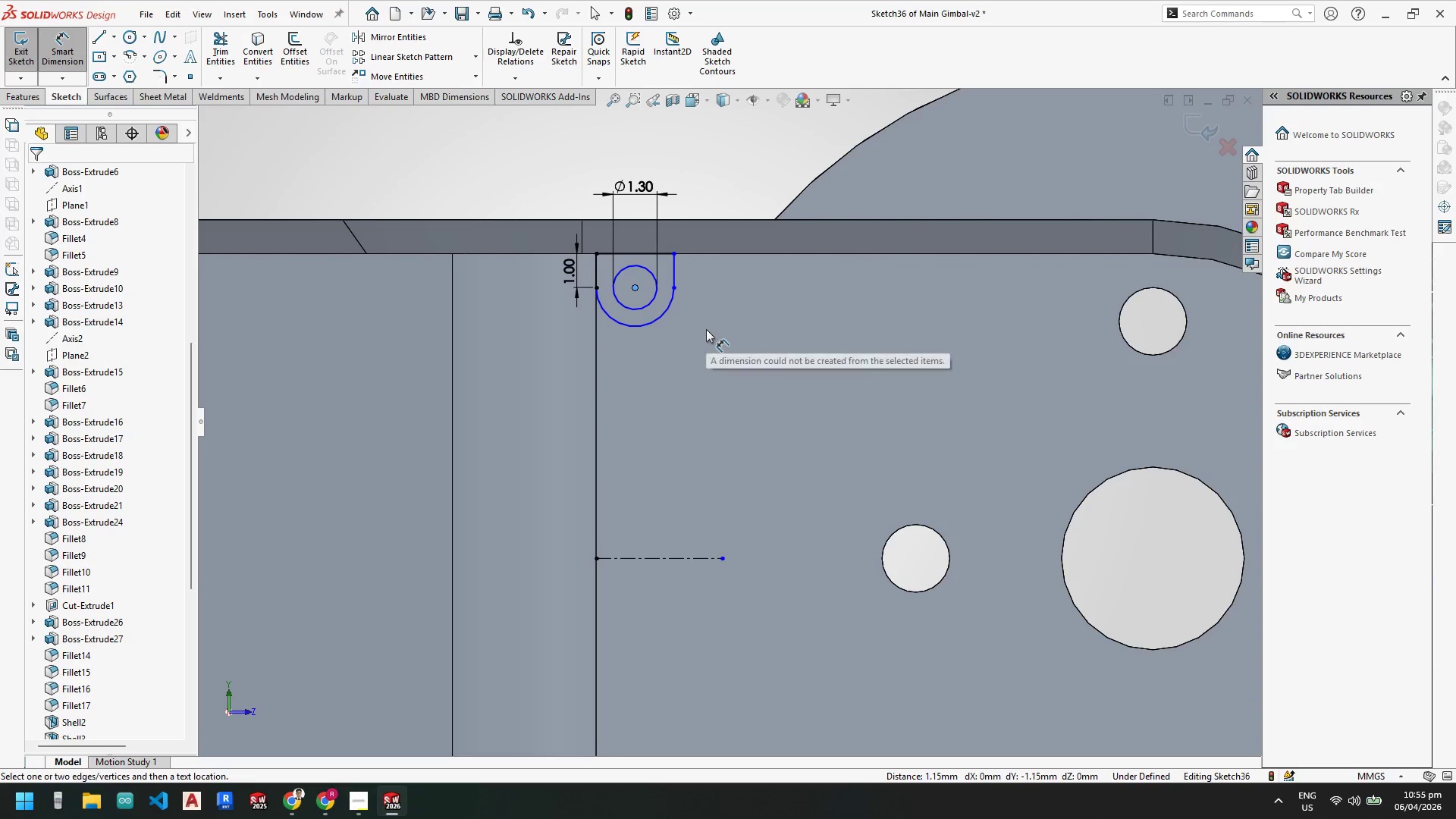 
key(Escape)
 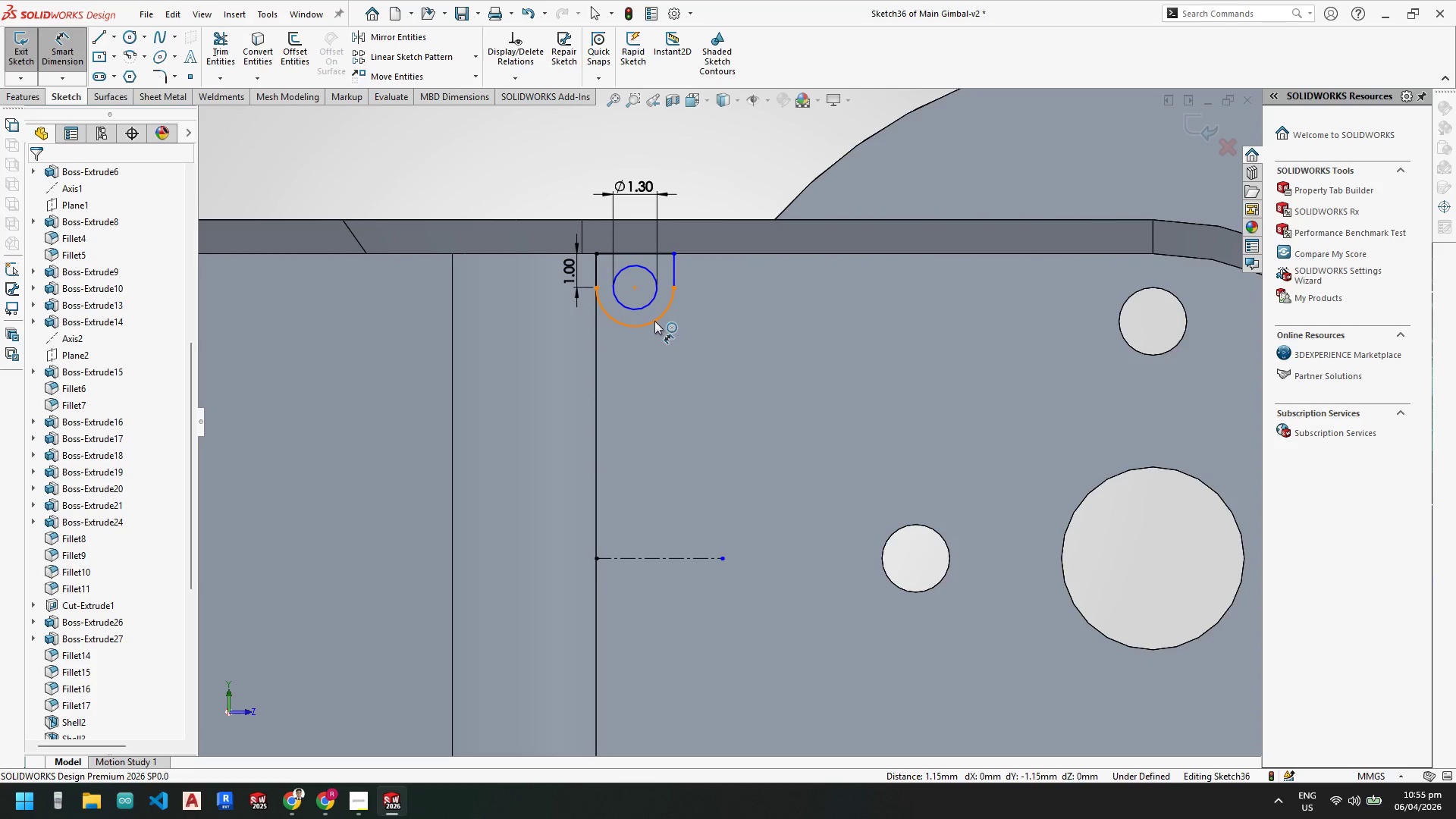 
left_click([654, 321])
 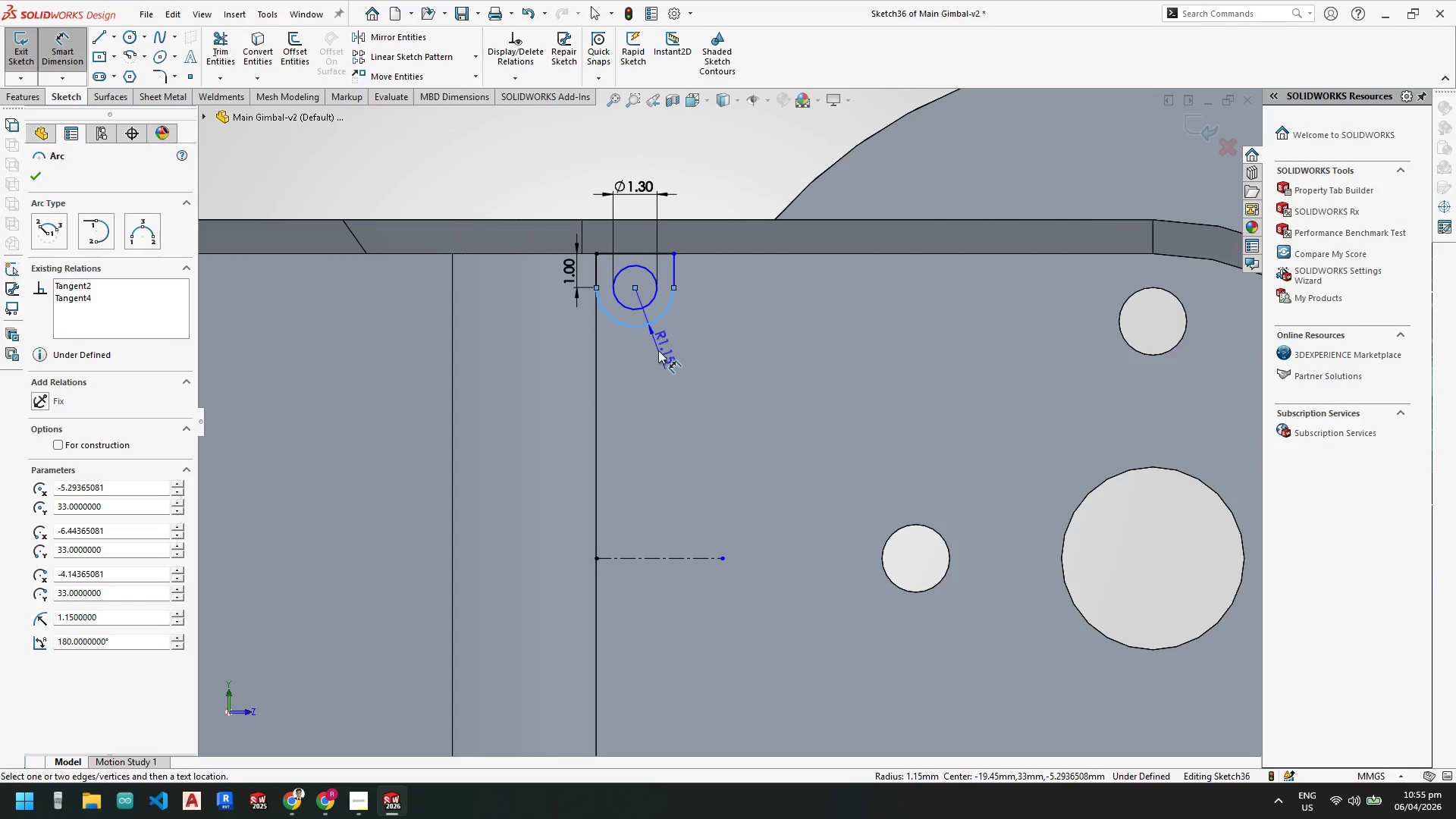 
left_click([658, 352])
 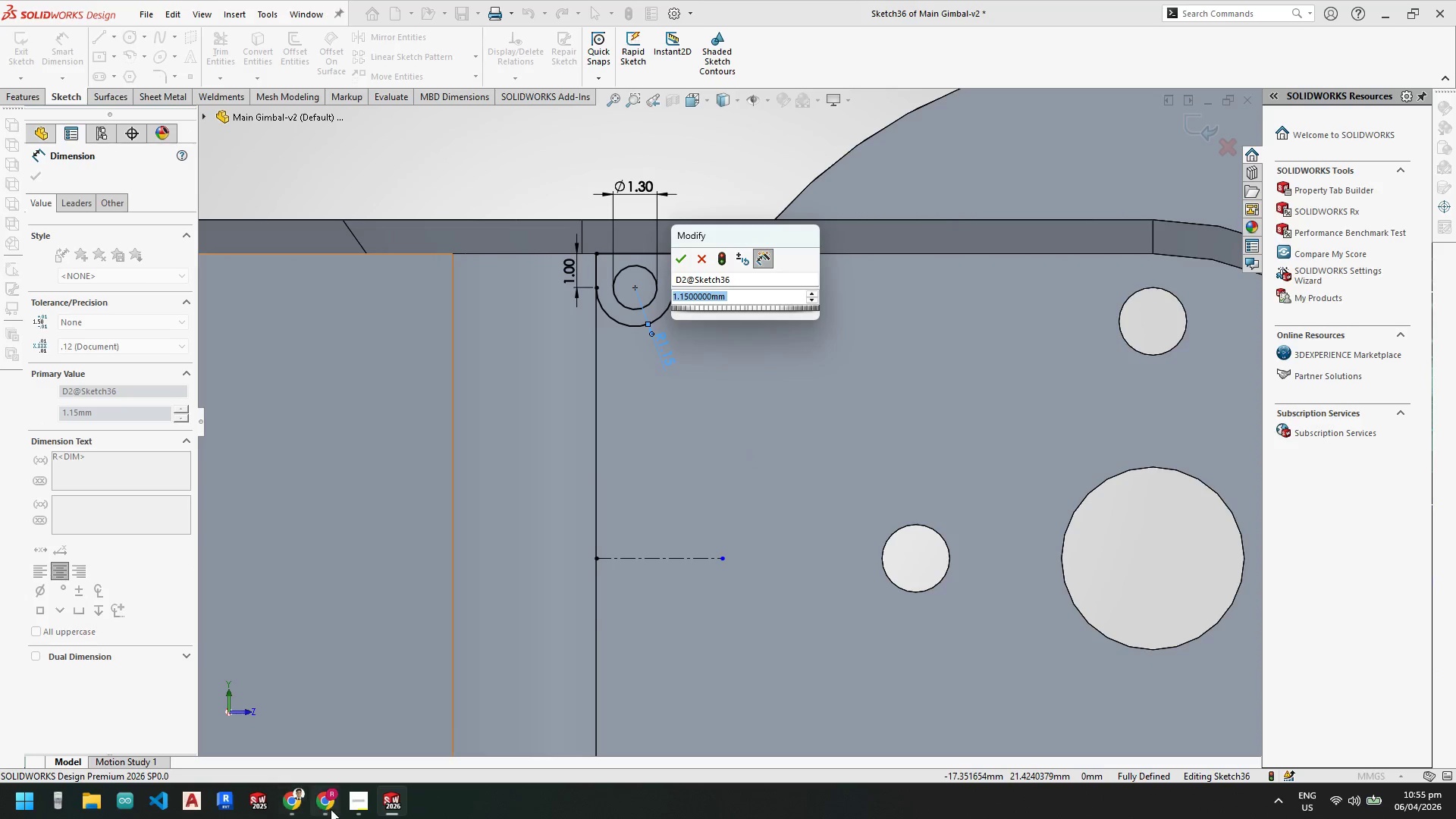 
left_click([331, 805])
 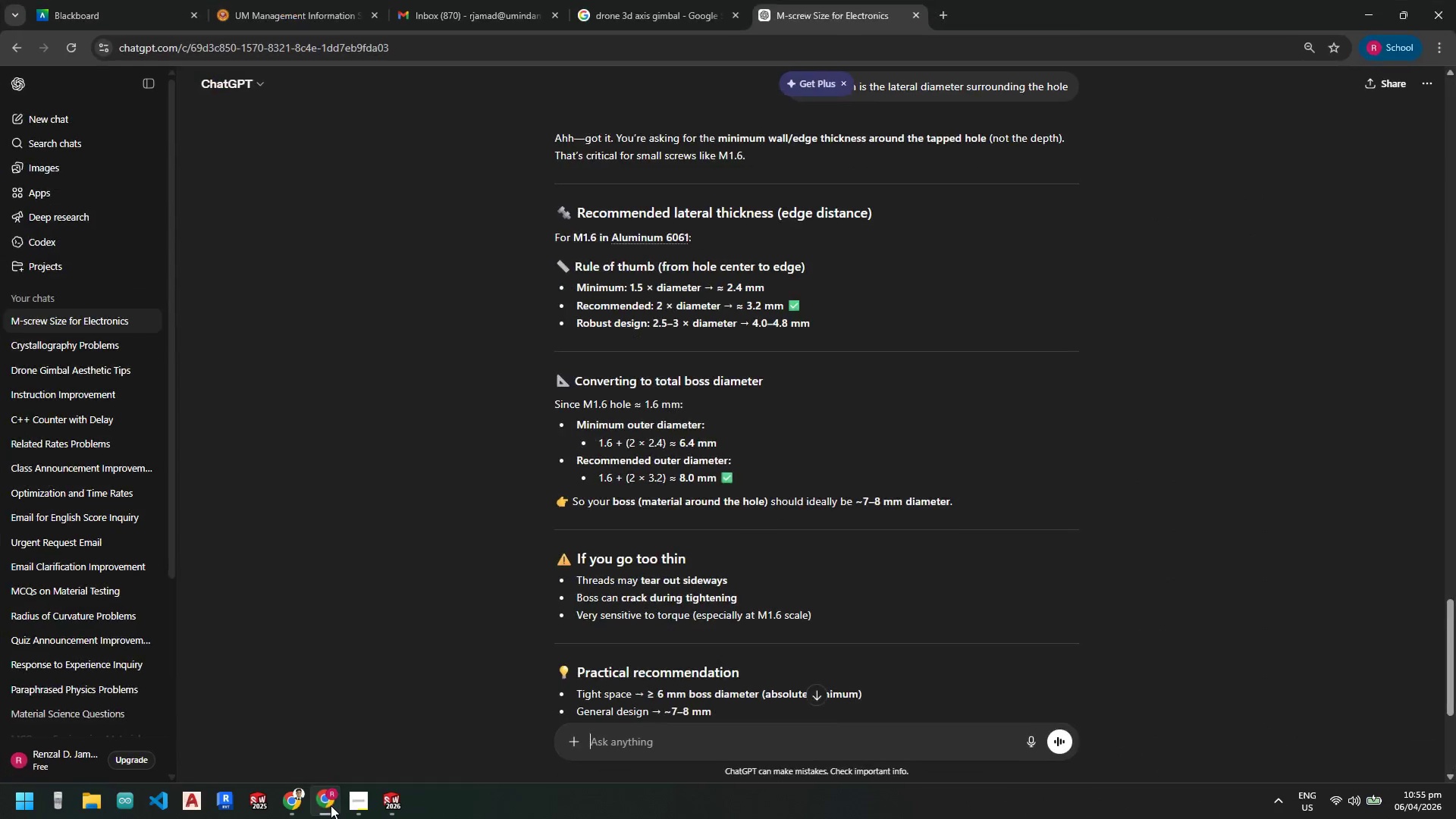 
left_click([331, 805])
 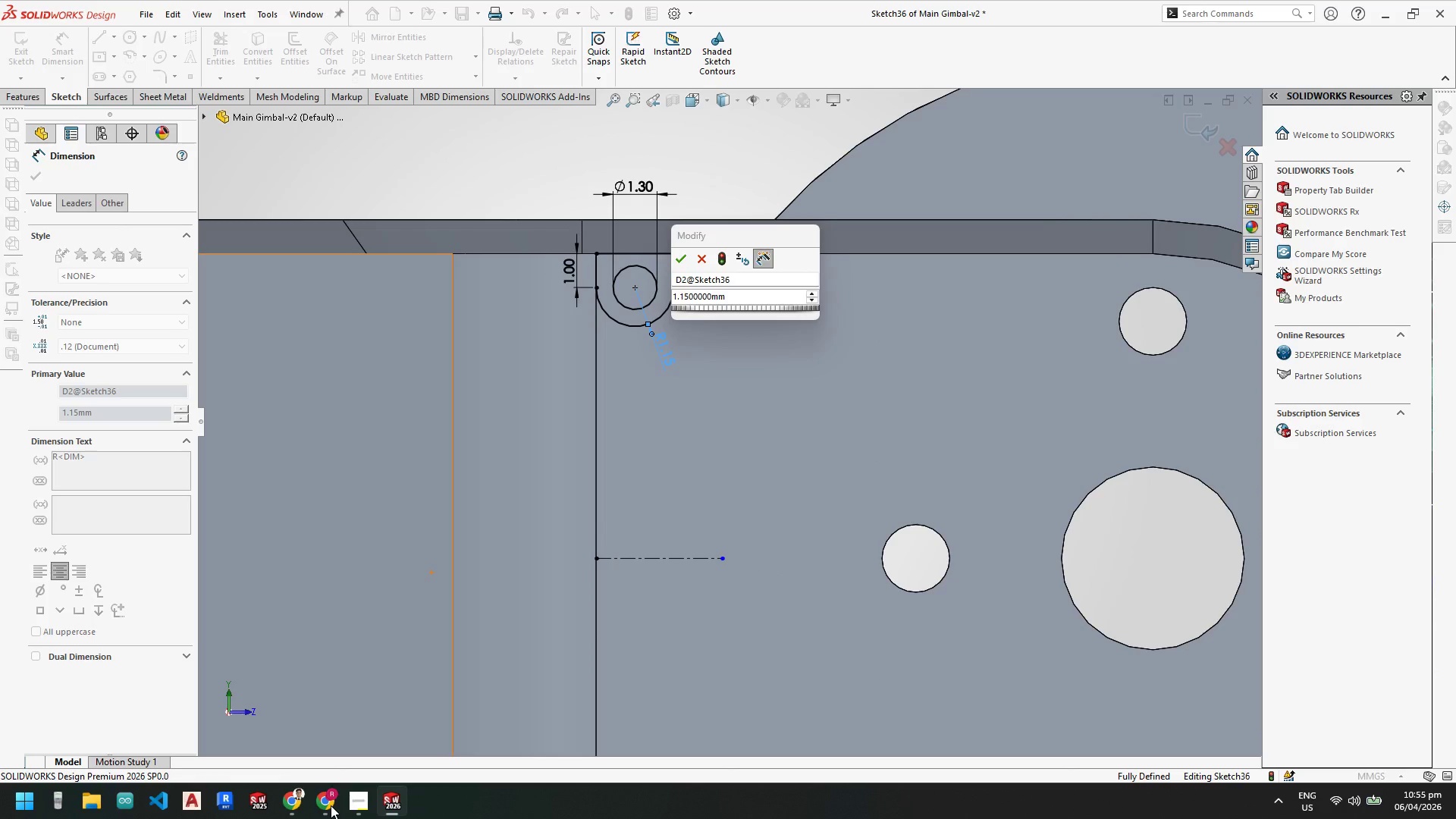 
left_click([331, 805])
 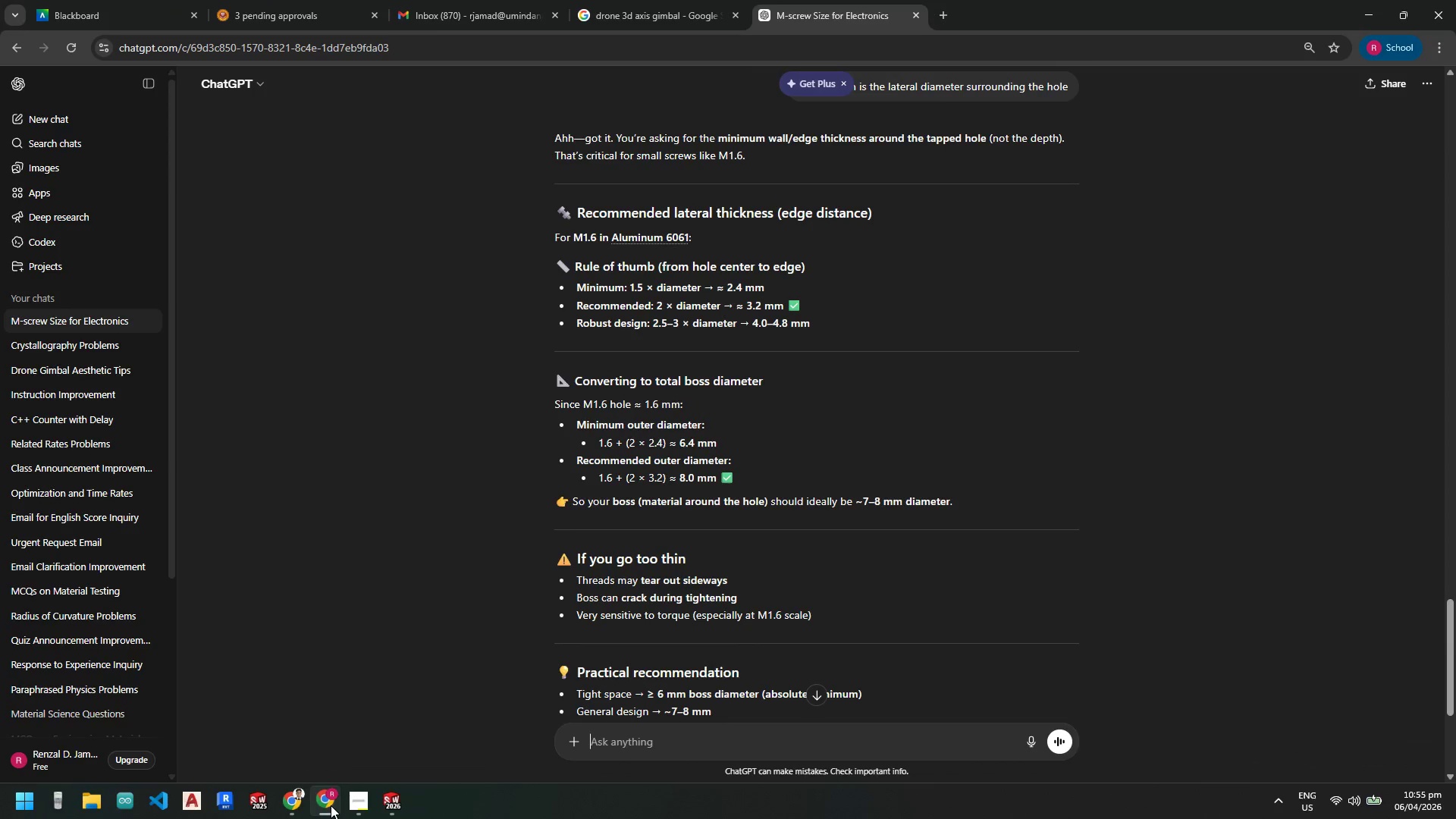 
left_click([331, 805])
 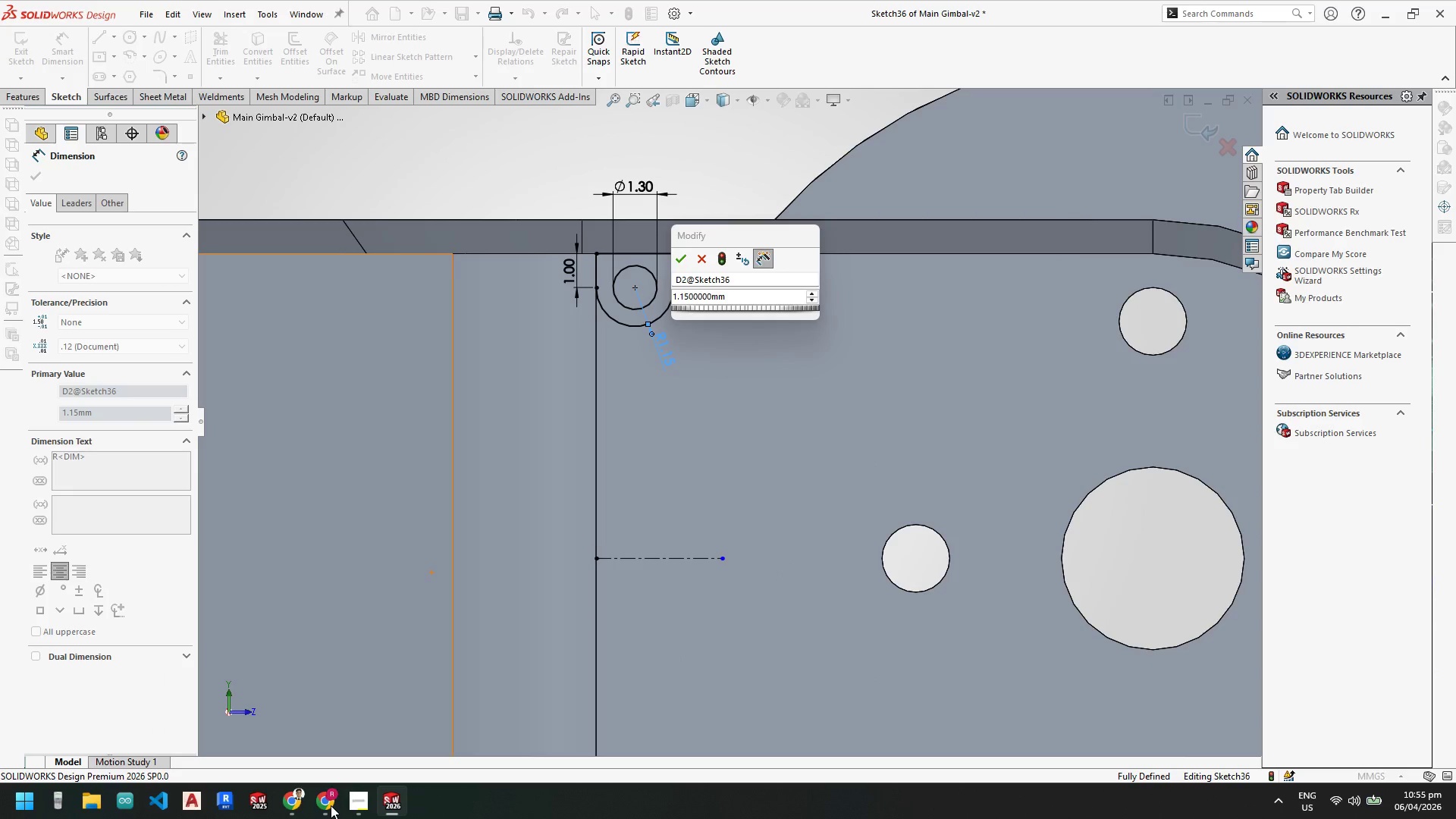 
left_click([331, 805])
 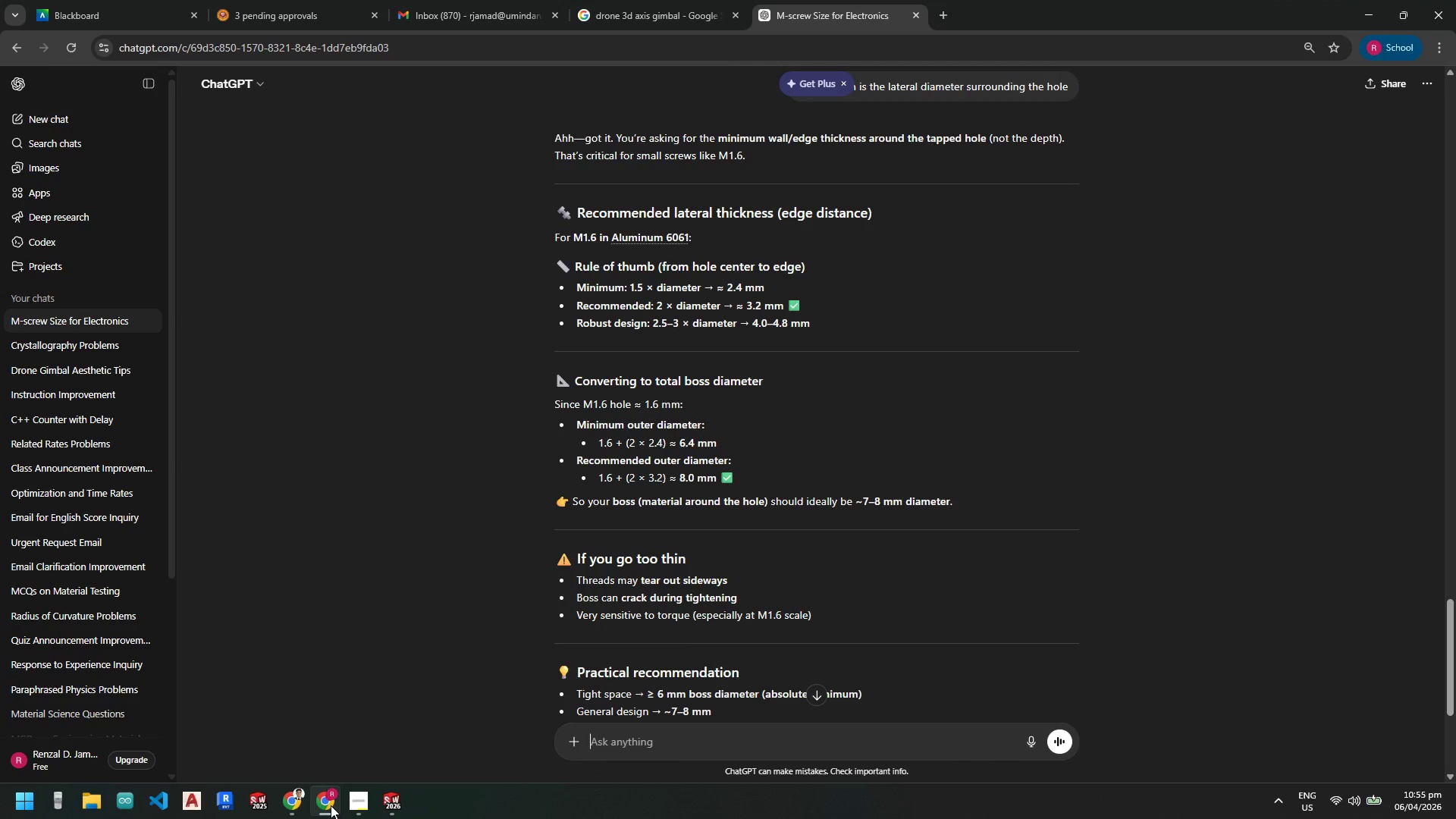 
left_click([331, 805])
 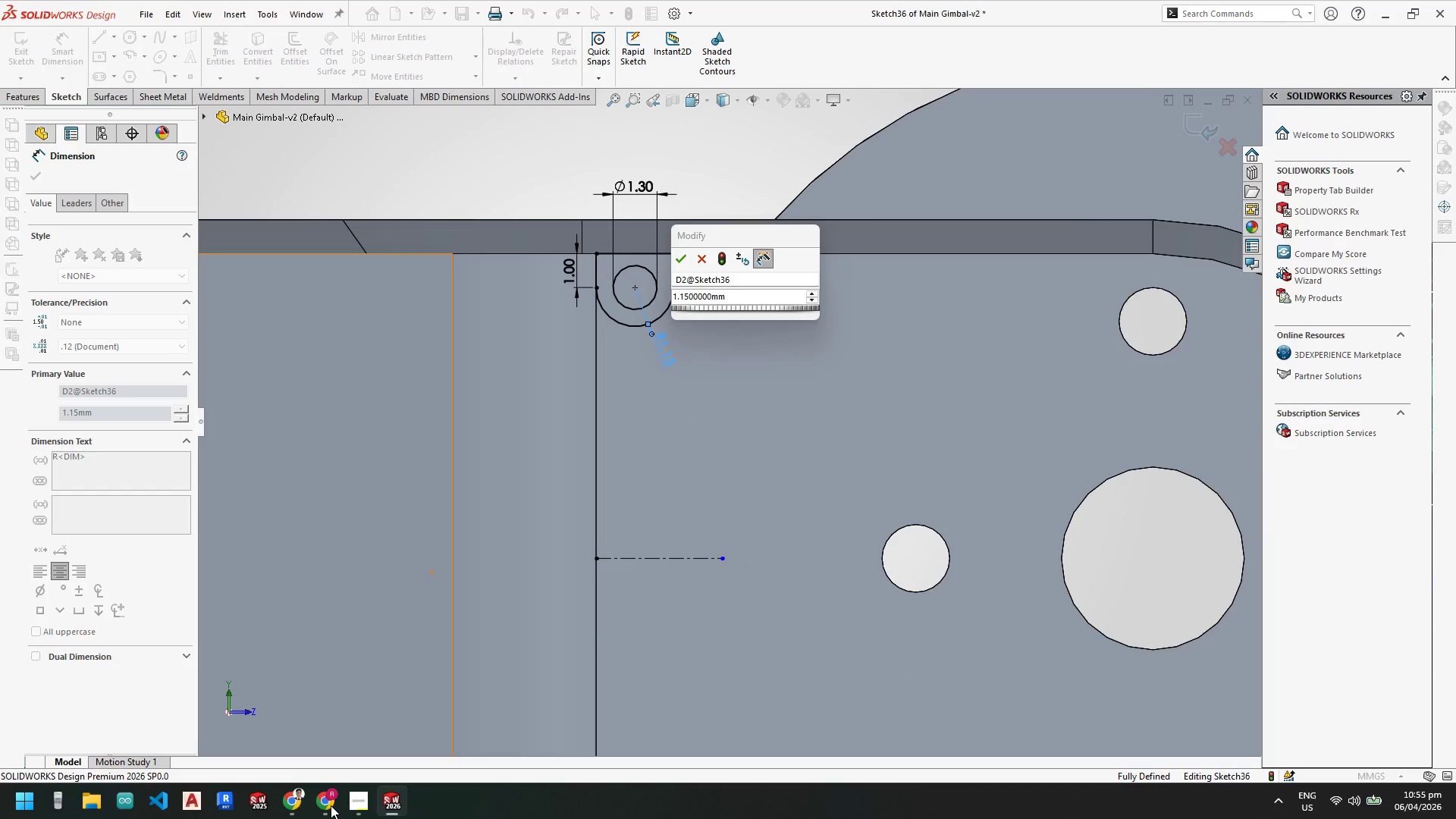 
left_click([331, 805])
 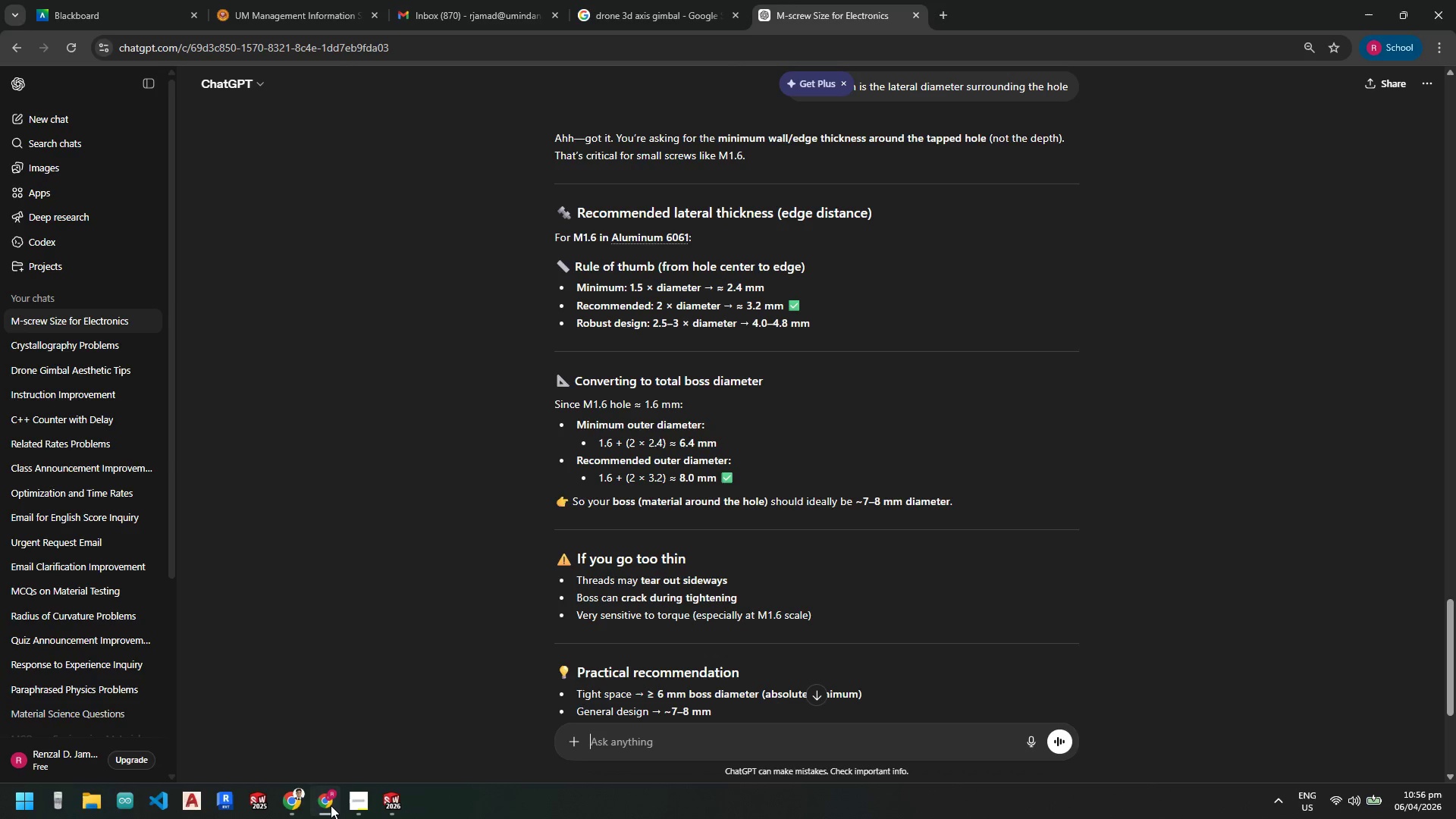 
left_click([331, 805])
 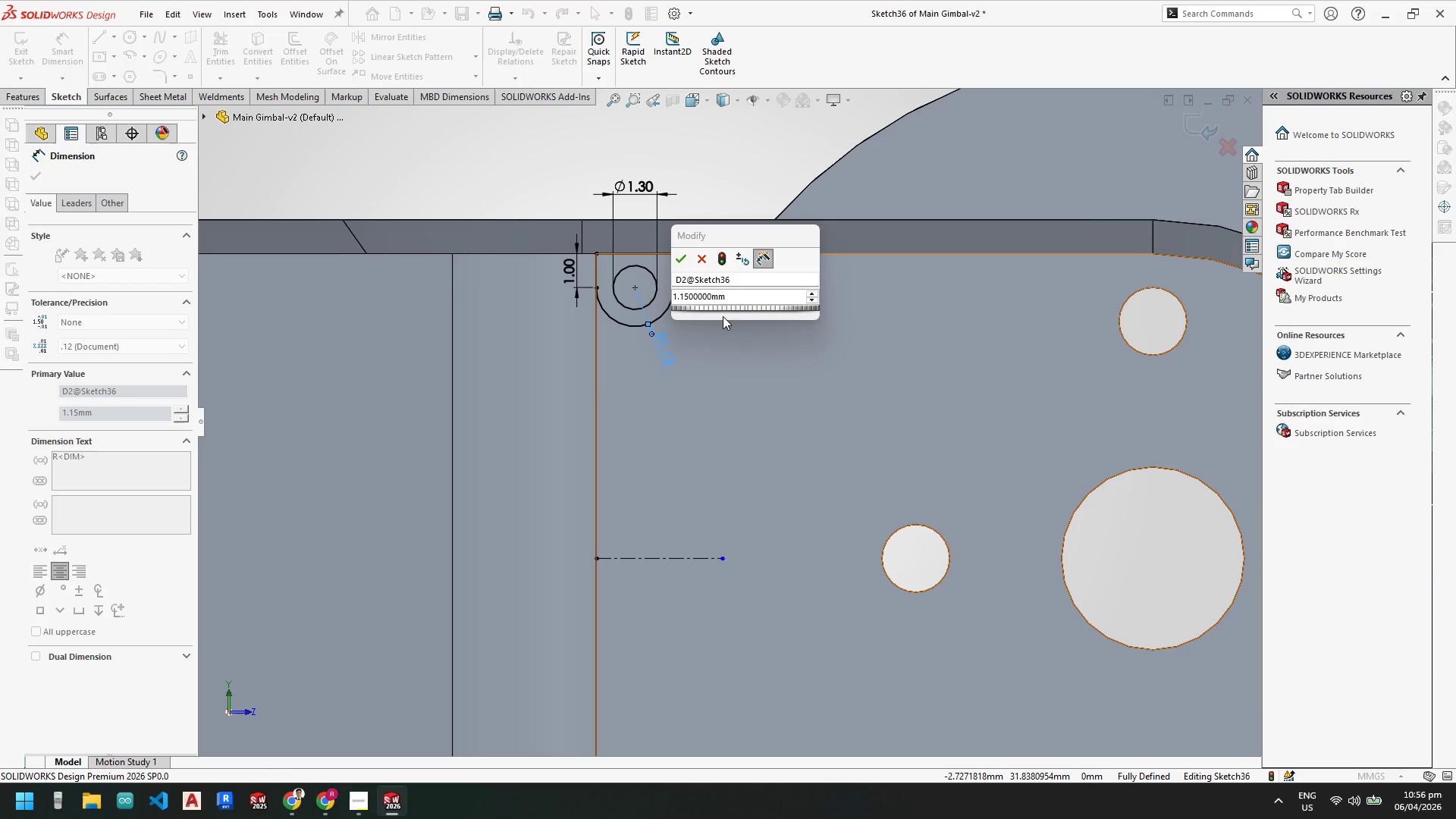 
left_click([731, 300])
 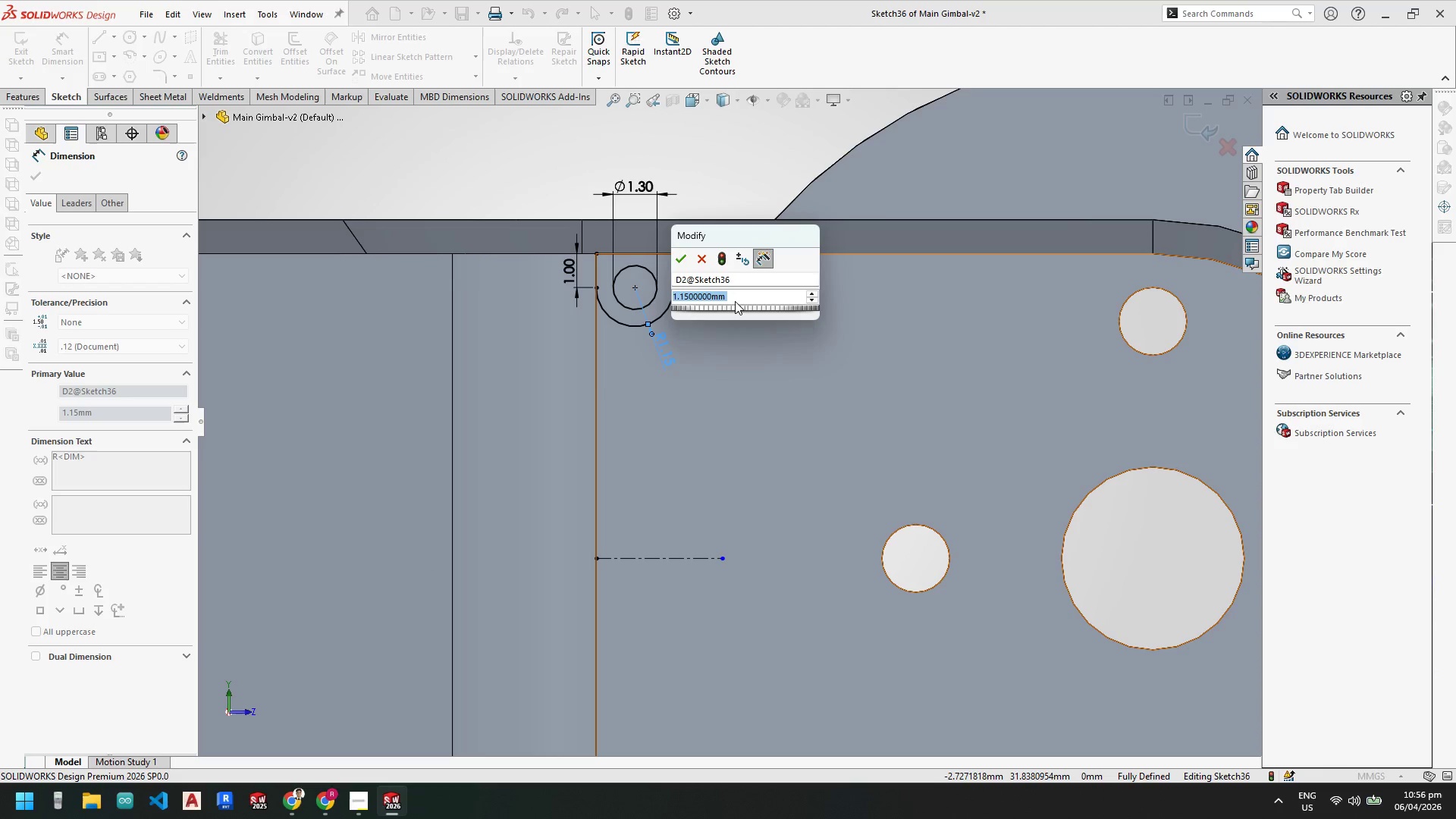 
key(Numpad2)
 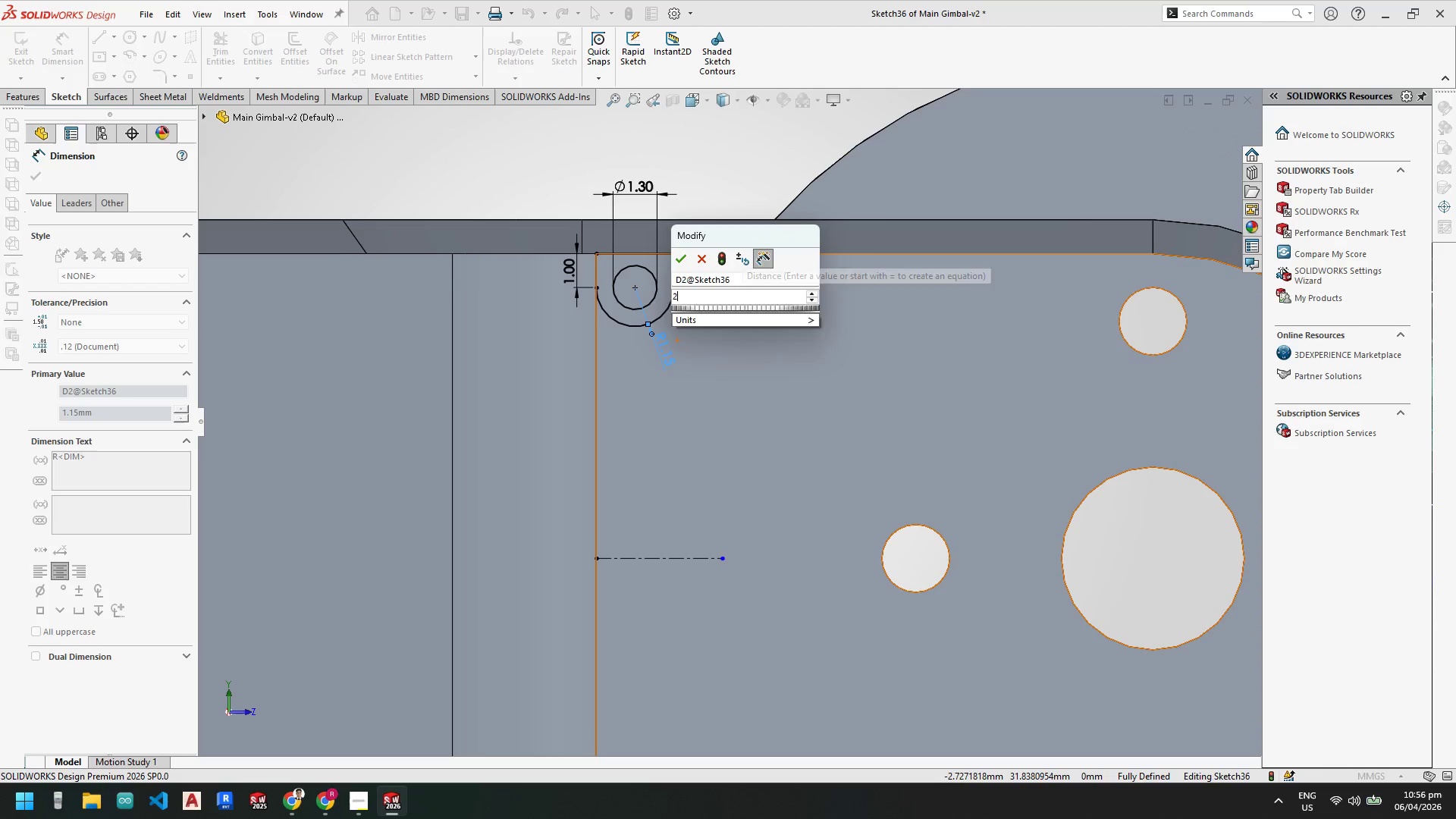 
key(NumpadDecimal)
 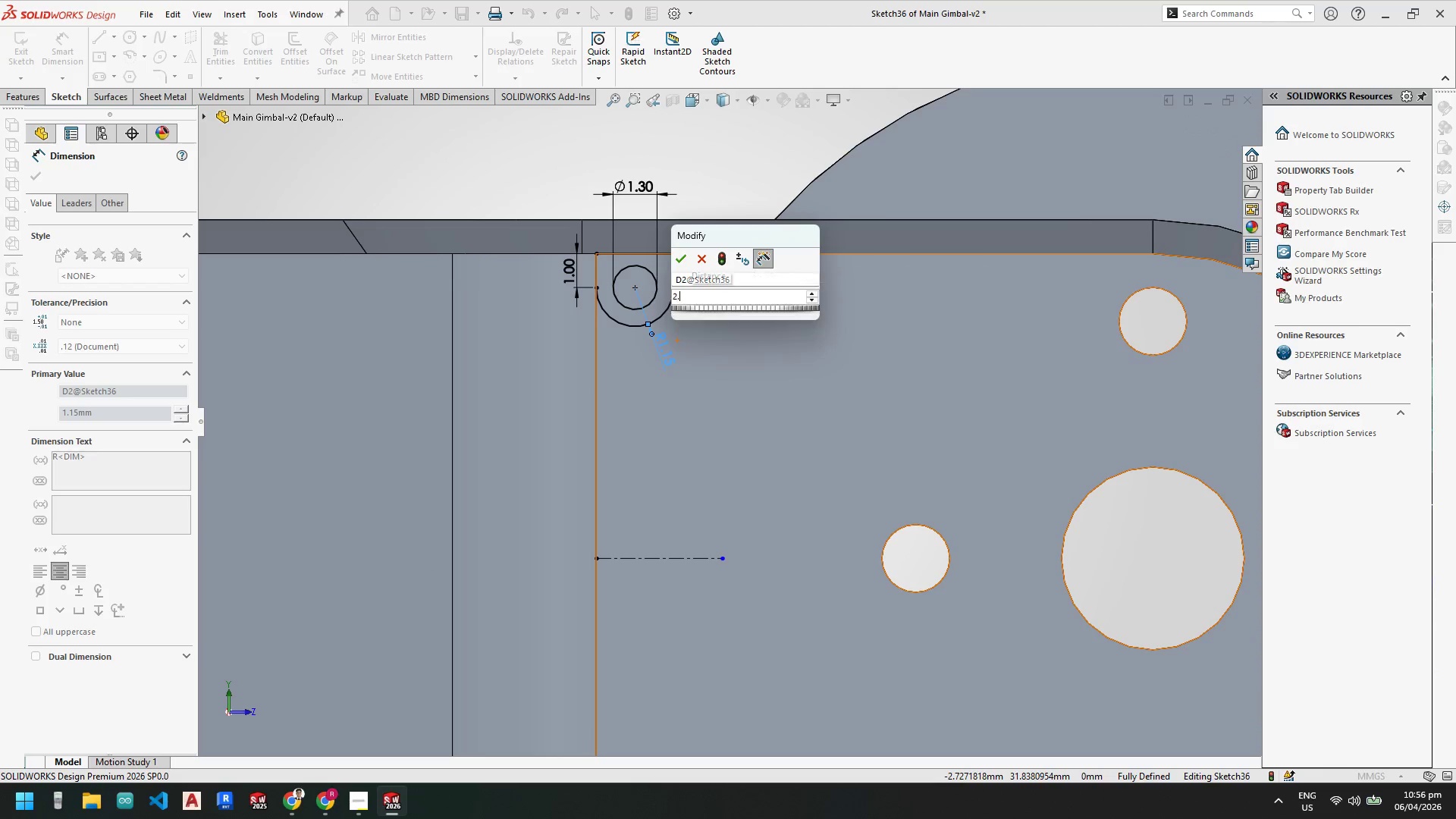 
key(Numpad4)
 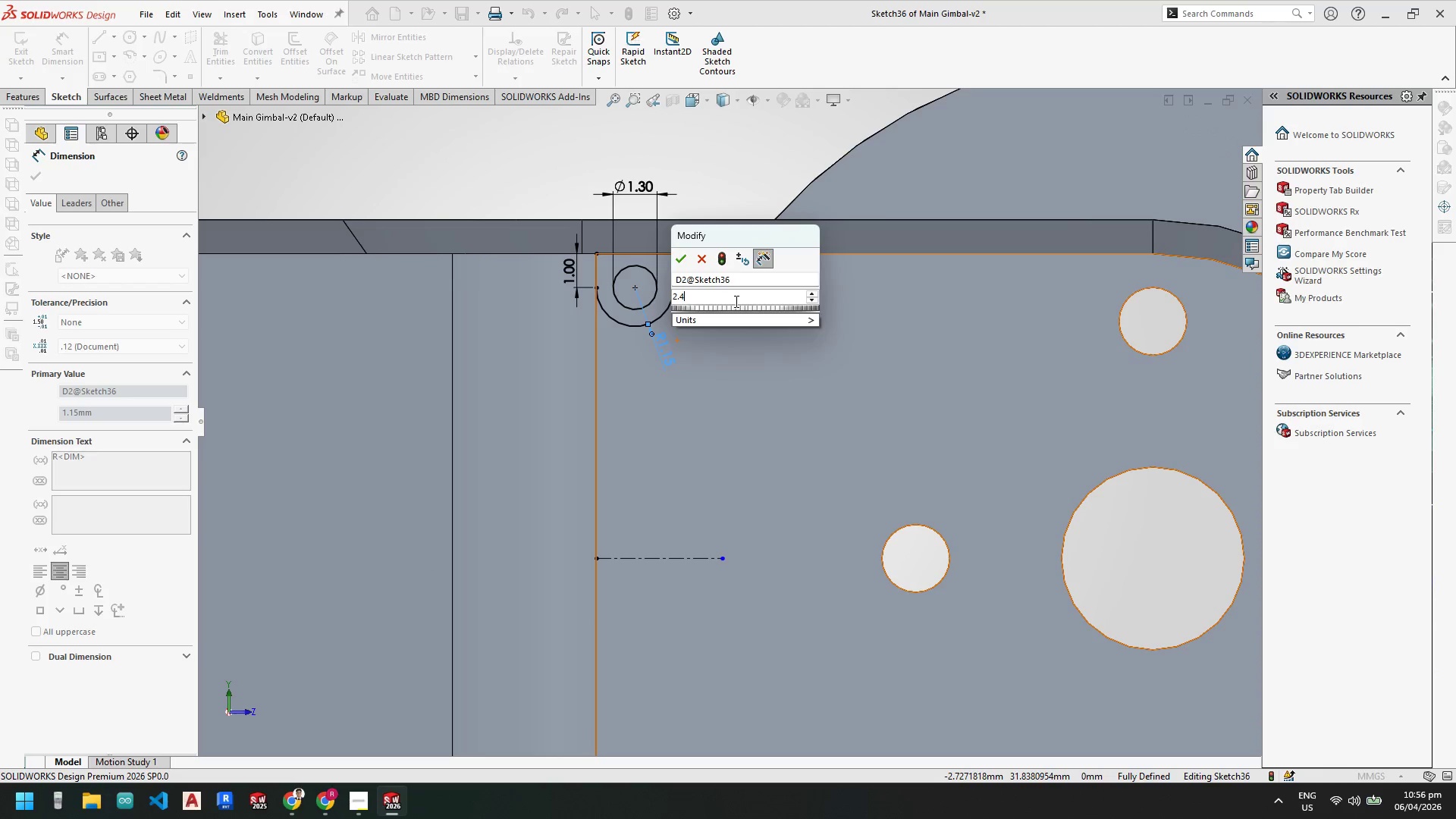 
key(NumpadEnter)
 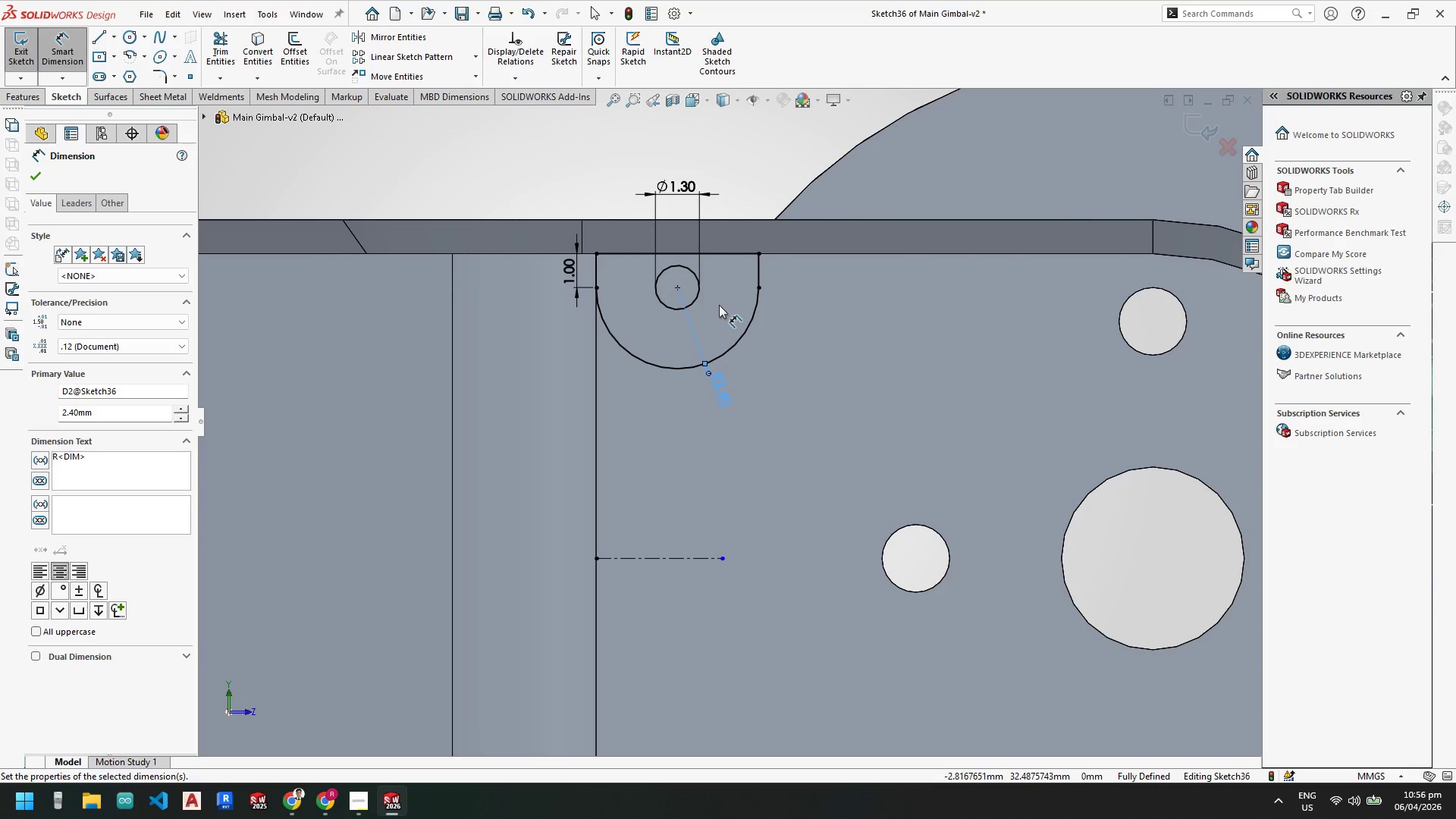 
key(Escape)
 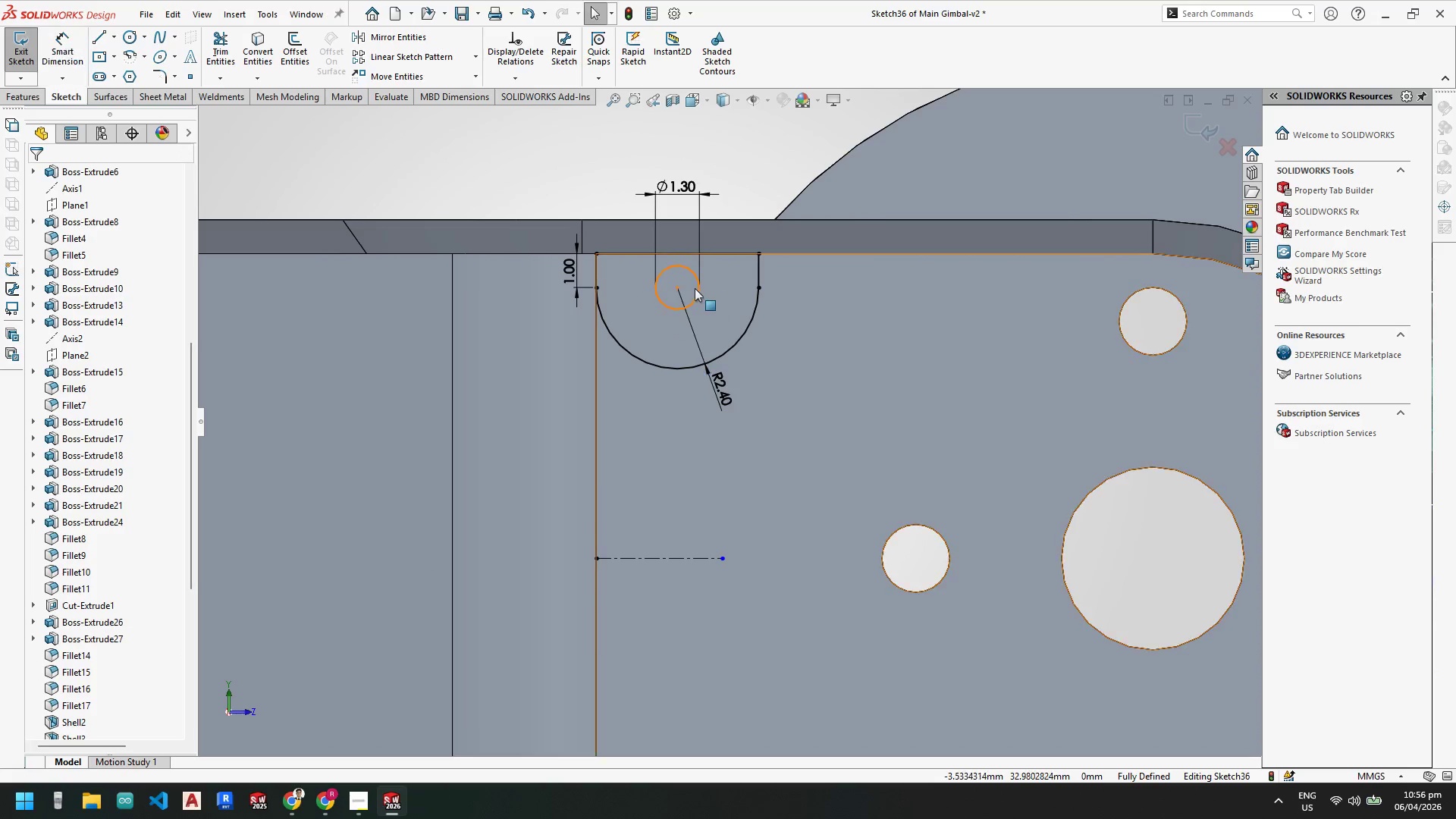 
key(Escape)
 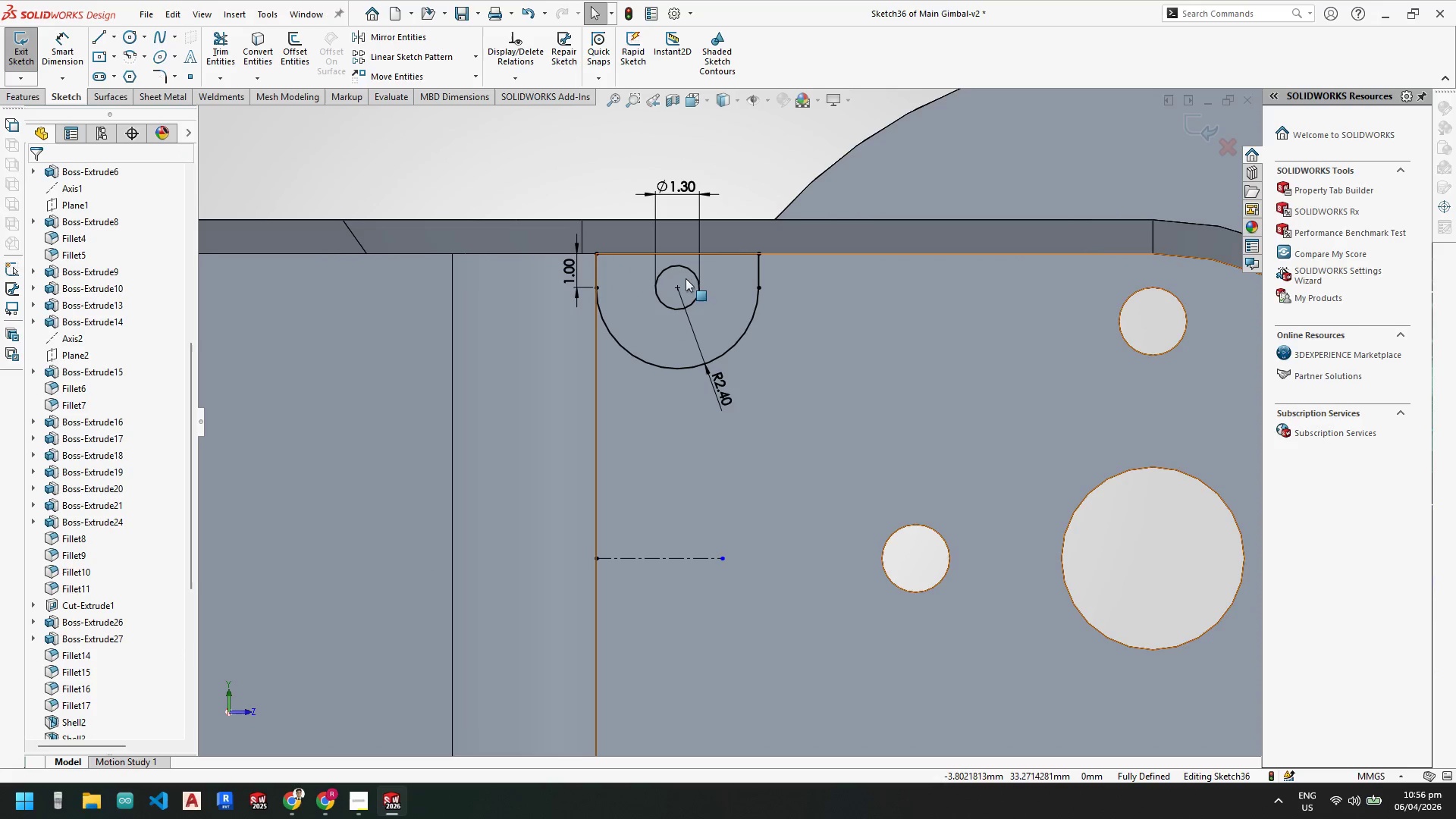 
key(Escape)
 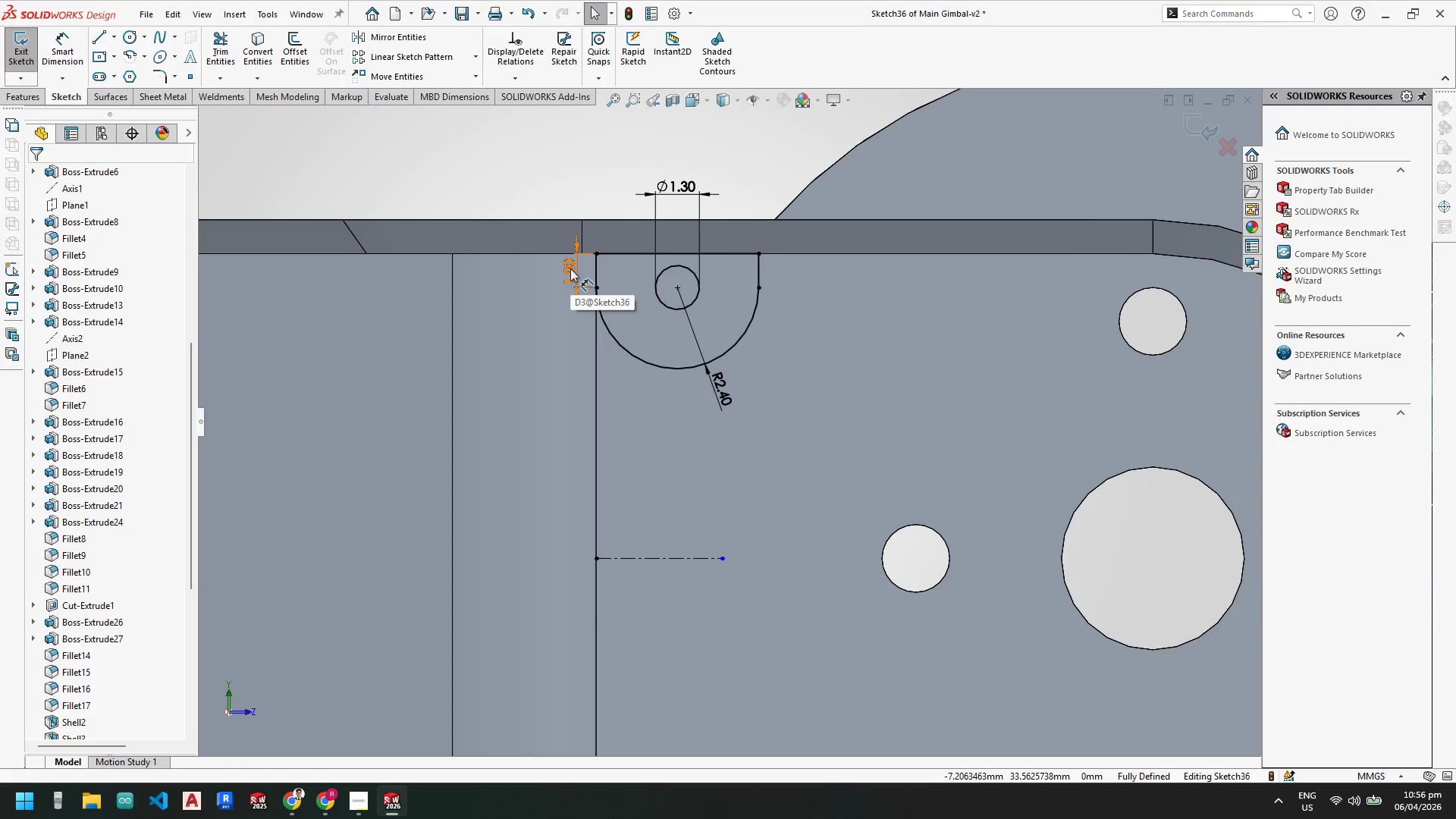 
key(Escape)
 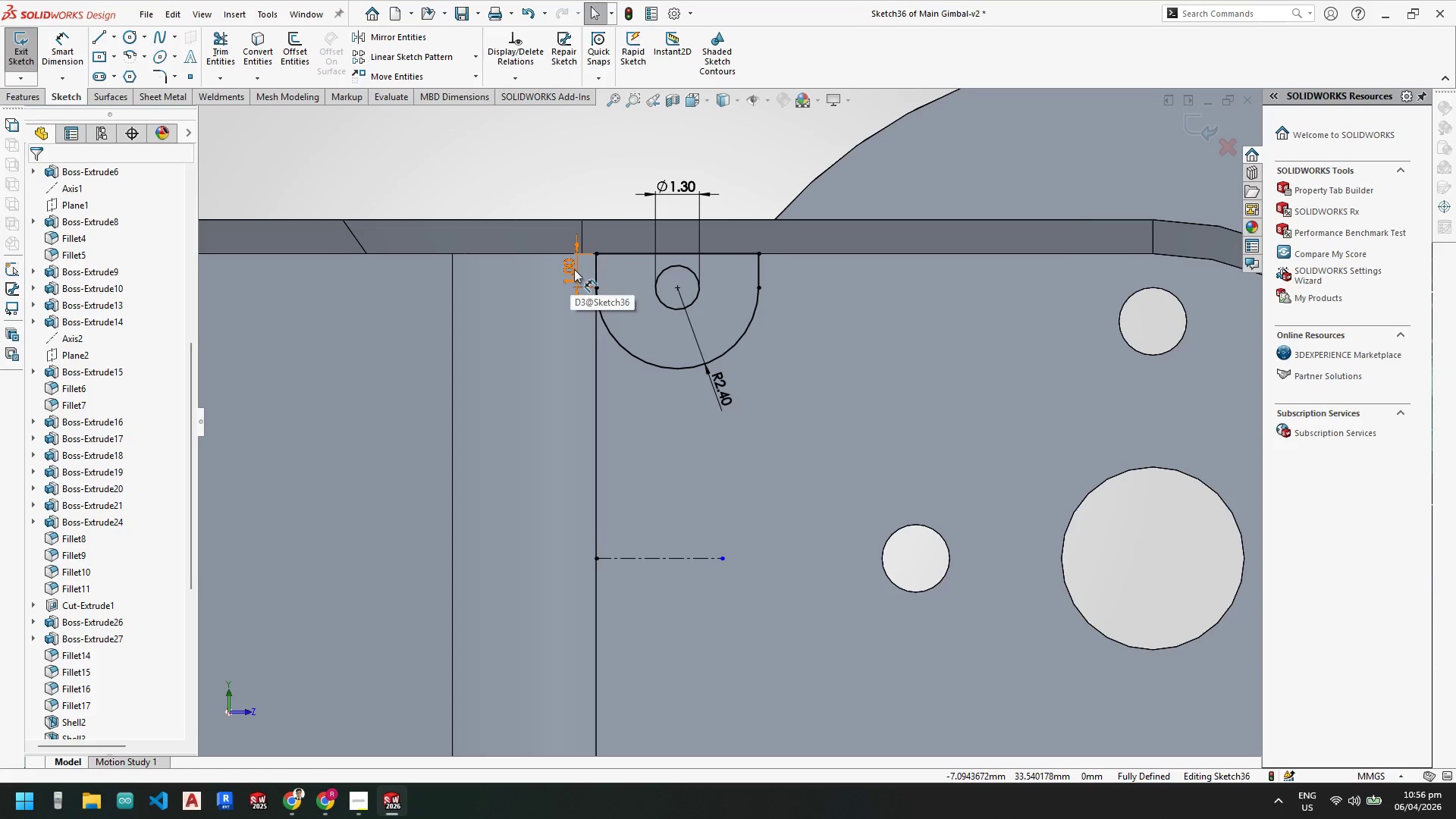 
left_click([574, 269])
 